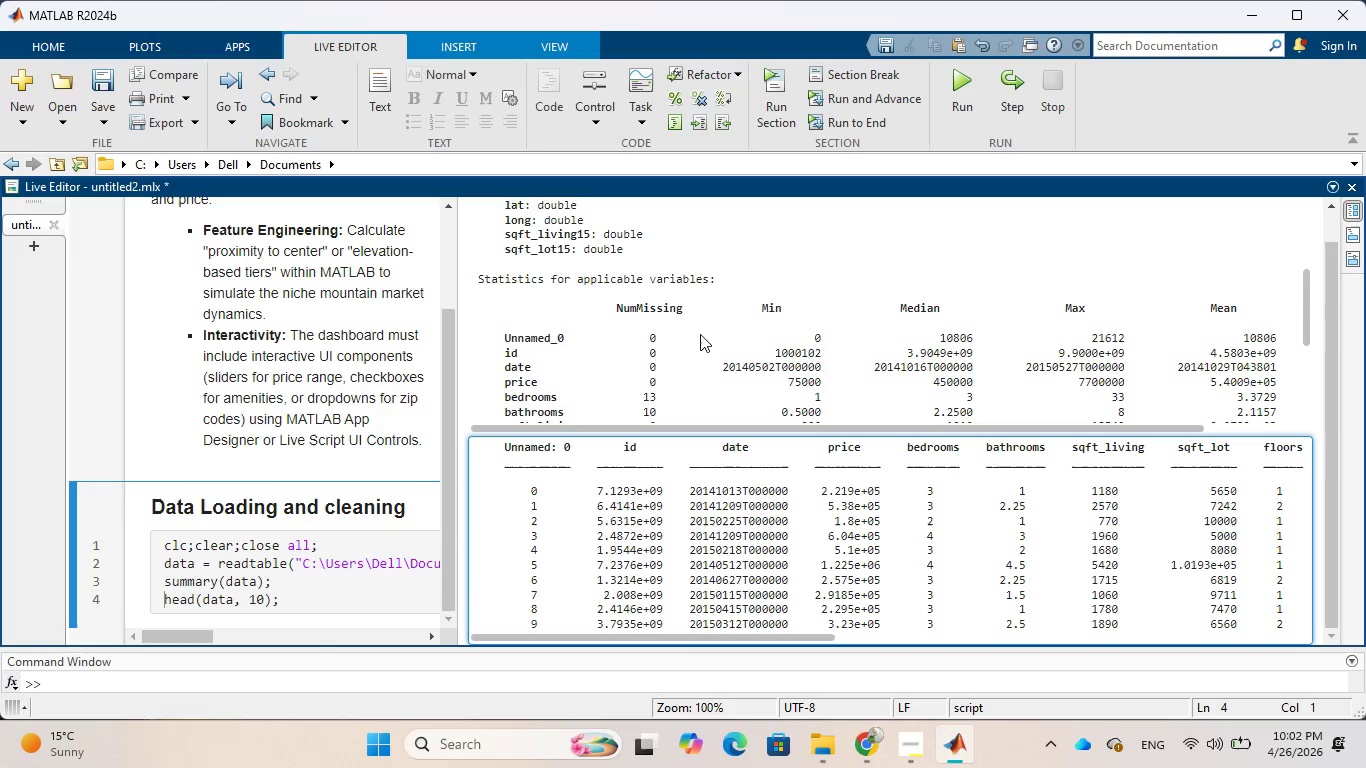 
scroll: coordinate [763, 381], scroll_direction: down, amount: 4.0
 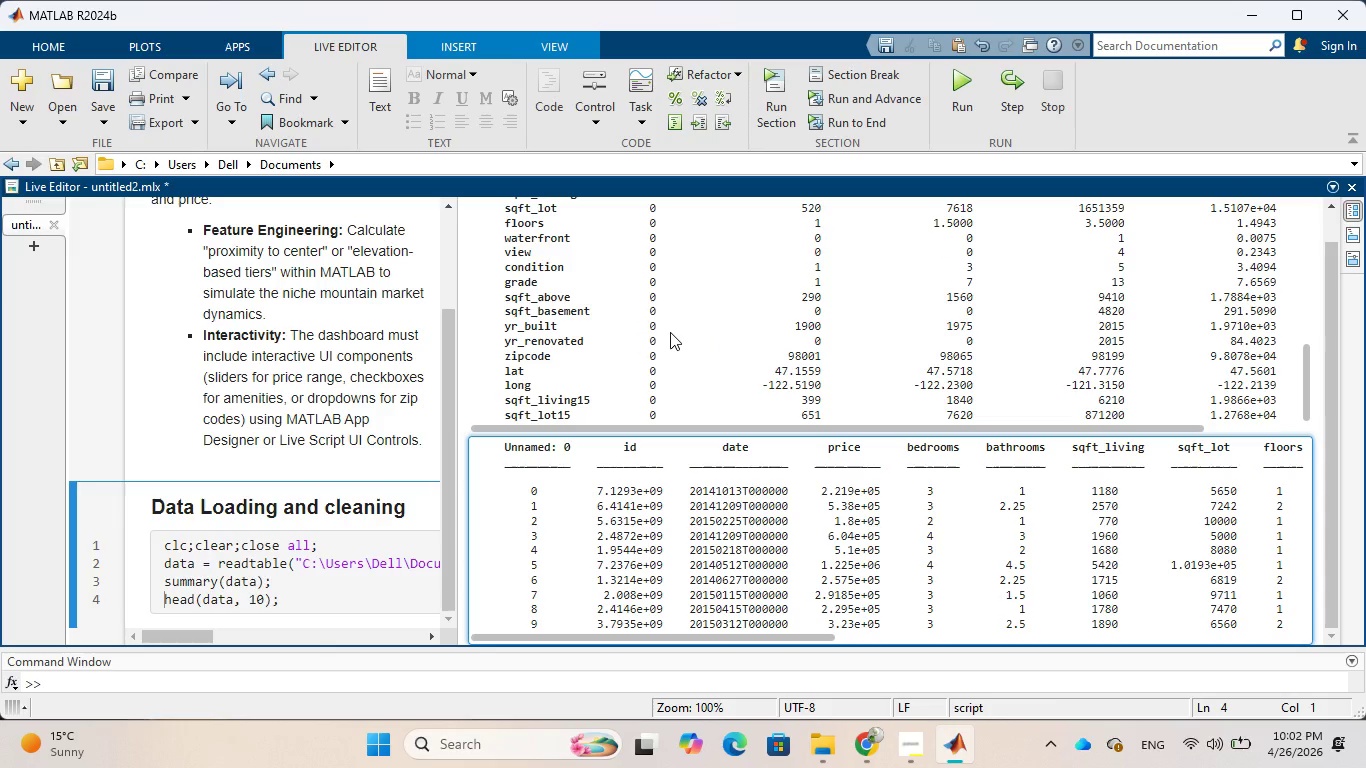 
scroll: coordinate [723, 343], scroll_direction: up, amount: 2.0
 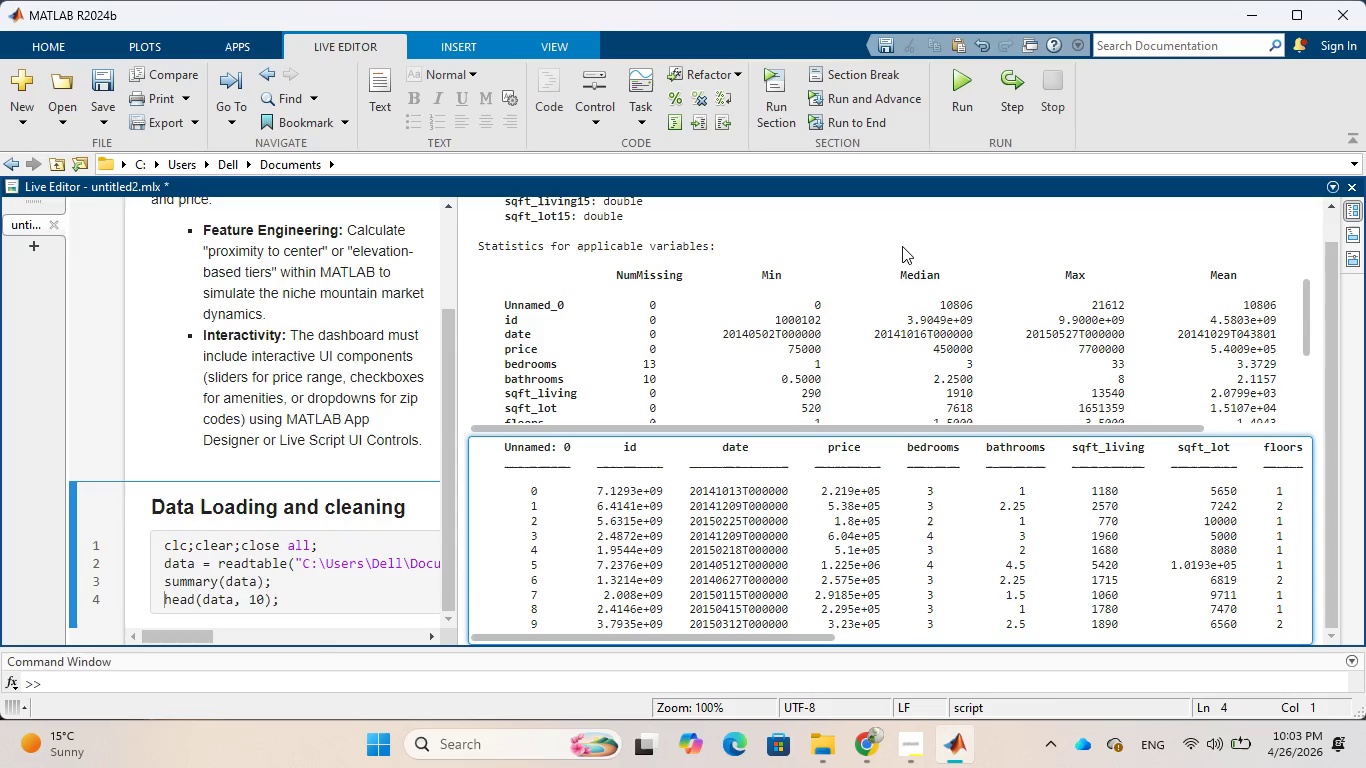 
wait(59.12)
 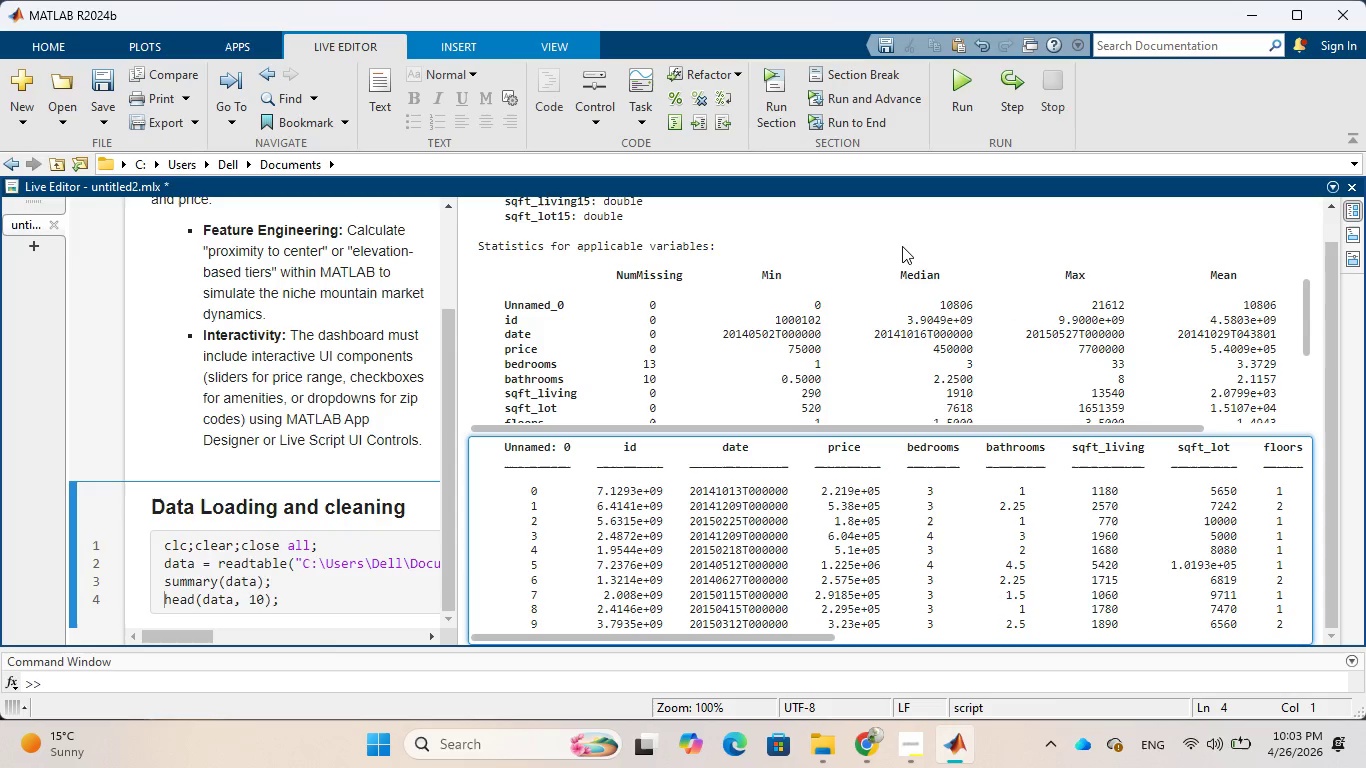 
scroll: coordinate [830, 319], scroll_direction: down, amount: 2.0
 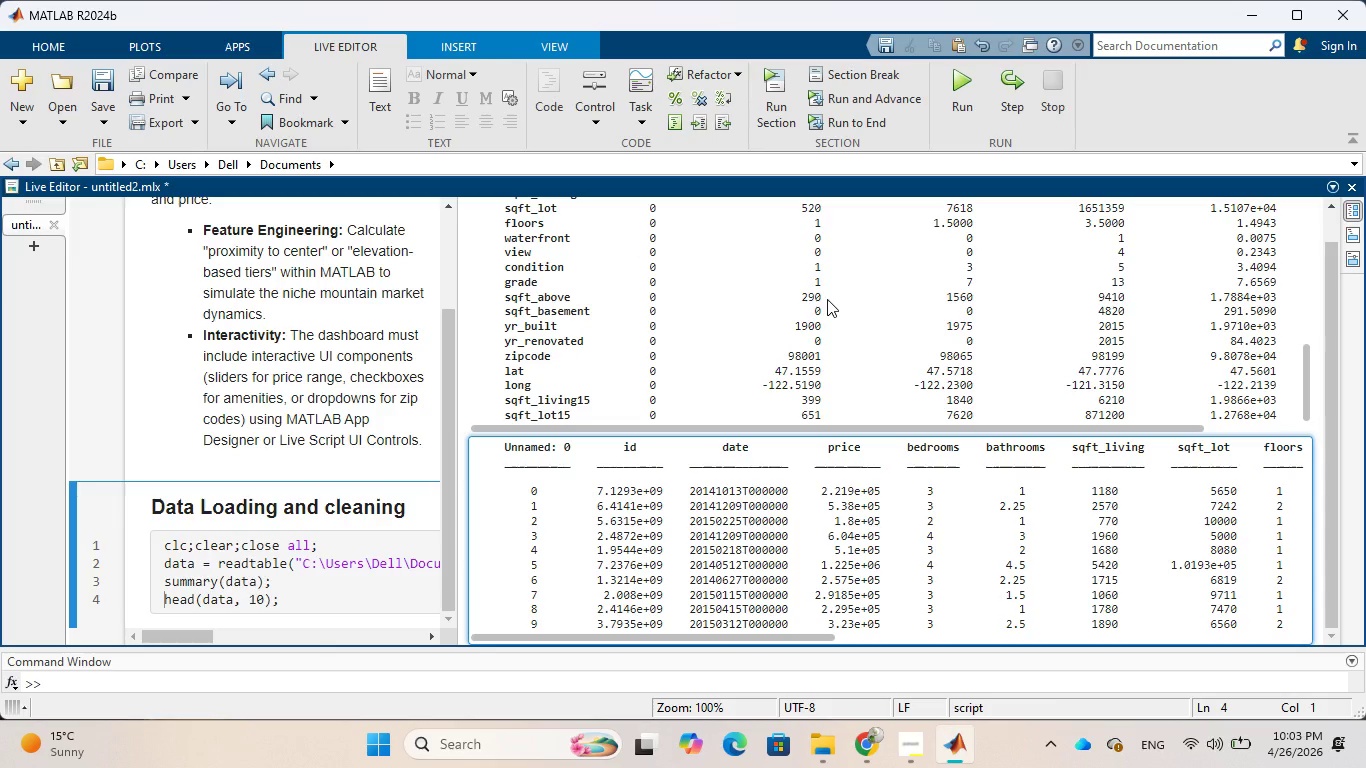 
scroll: coordinate [827, 299], scroll_direction: up, amount: 1.0
 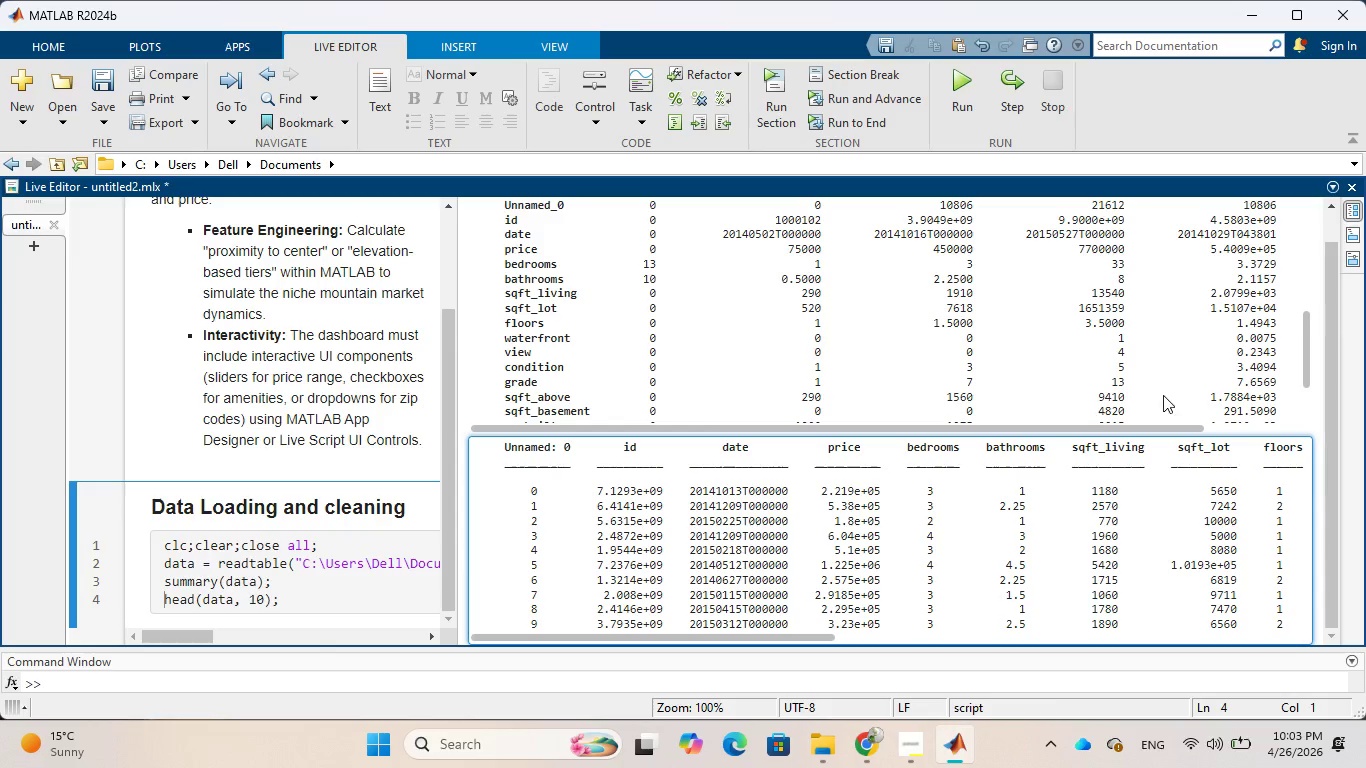 
wait(9.71)
 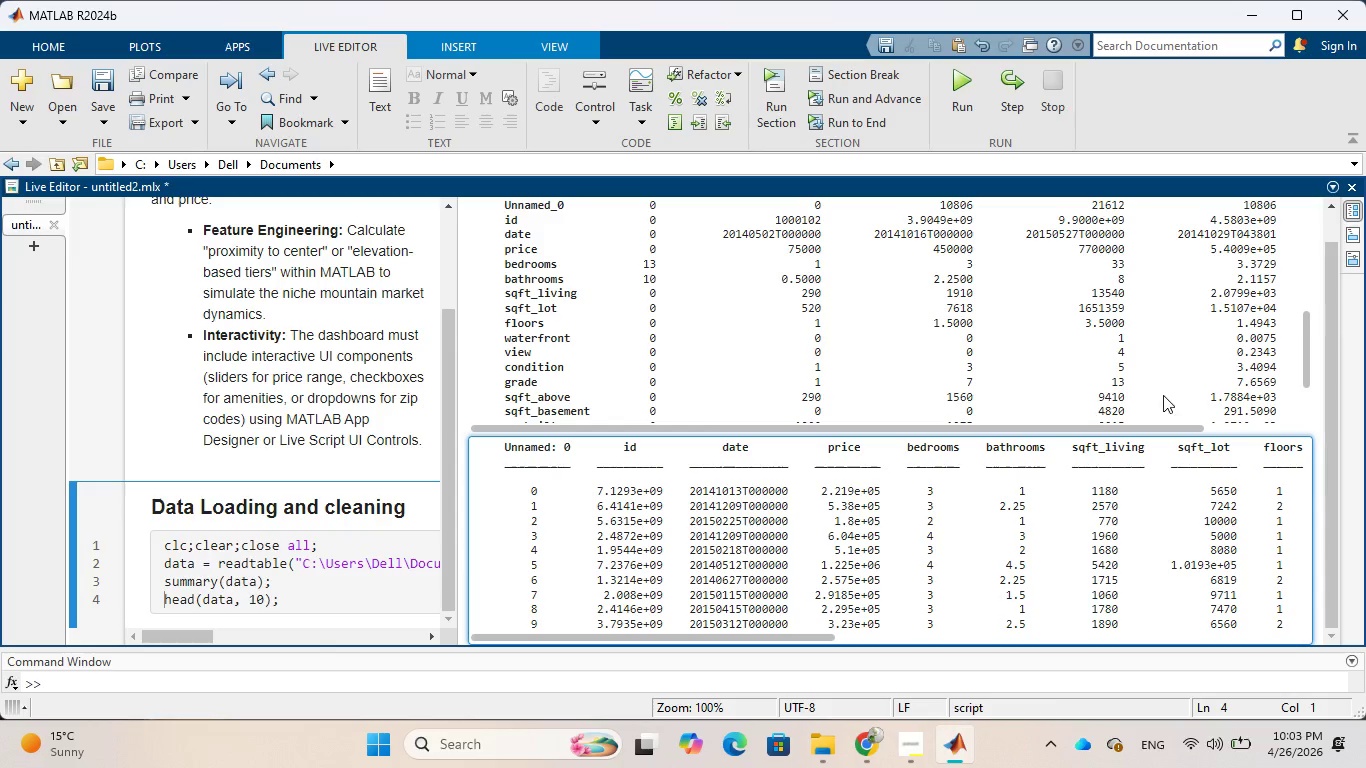 
scroll: coordinate [817, 394], scroll_direction: down, amount: 1.0
 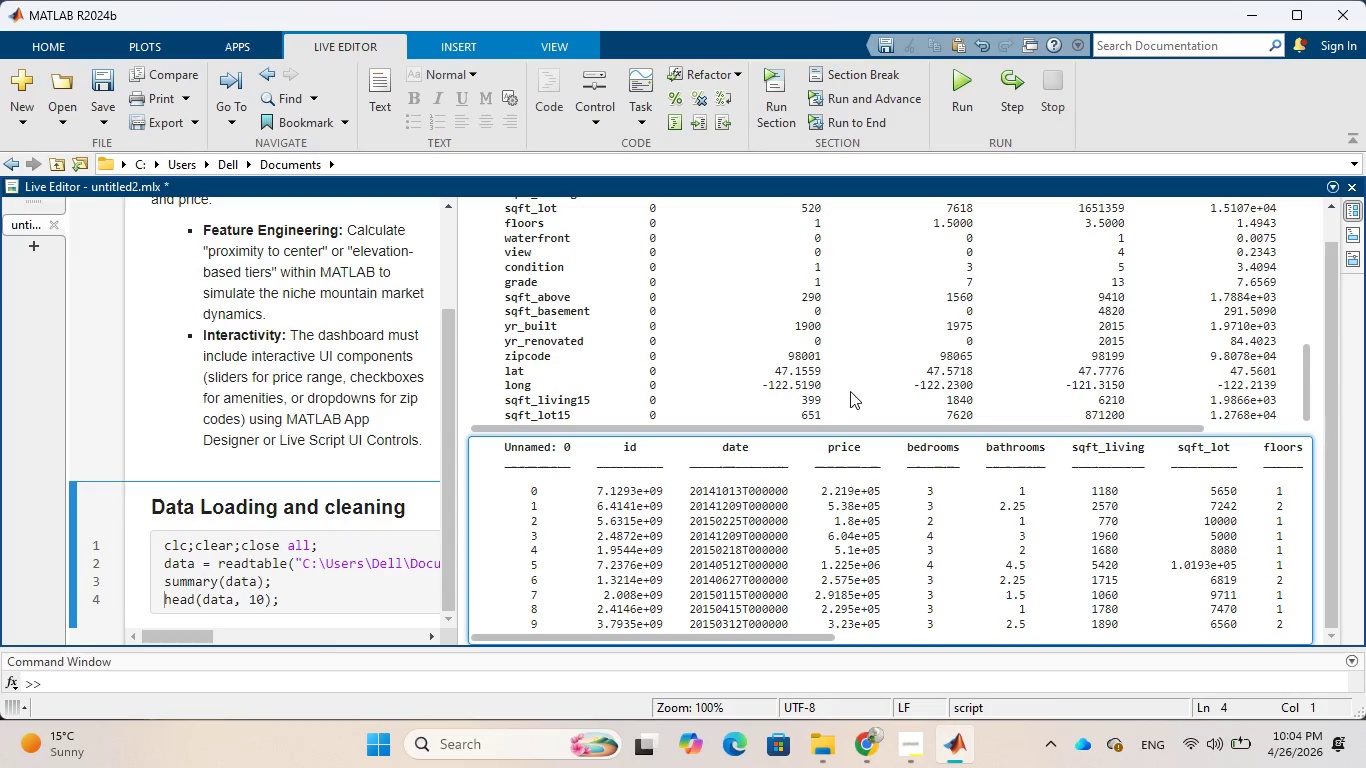 
wait(32.65)
 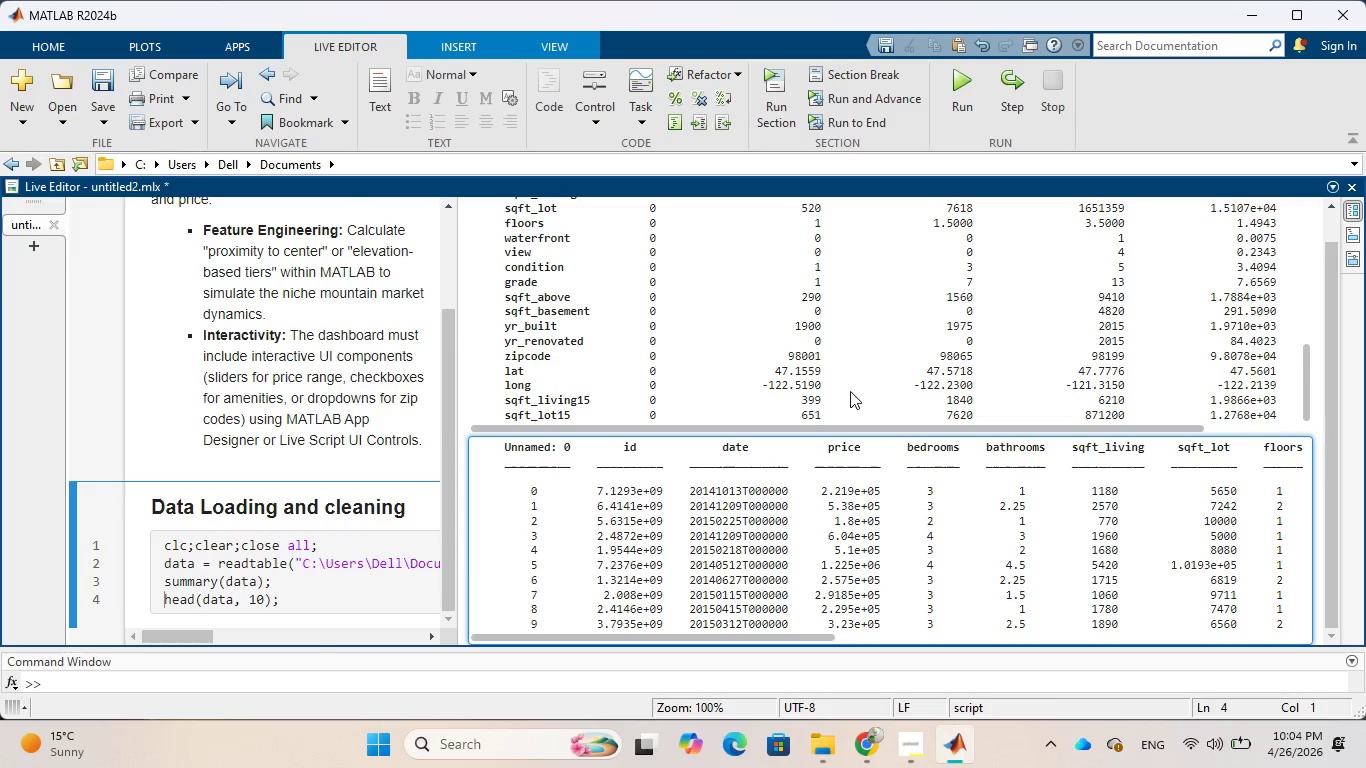 
scroll: coordinate [709, 380], scroll_direction: down, amount: 2.0
 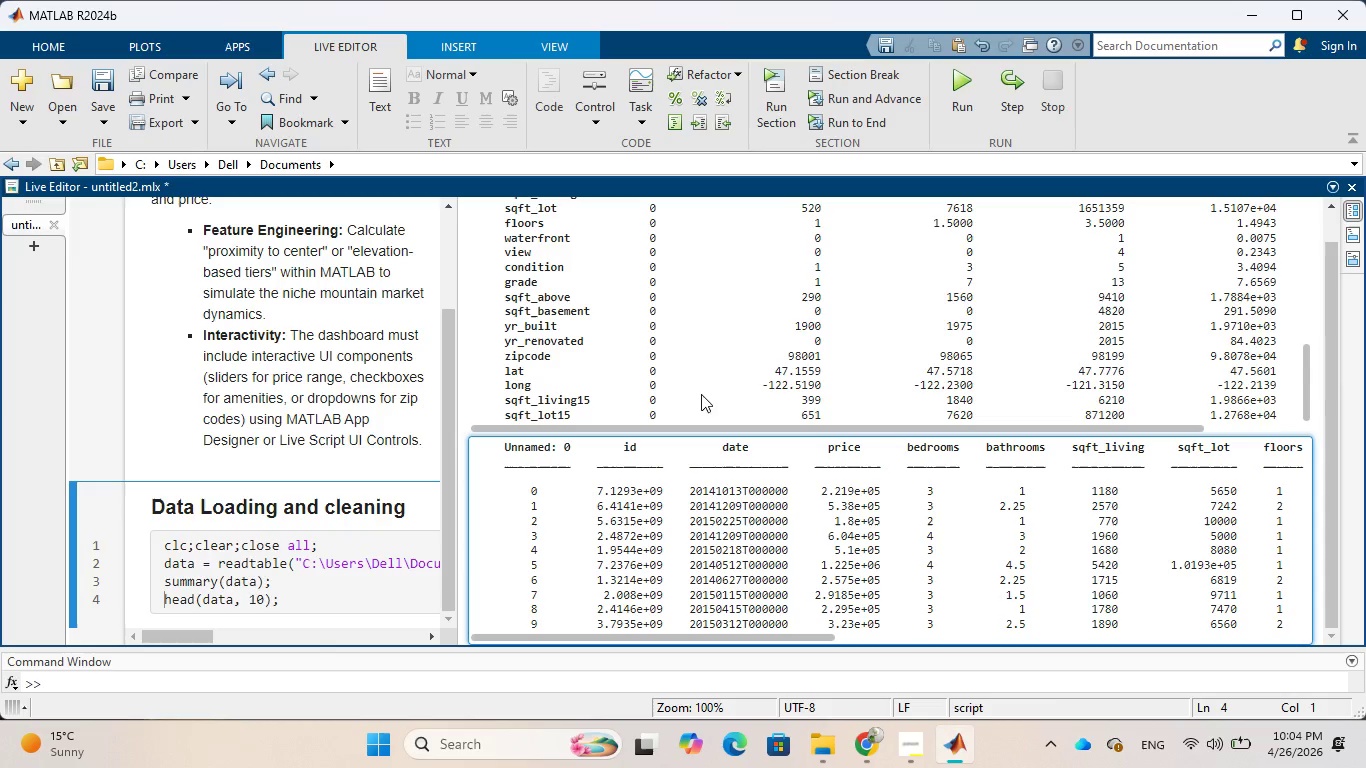 
scroll: coordinate [700, 396], scroll_direction: up, amount: 1.0
 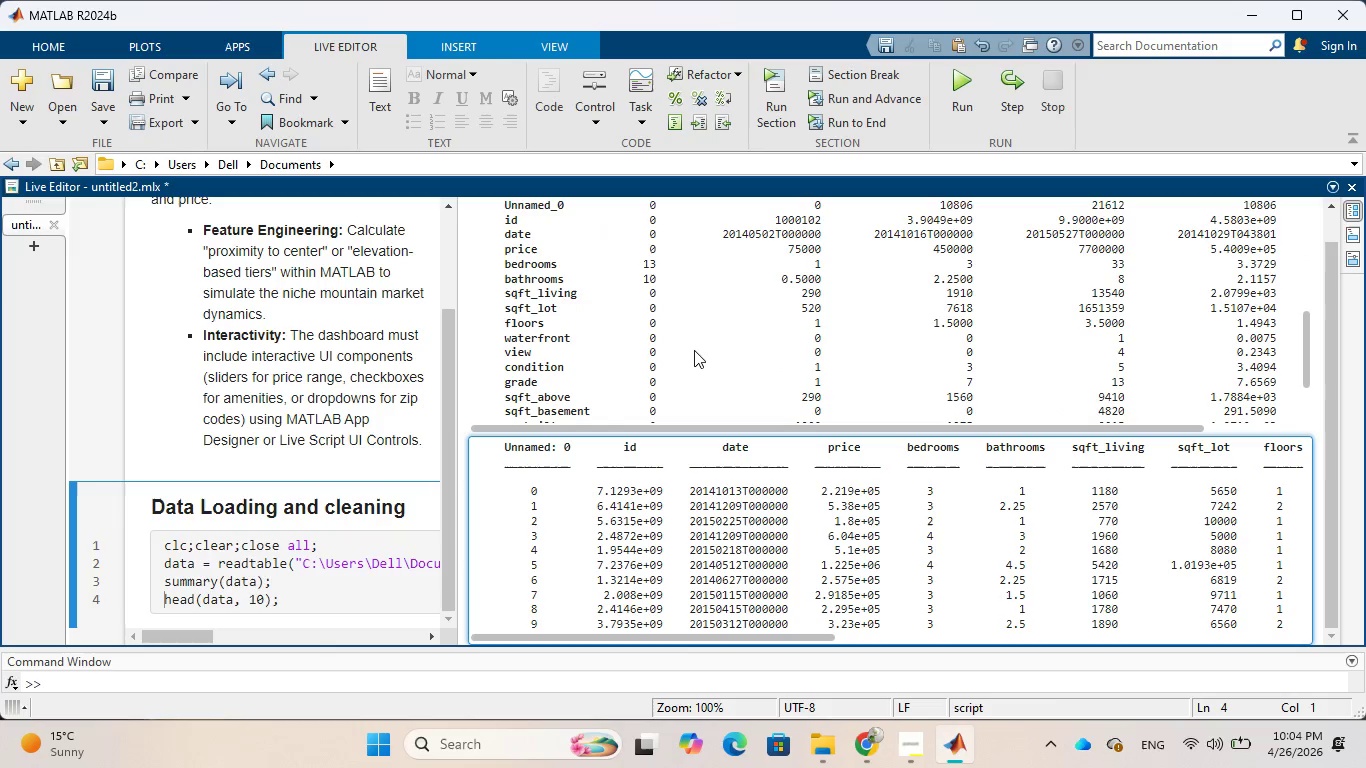 
wait(6.52)
 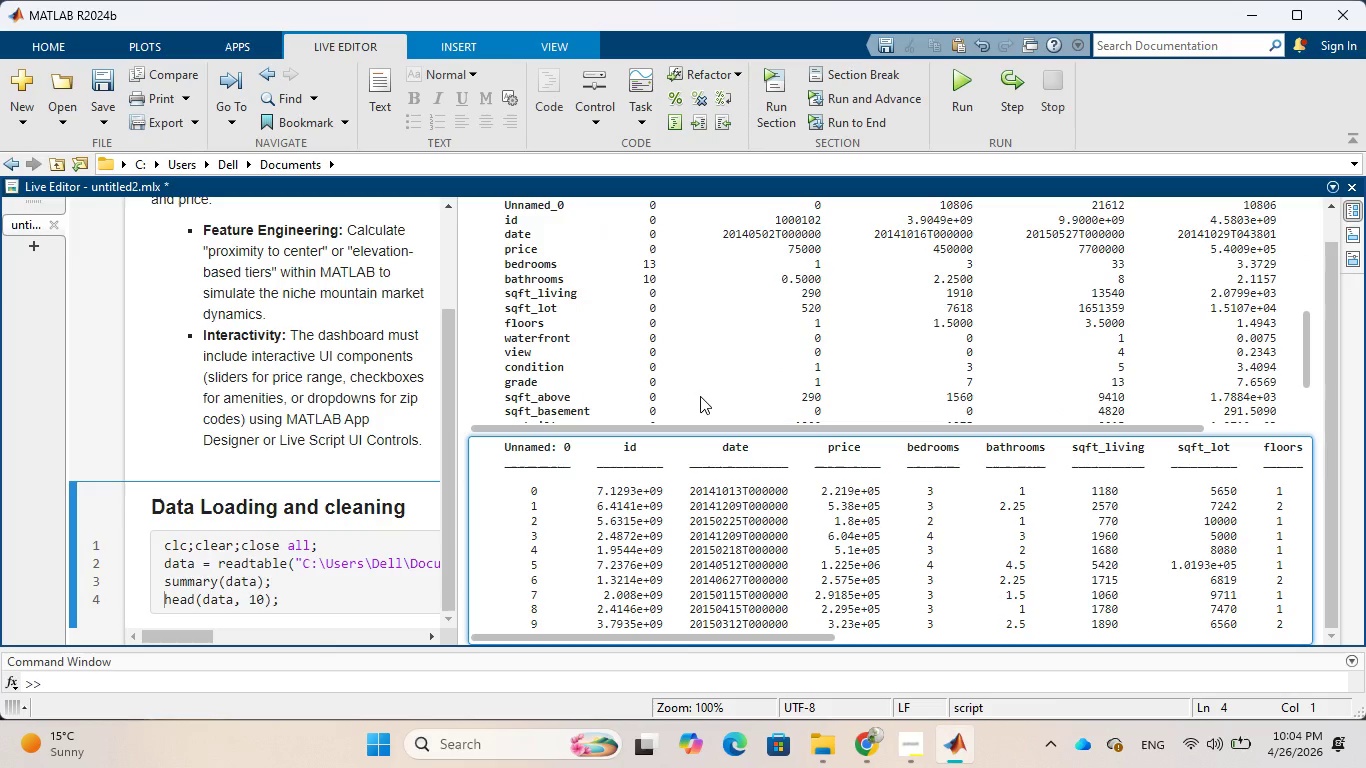 
scroll: coordinate [842, 515], scroll_direction: down, amount: 5.0
 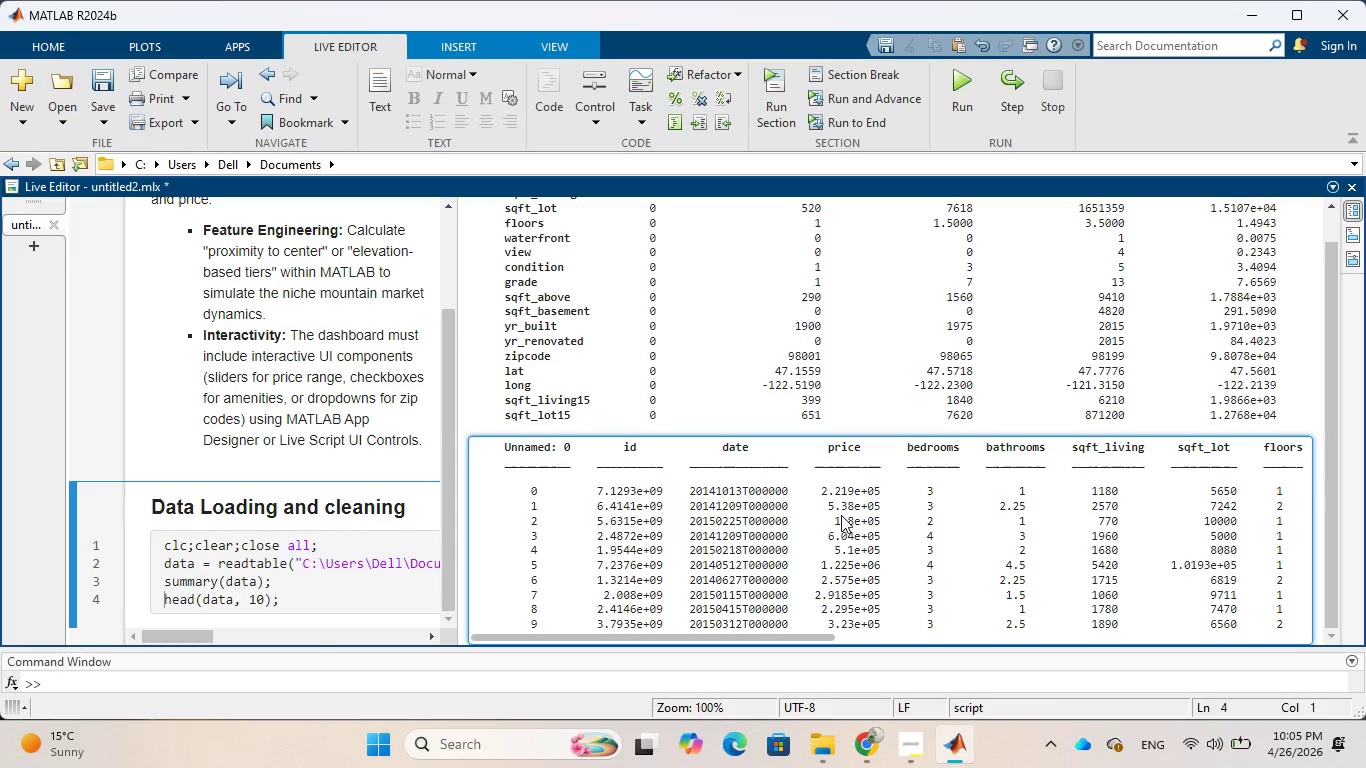 
wait(34.59)
 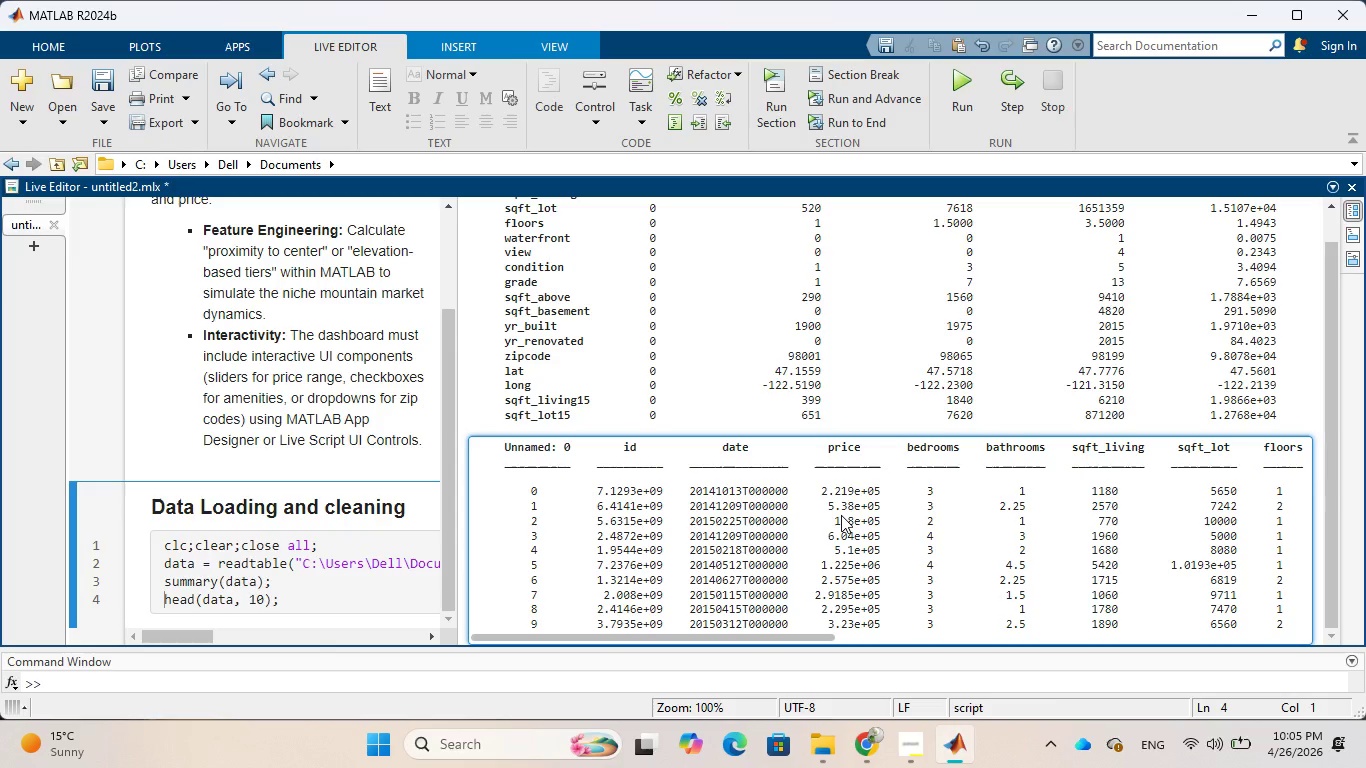 
left_click_drag(start_coordinate=[820, 633], to_coordinate=[804, 677])
 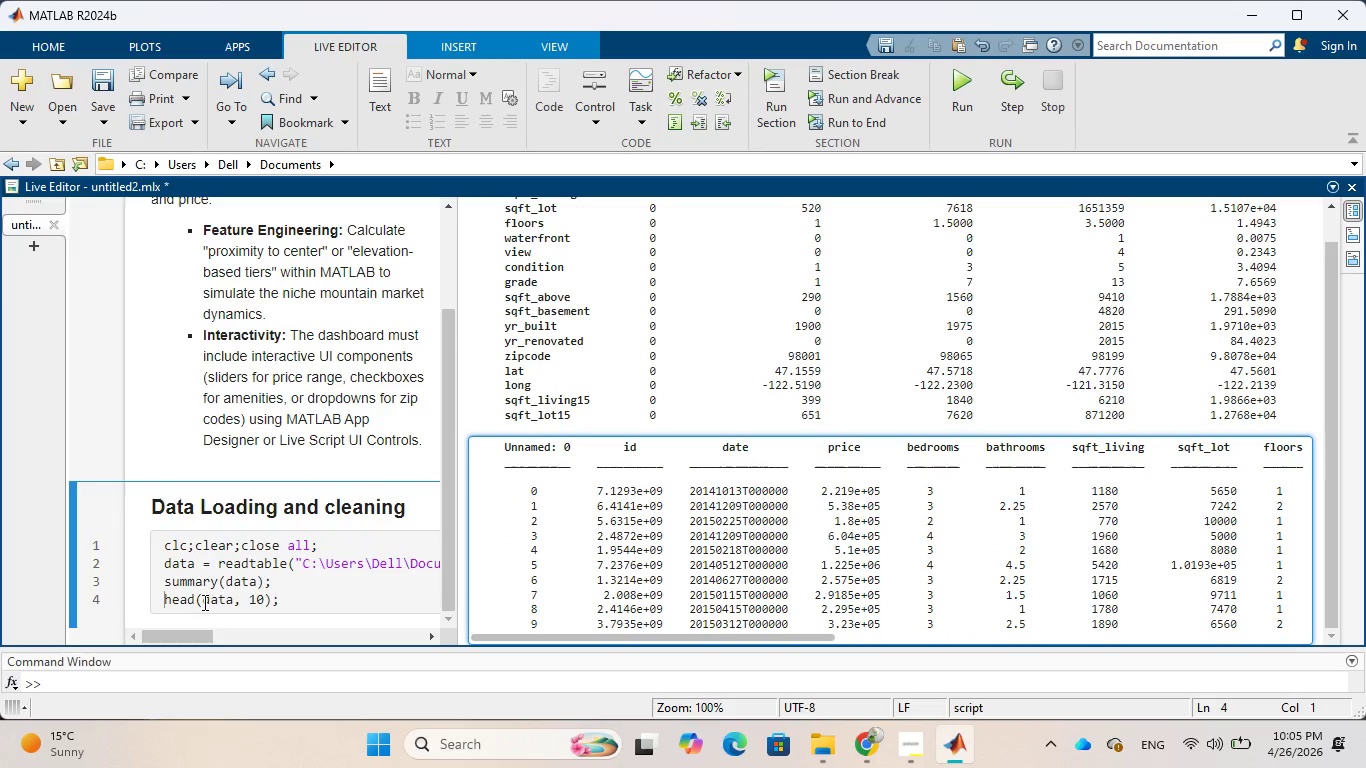 
left_click([194, 599])
 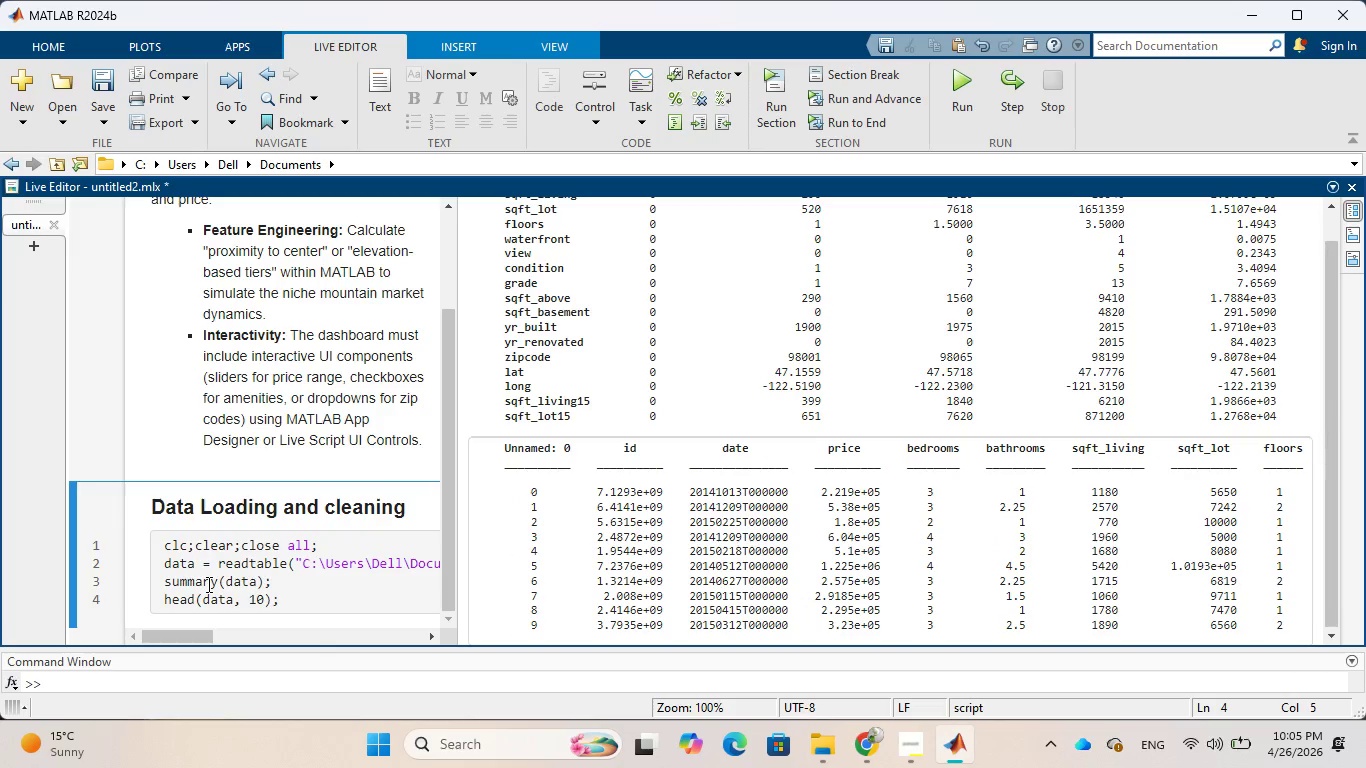 
key(Backspace)
key(Backspace)
key(Backspace)
key(Backspace)
type(tail)
 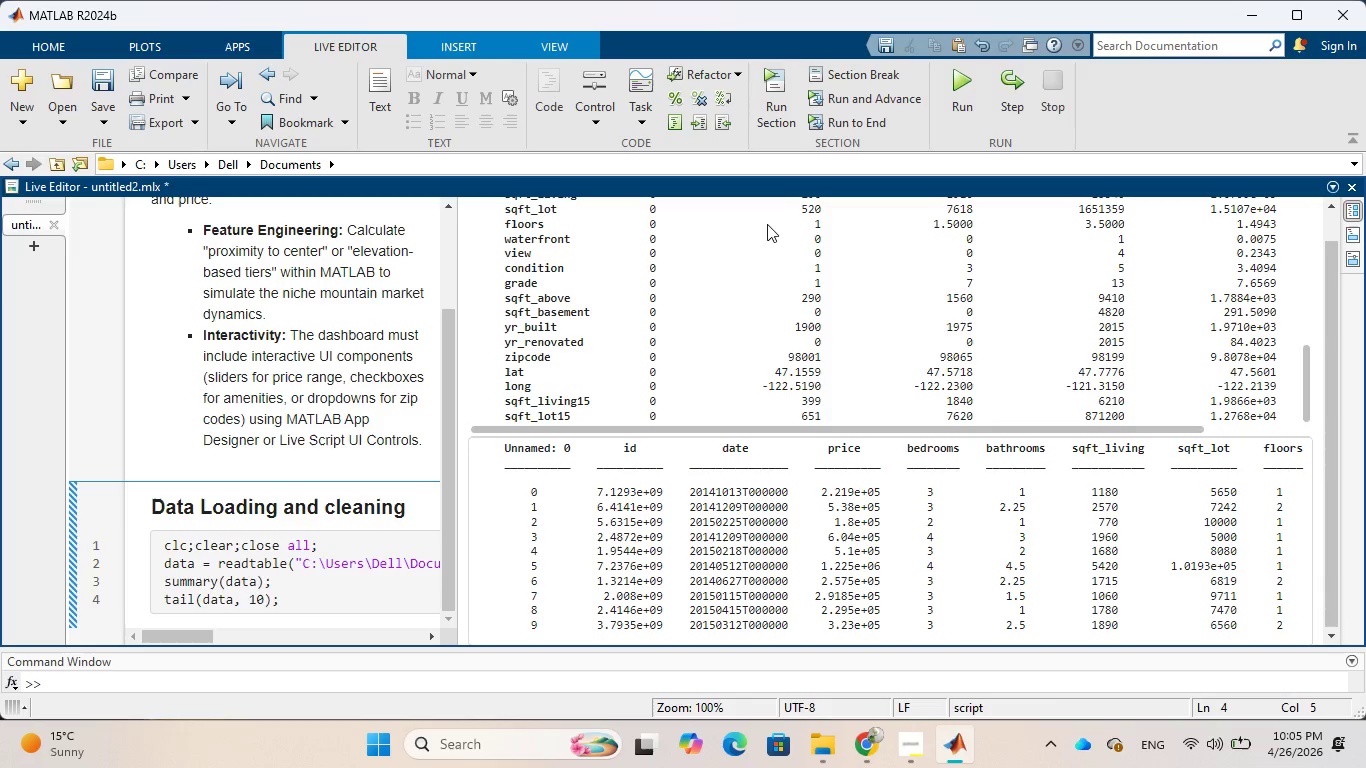 
left_click([775, 68])
 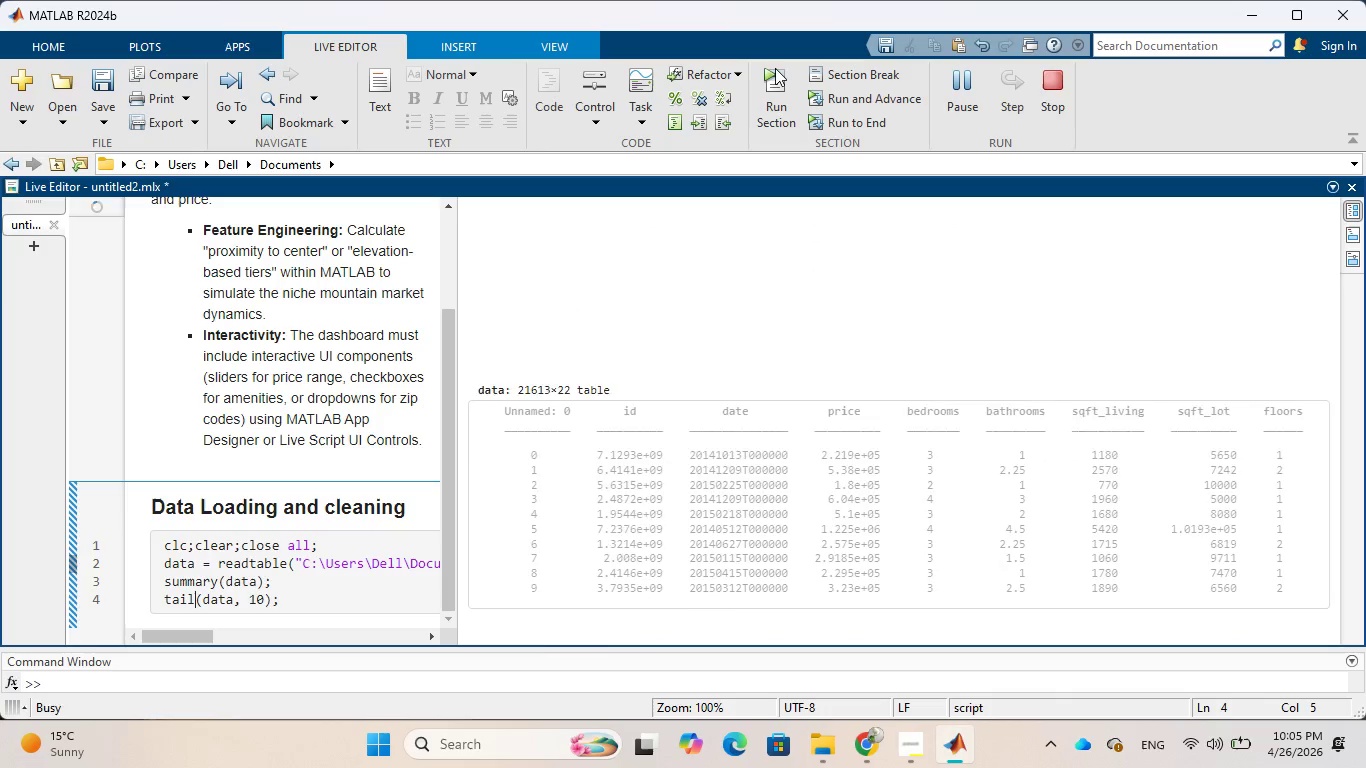 
wait(6.81)
 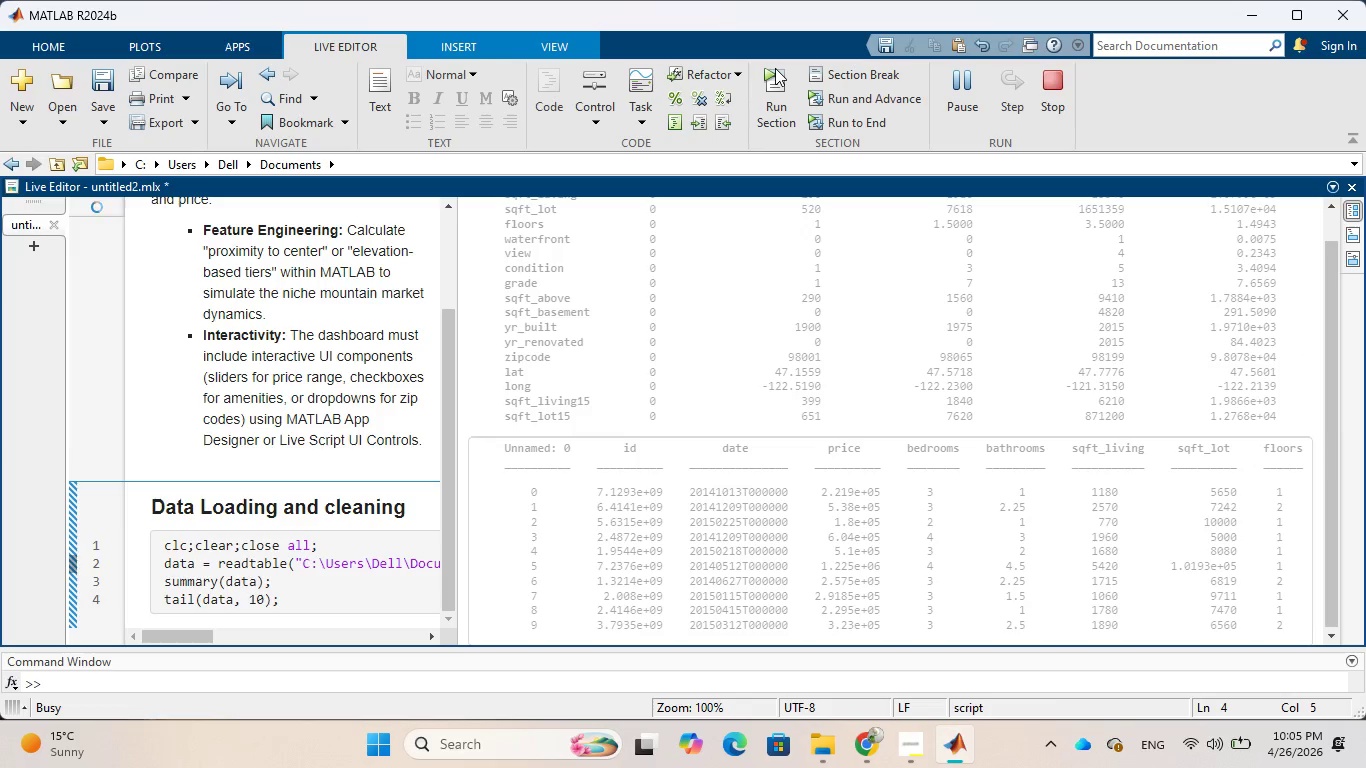 
scroll: coordinate [859, 333], scroll_direction: down, amount: 2.0
 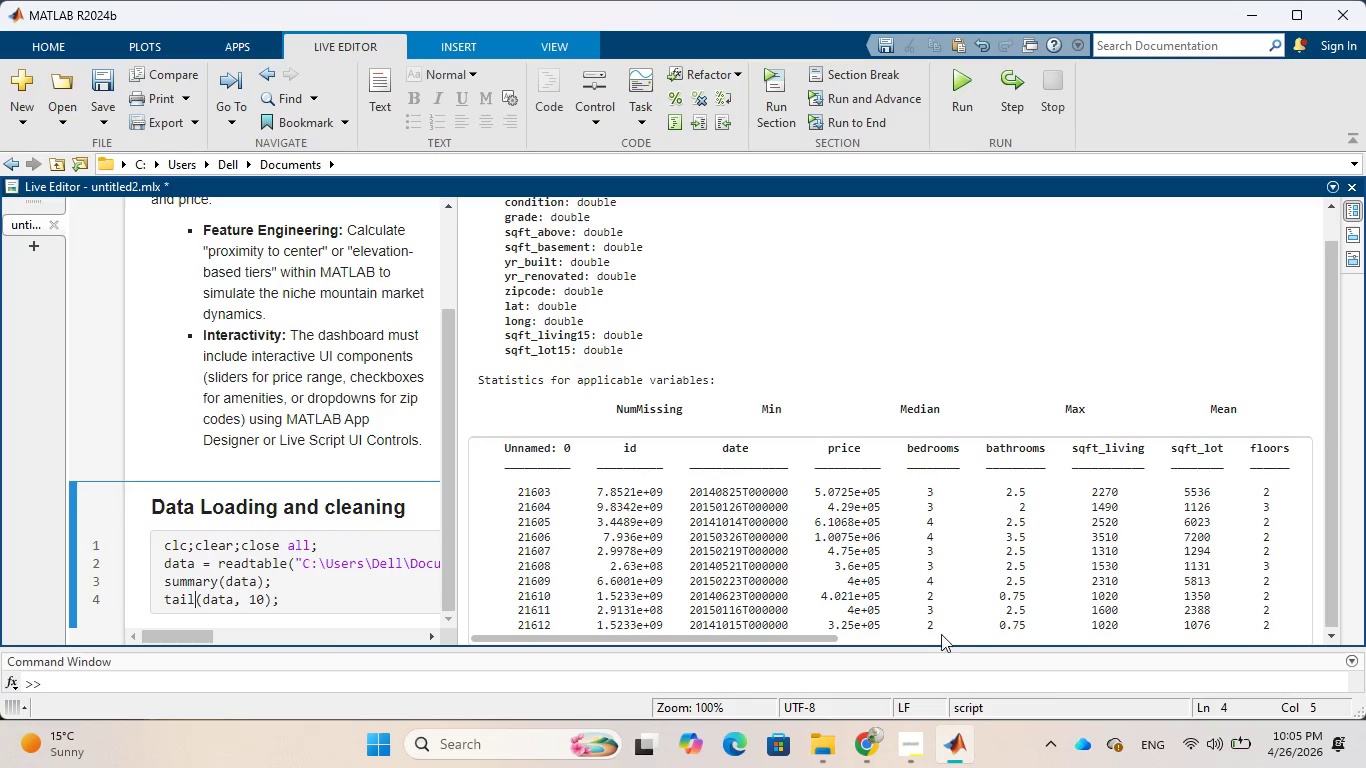 
left_click_drag(start_coordinate=[823, 640], to_coordinate=[920, 610])
 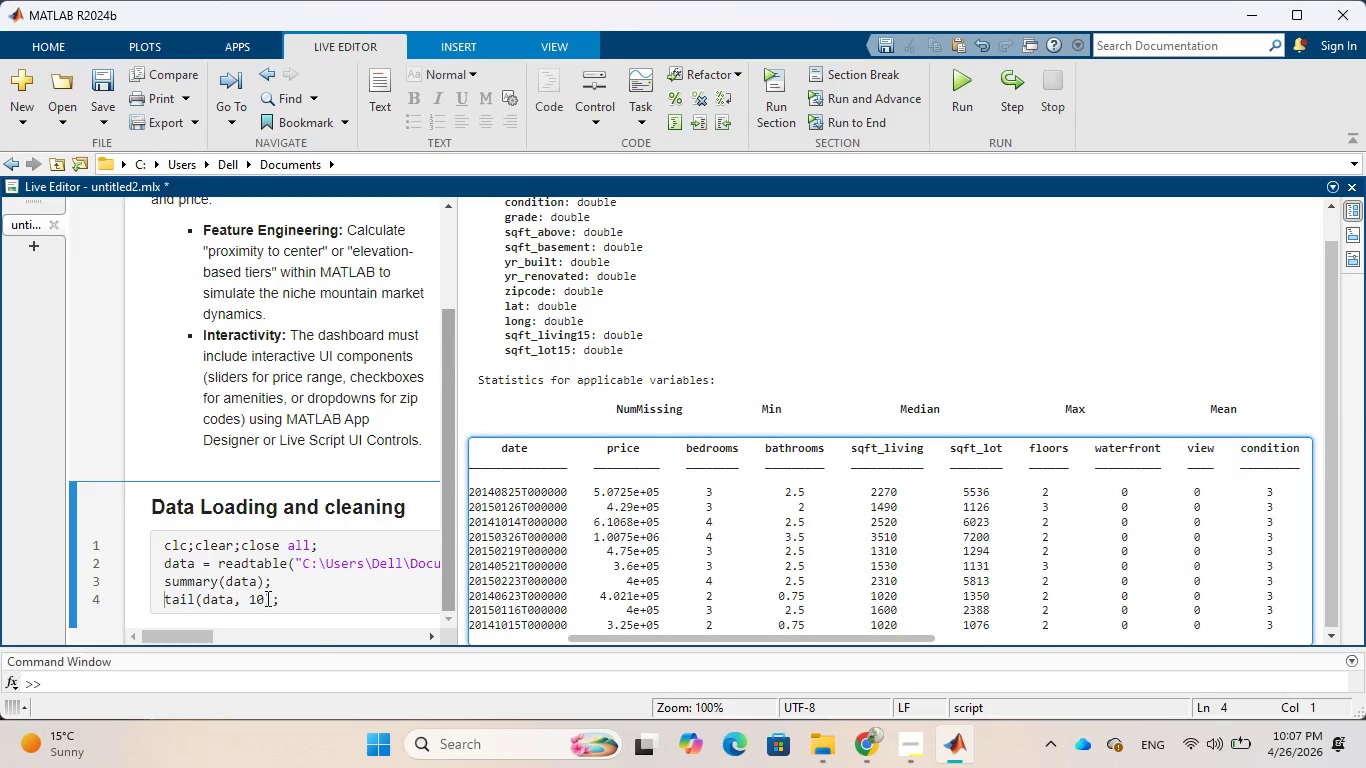 
wait(23.74)
 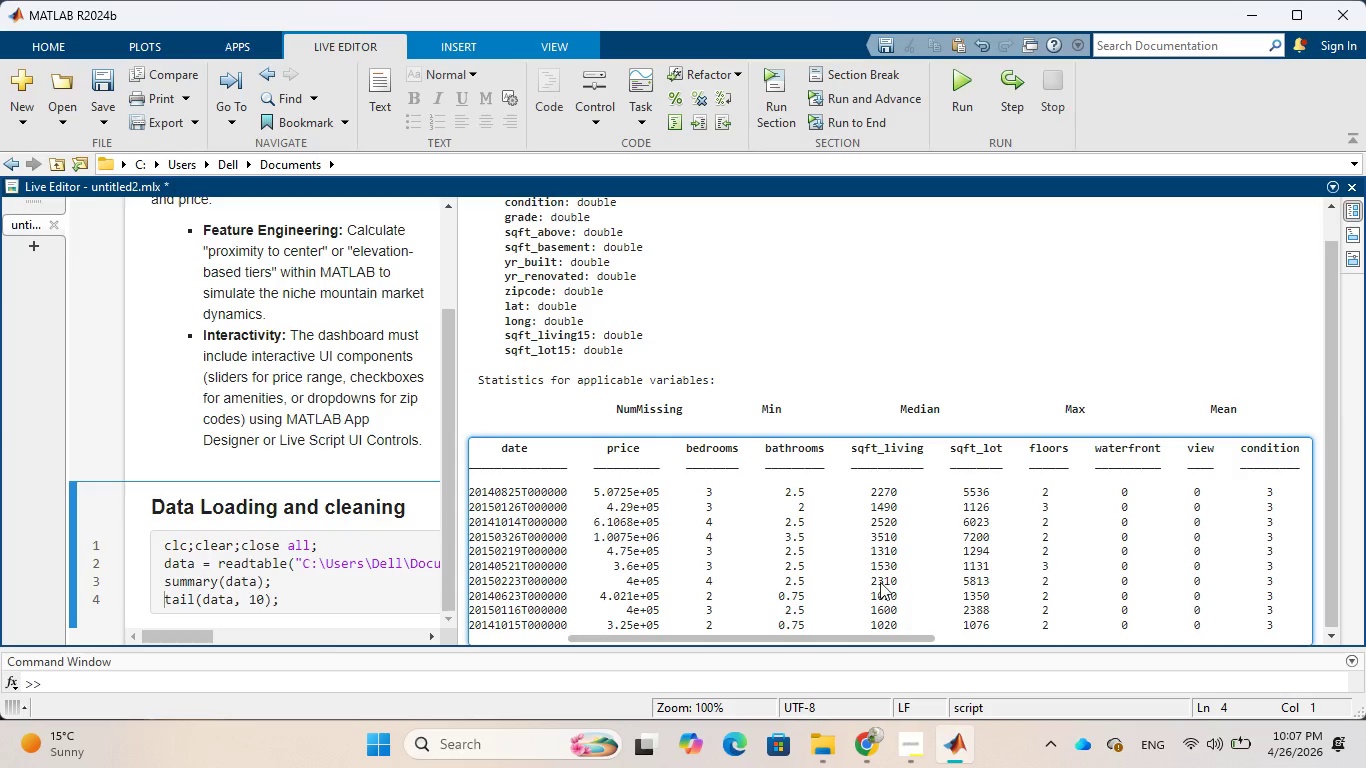 
left_click([258, 596])
 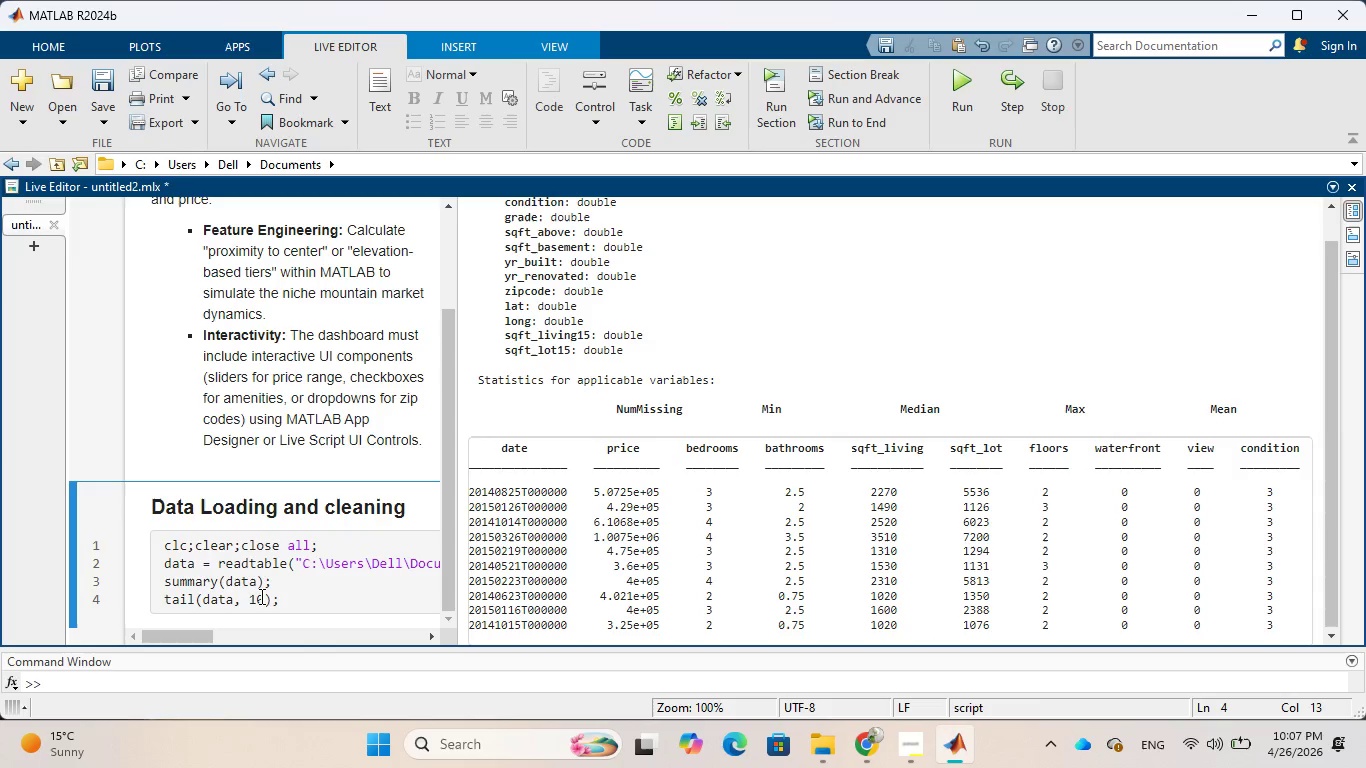 
key(Backspace)
 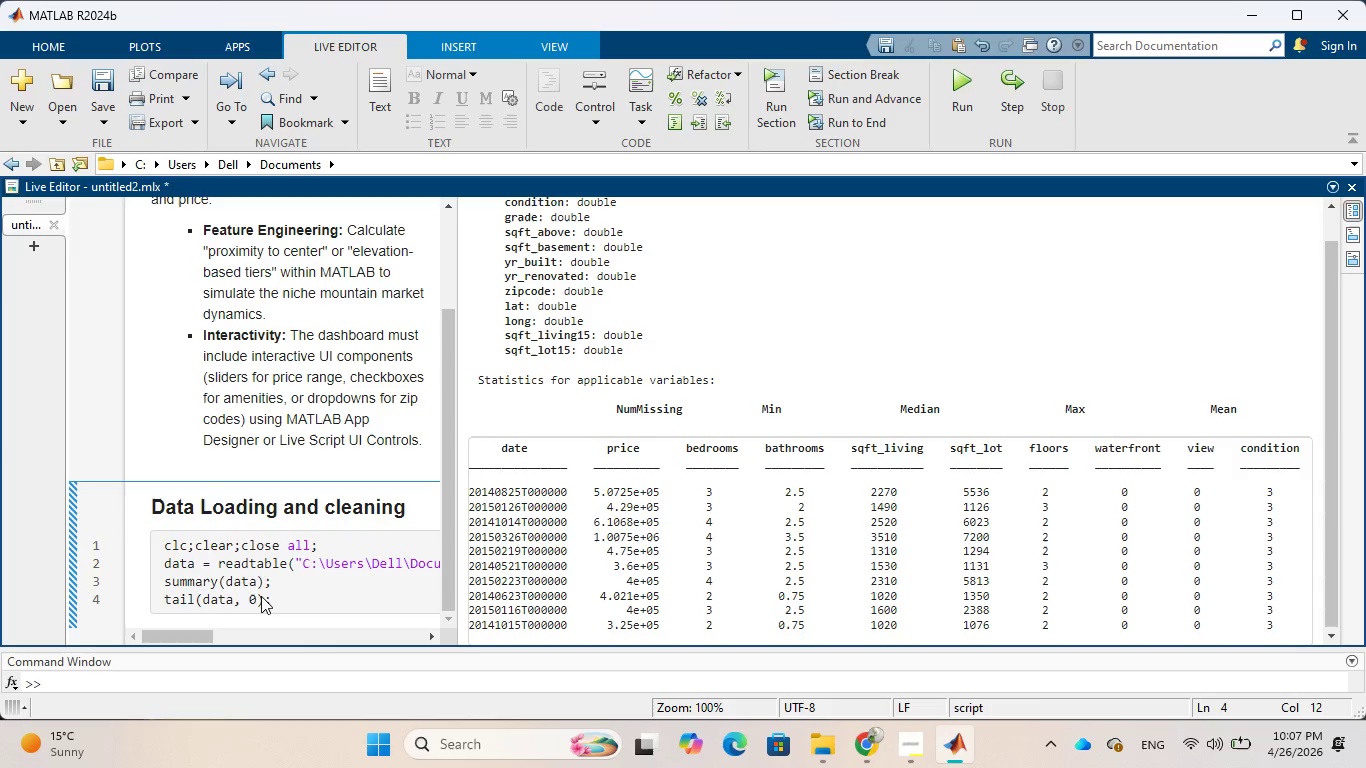 
key(2)
 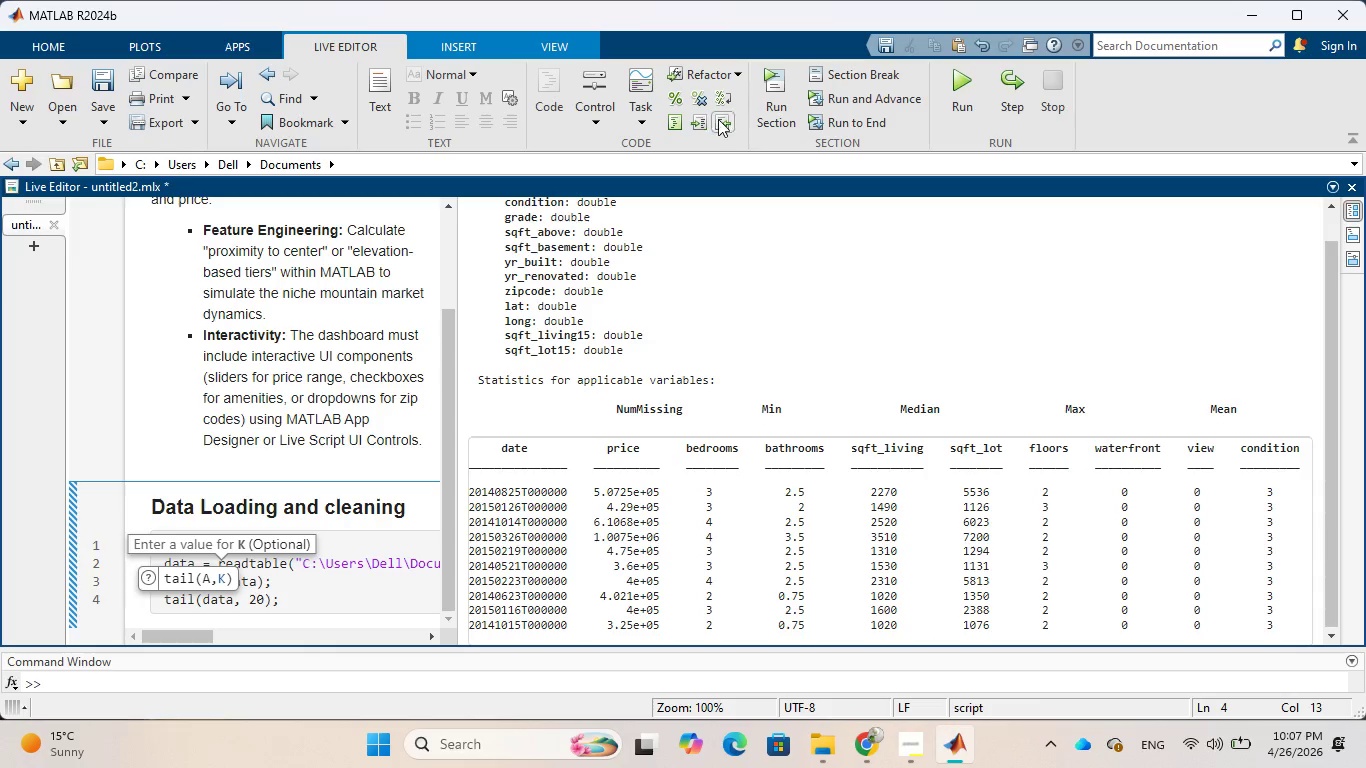 
left_click([758, 103])
 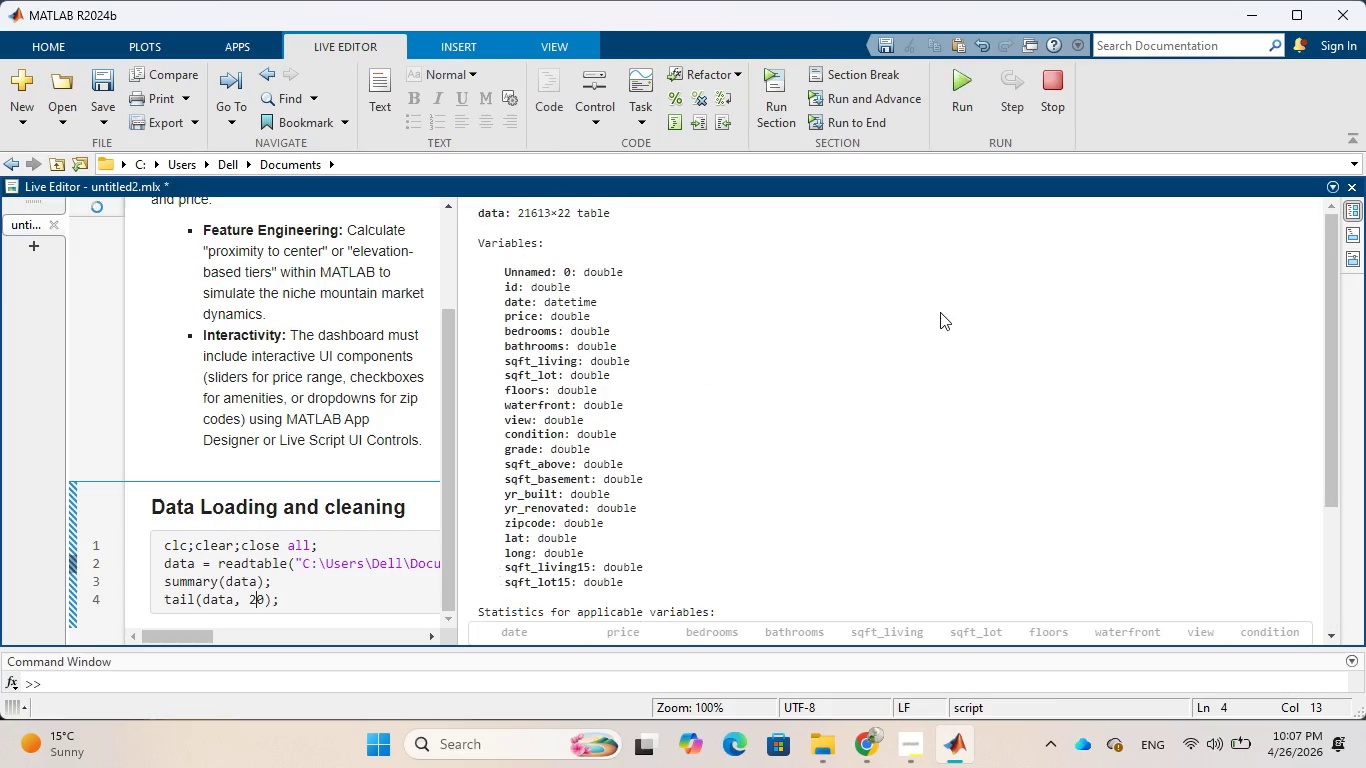 
wait(7.41)
 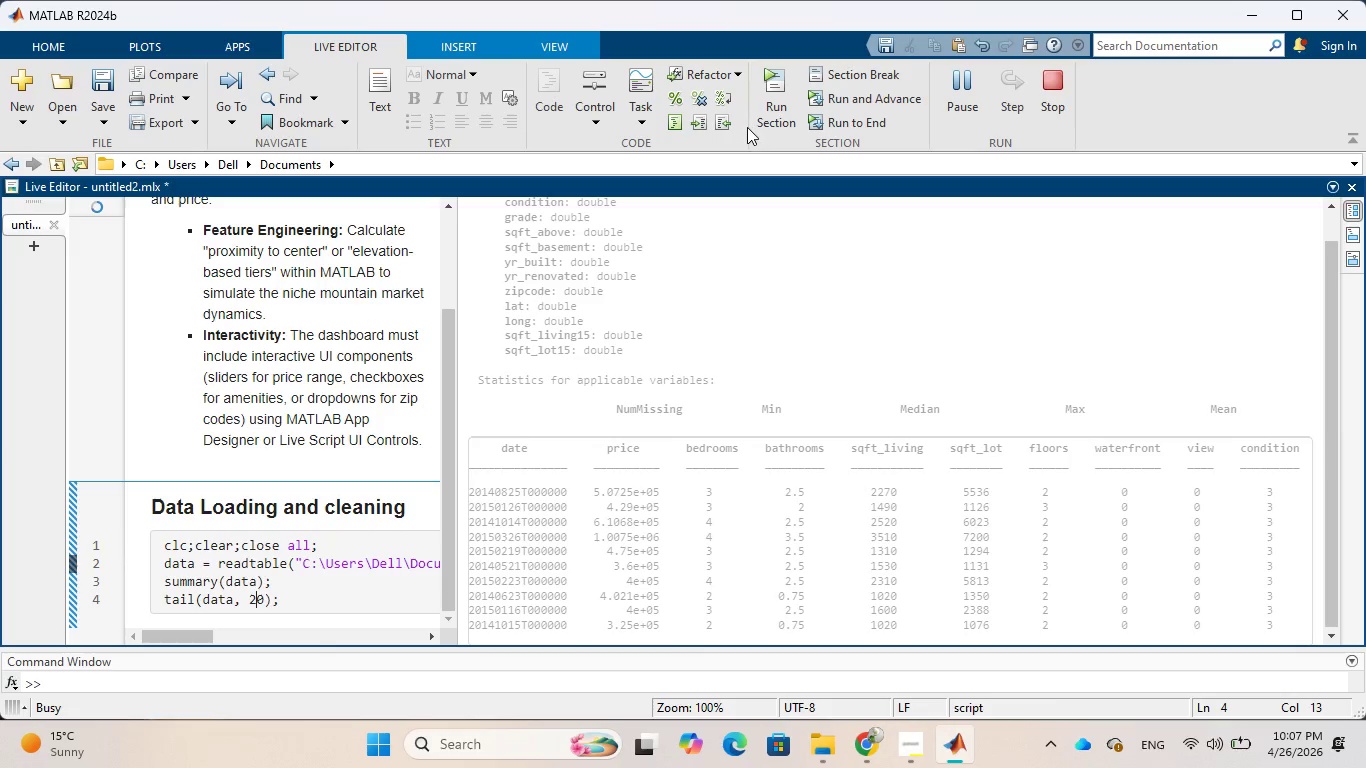 
scroll: coordinate [912, 396], scroll_direction: down, amount: 1.0
 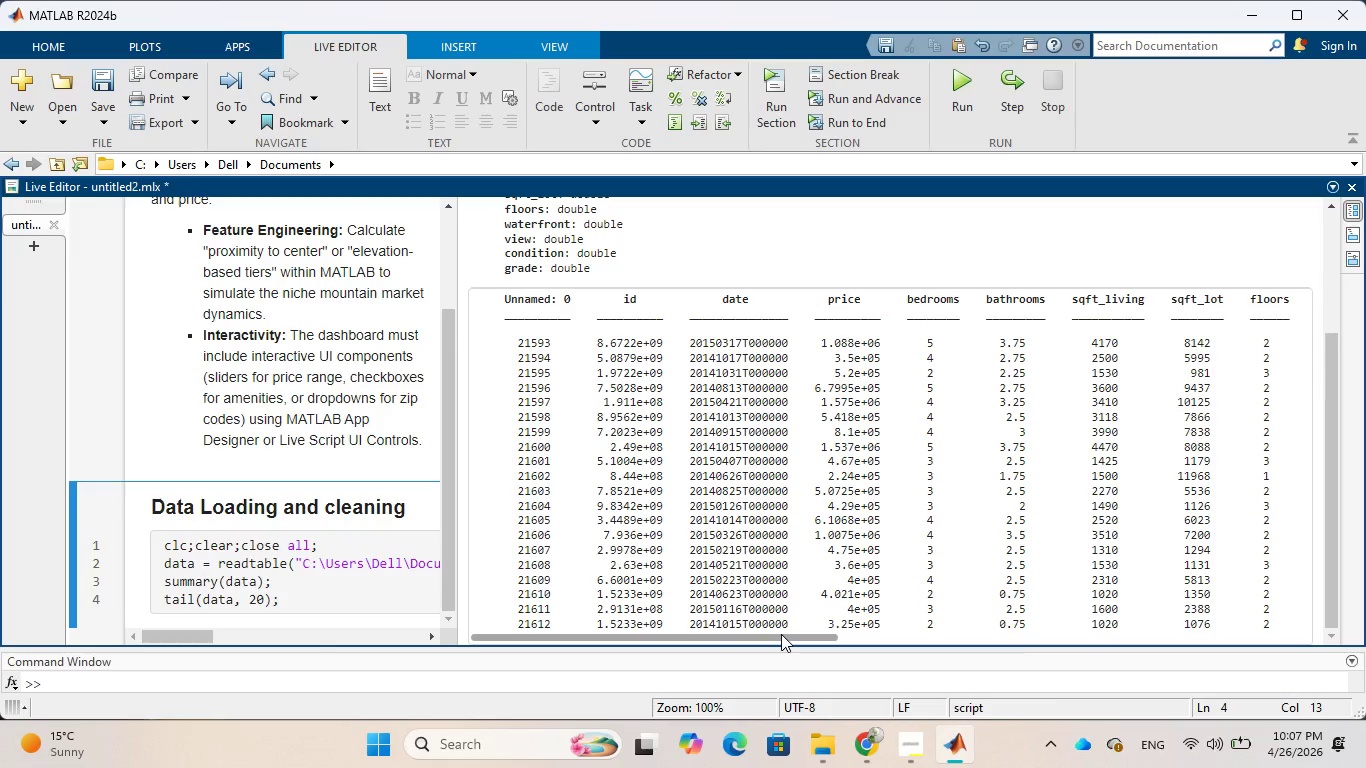 
wait(5.07)
 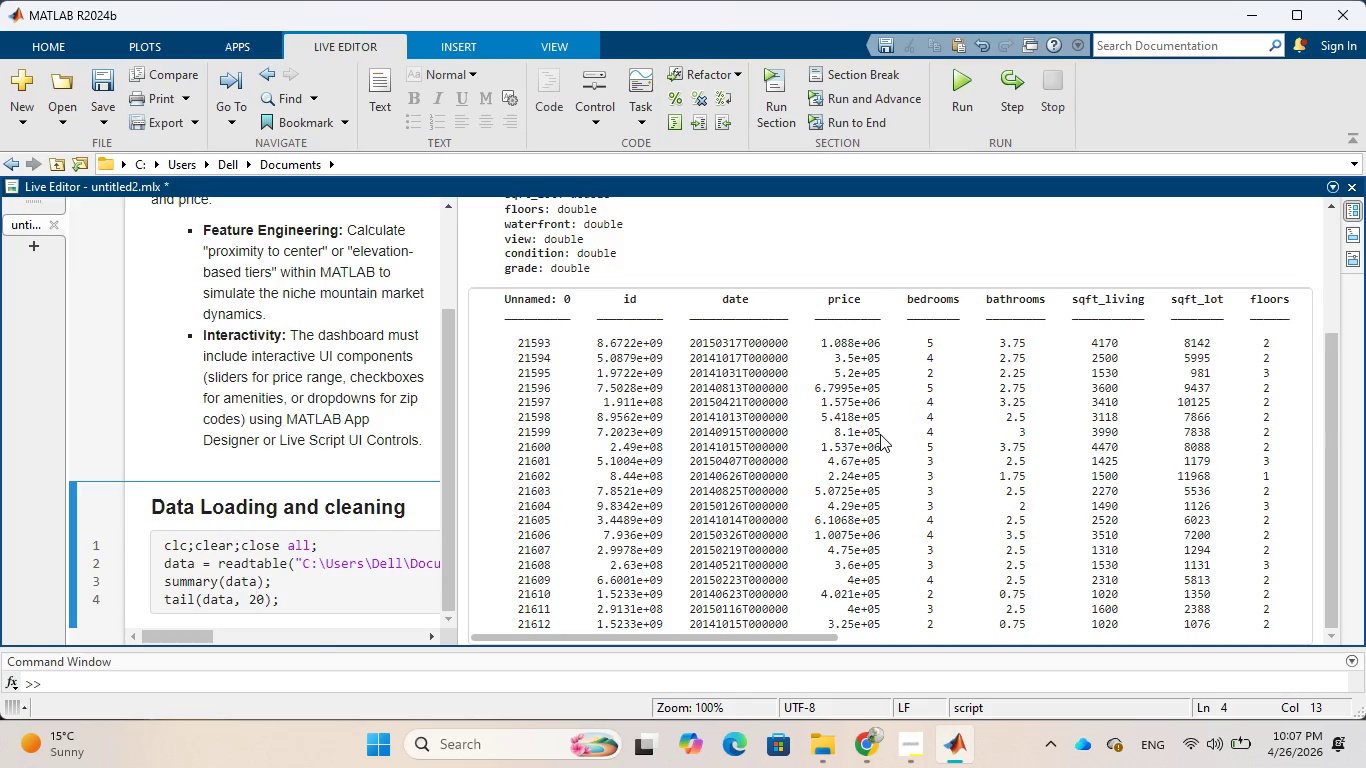 
left_click_drag(start_coordinate=[781, 634], to_coordinate=[1074, 658])
 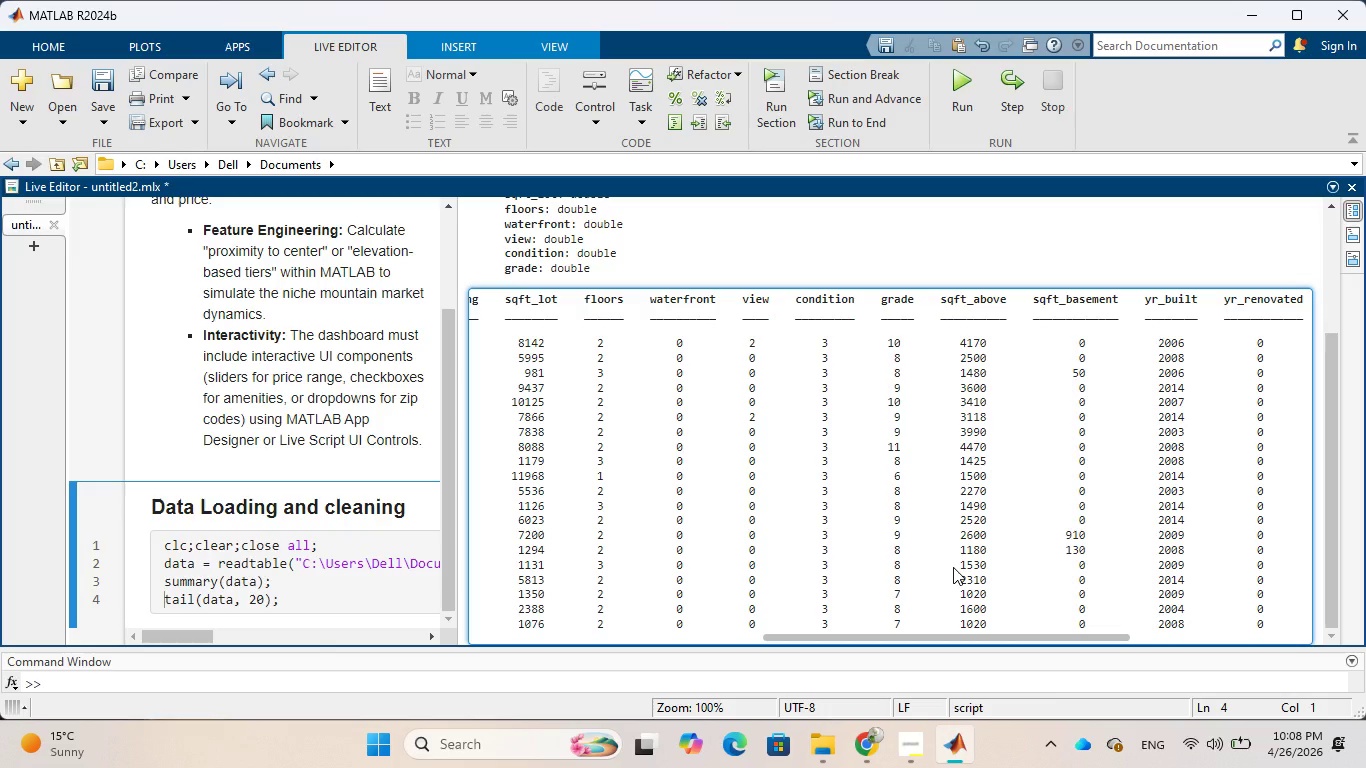 
wait(7.75)
 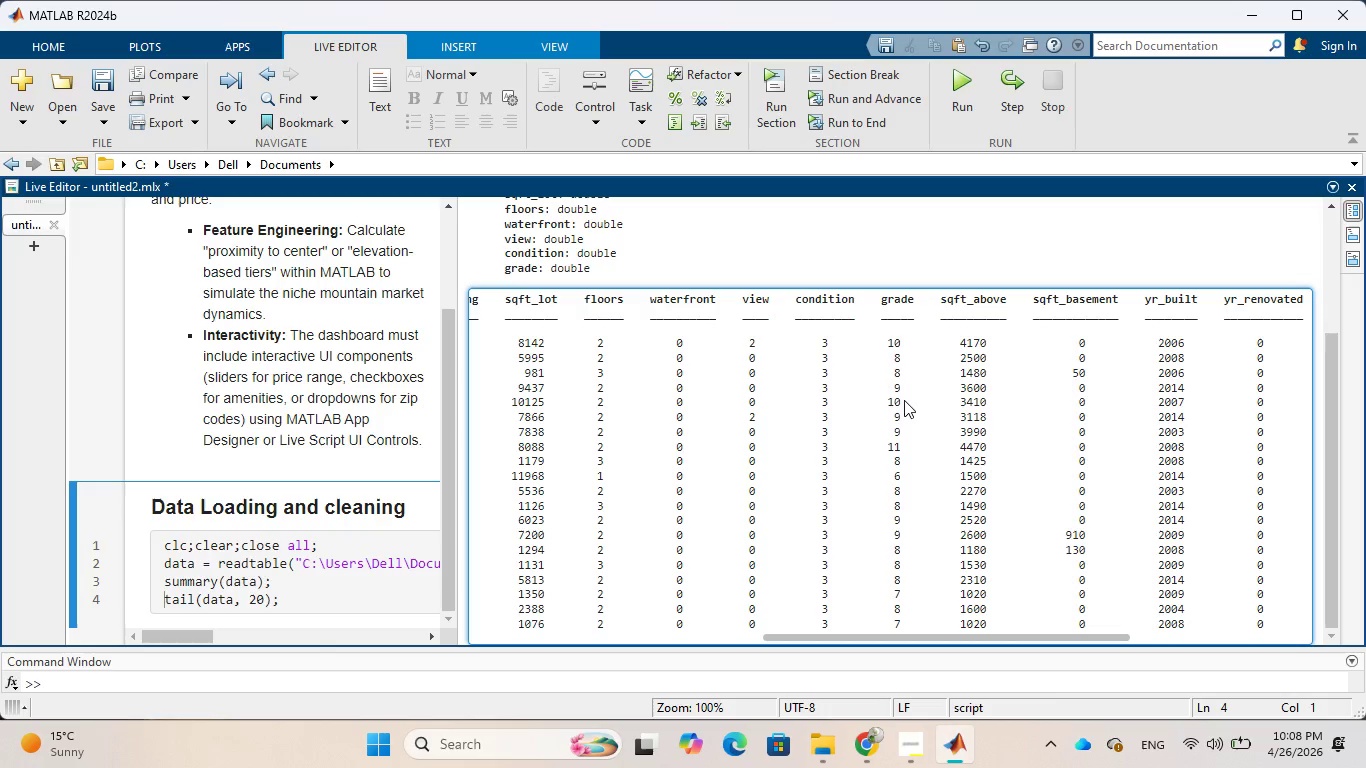 
left_click_drag(start_coordinate=[967, 631], to_coordinate=[906, 639])
 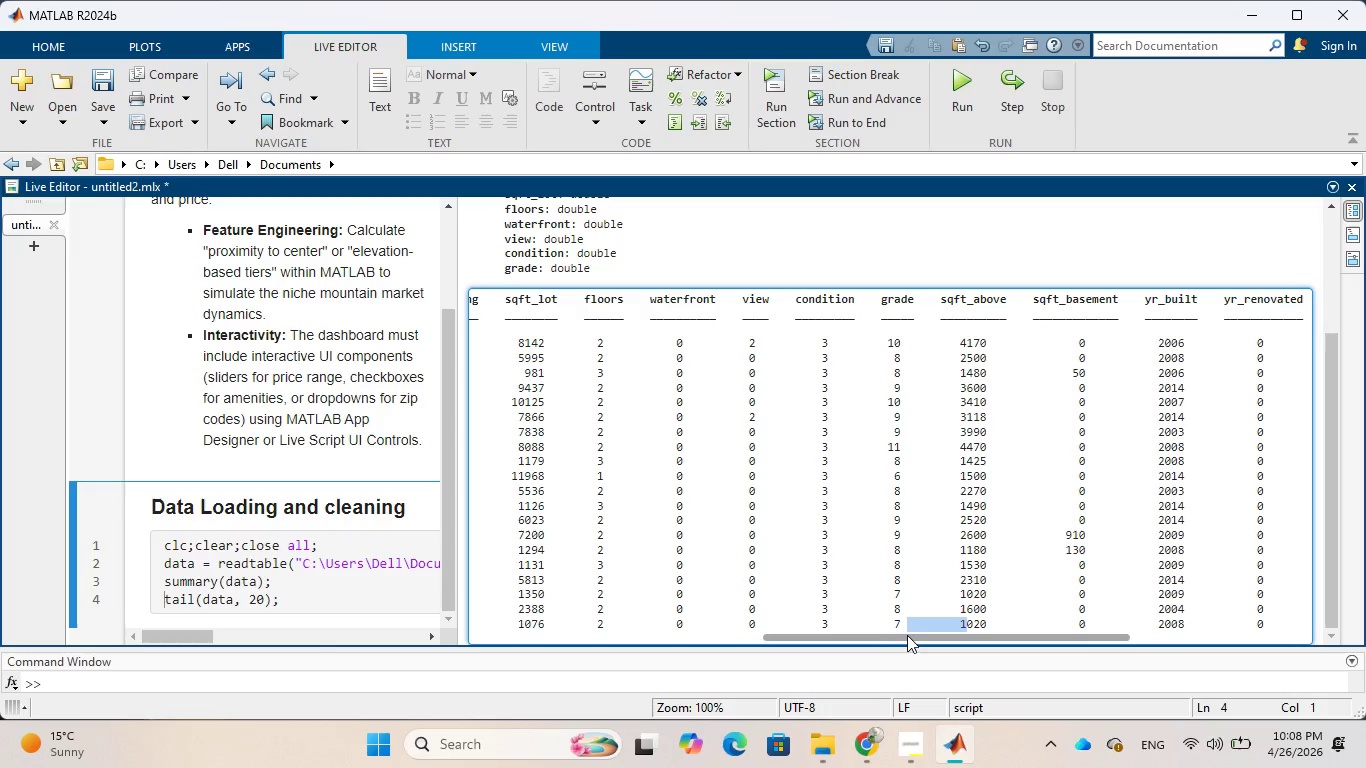 
left_click_drag(start_coordinate=[907, 635], to_coordinate=[605, 605])
 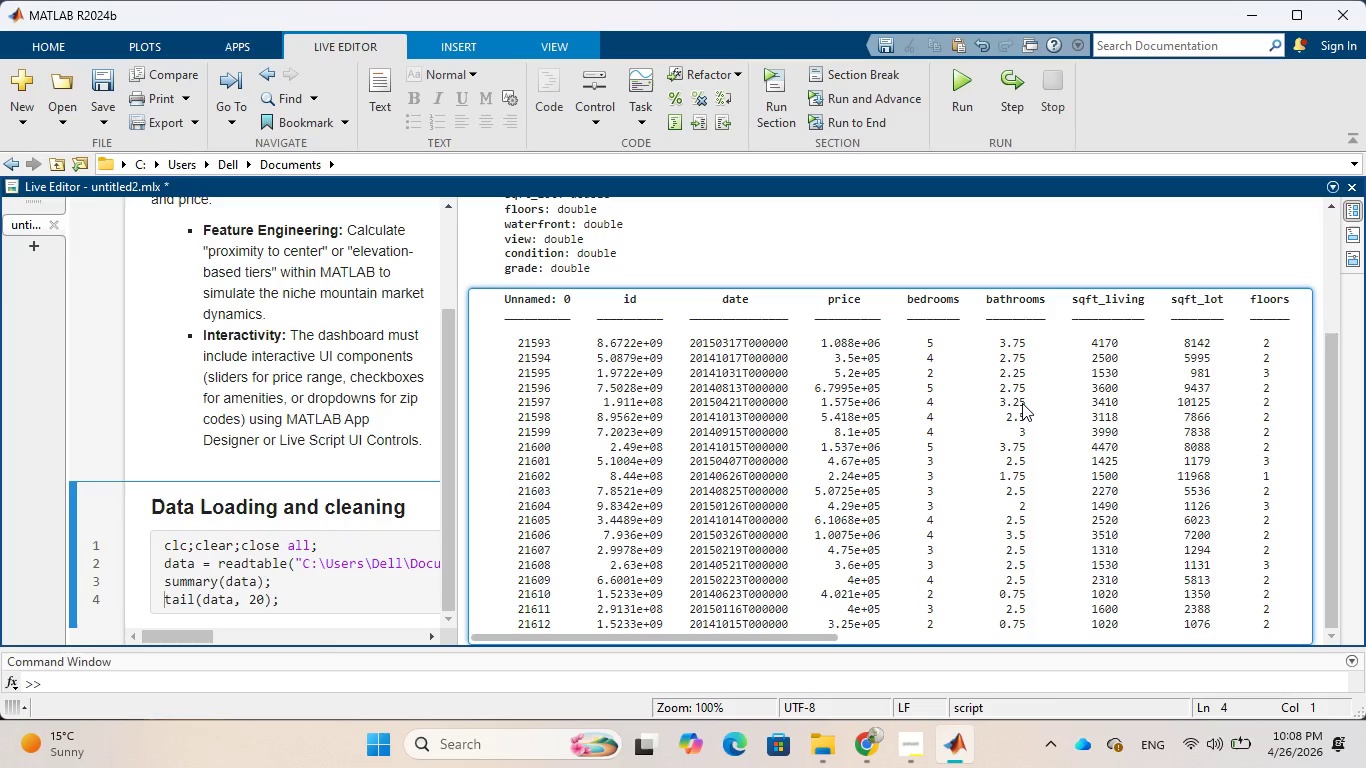 
wait(19.17)
 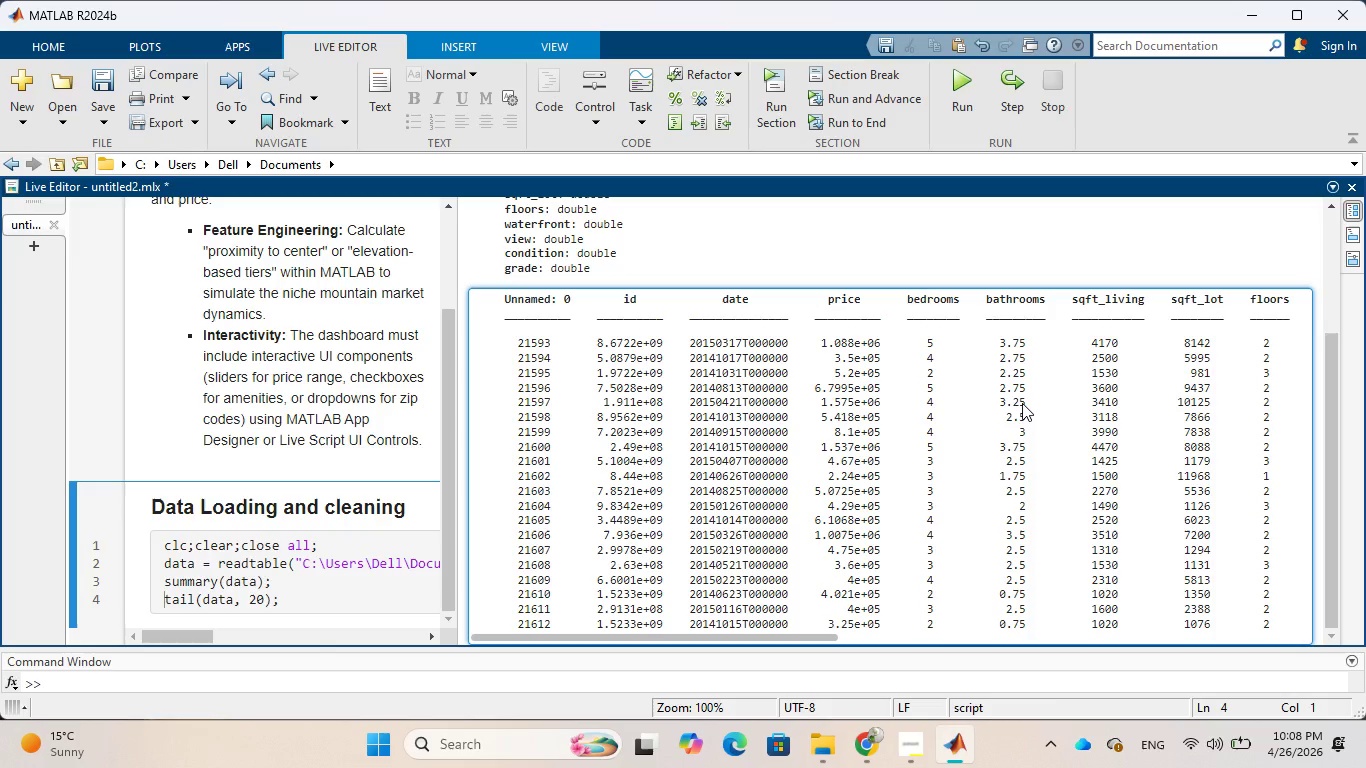 
left_click_drag(start_coordinate=[824, 634], to_coordinate=[1043, 664])
 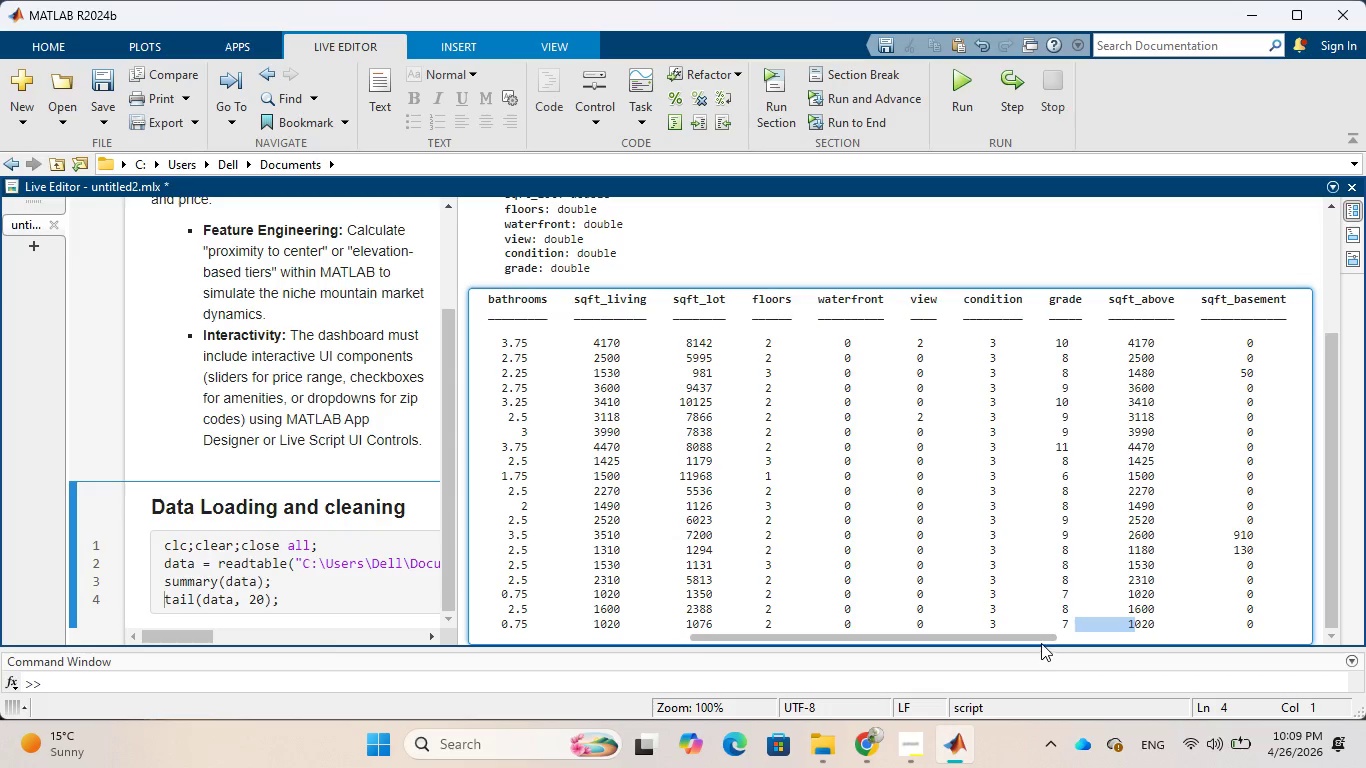 
left_click_drag(start_coordinate=[1040, 640], to_coordinate=[1174, 657])
 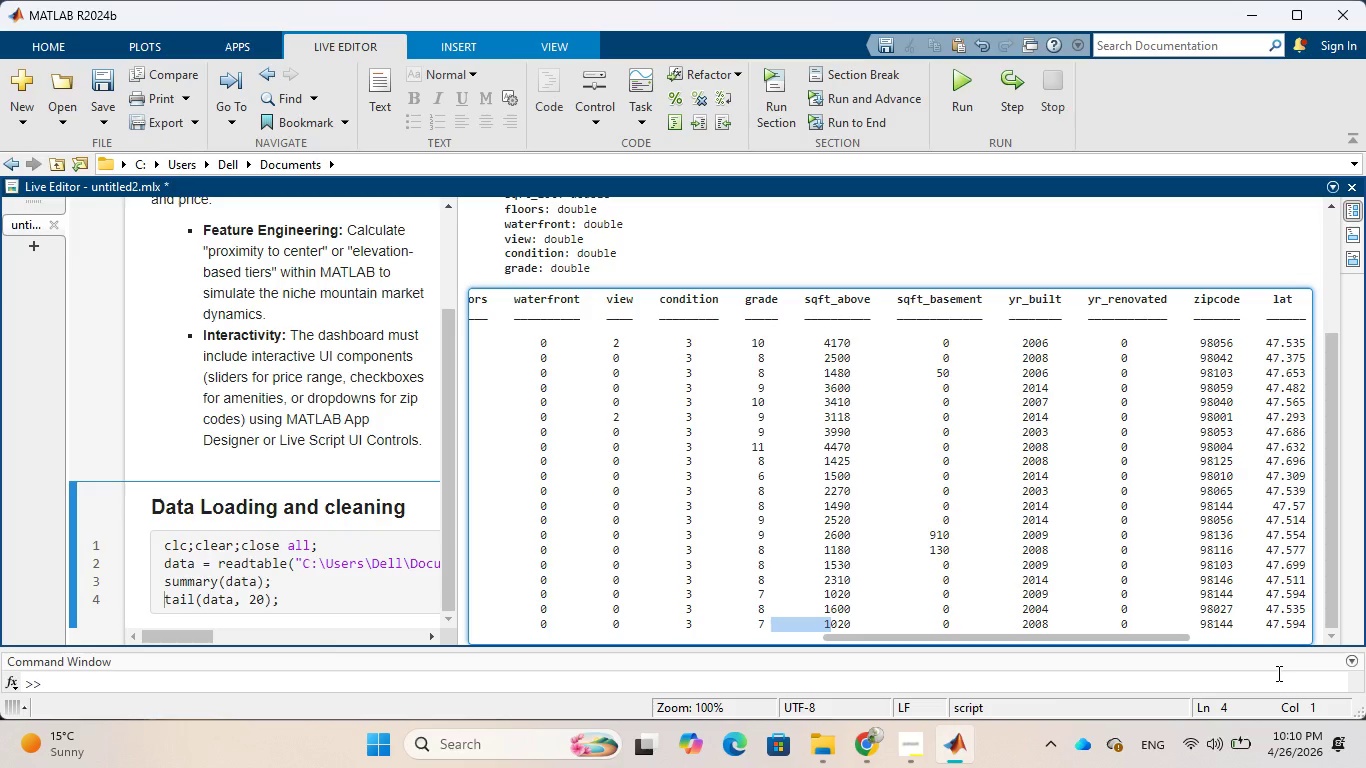 
wait(31.84)
 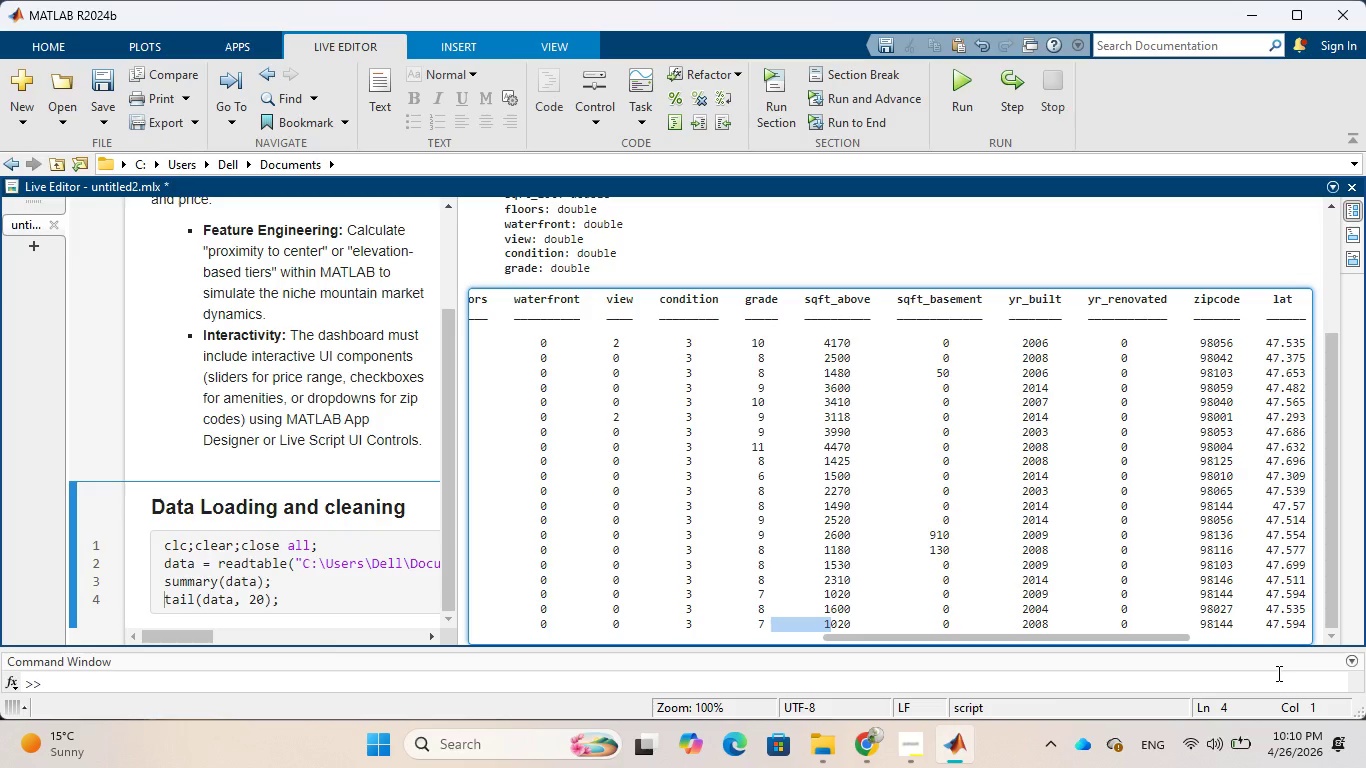 
left_click_drag(start_coordinate=[1150, 633], to_coordinate=[1237, 649])
 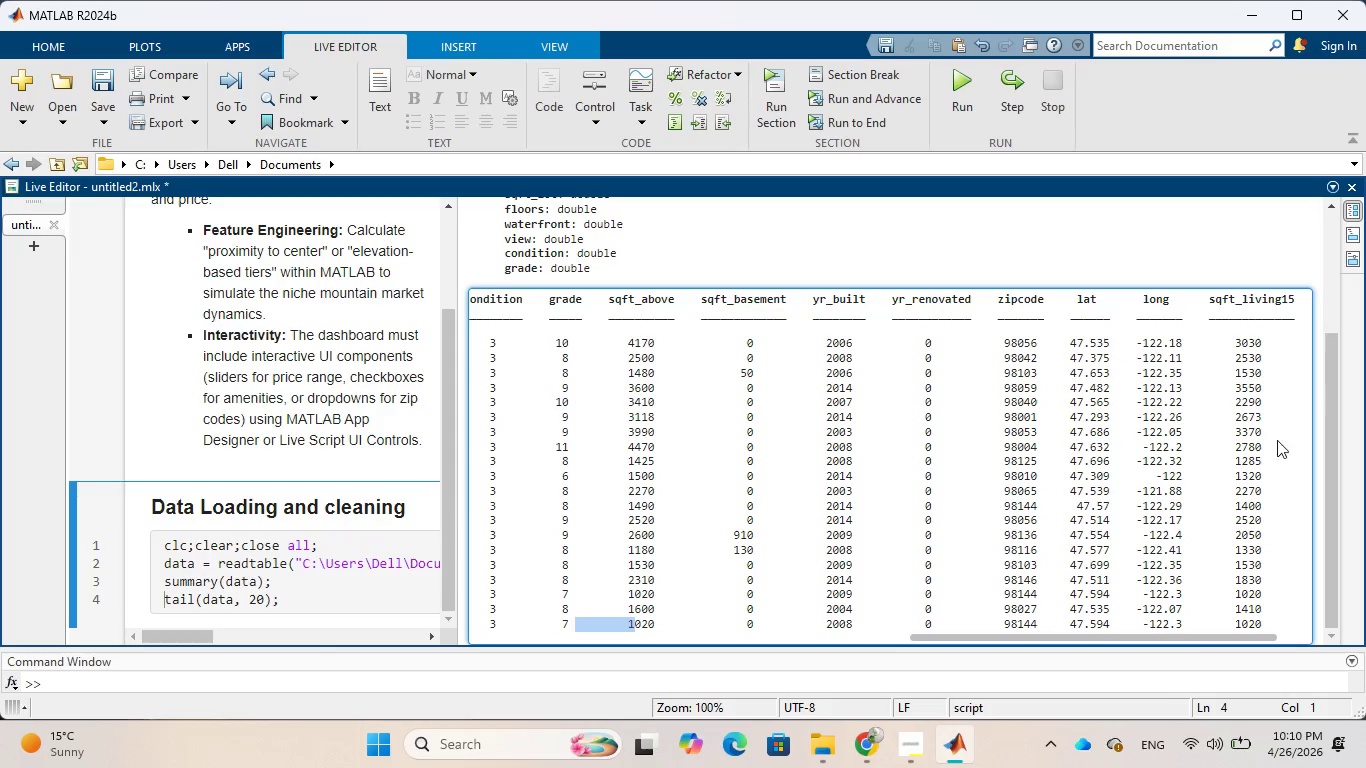 
scroll: coordinate [1275, 564], scroll_direction: down, amount: 4.0
 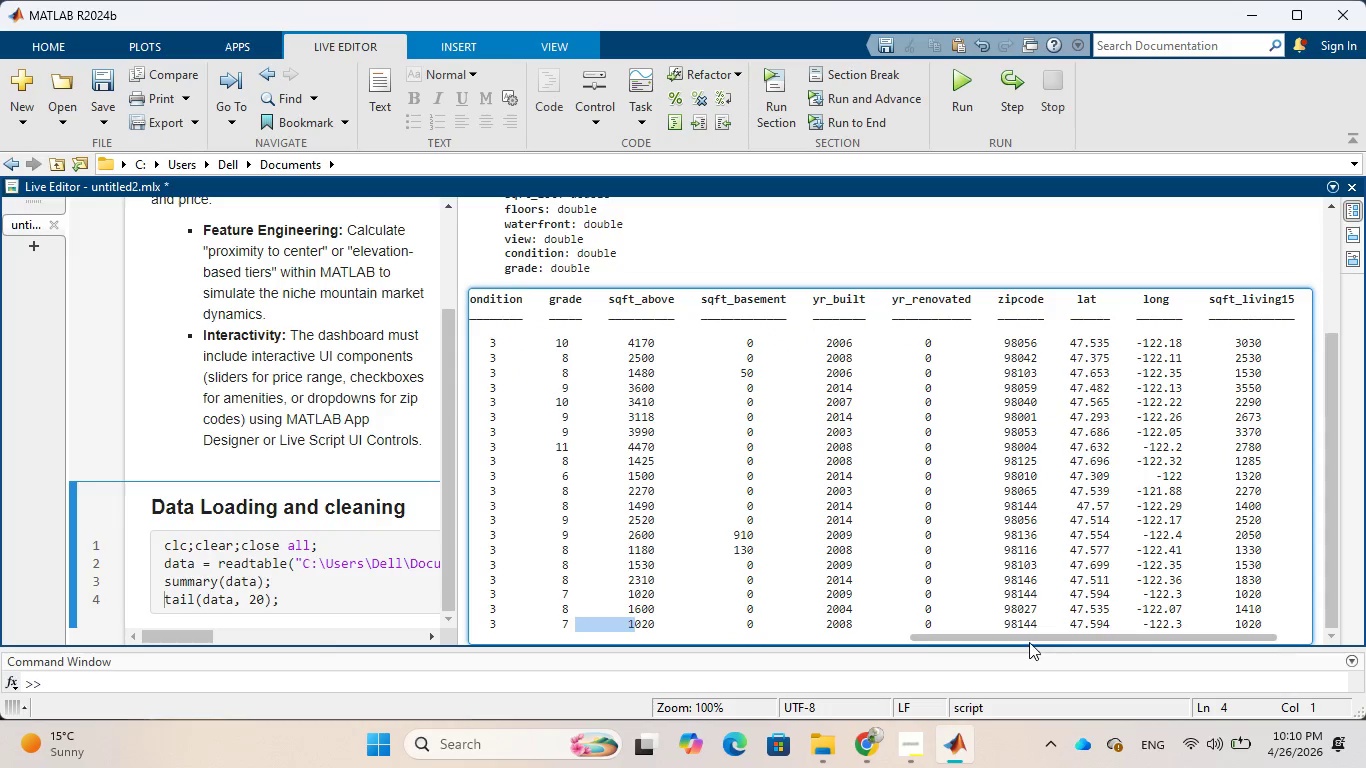 
left_click_drag(start_coordinate=[1028, 639], to_coordinate=[643, 653])
 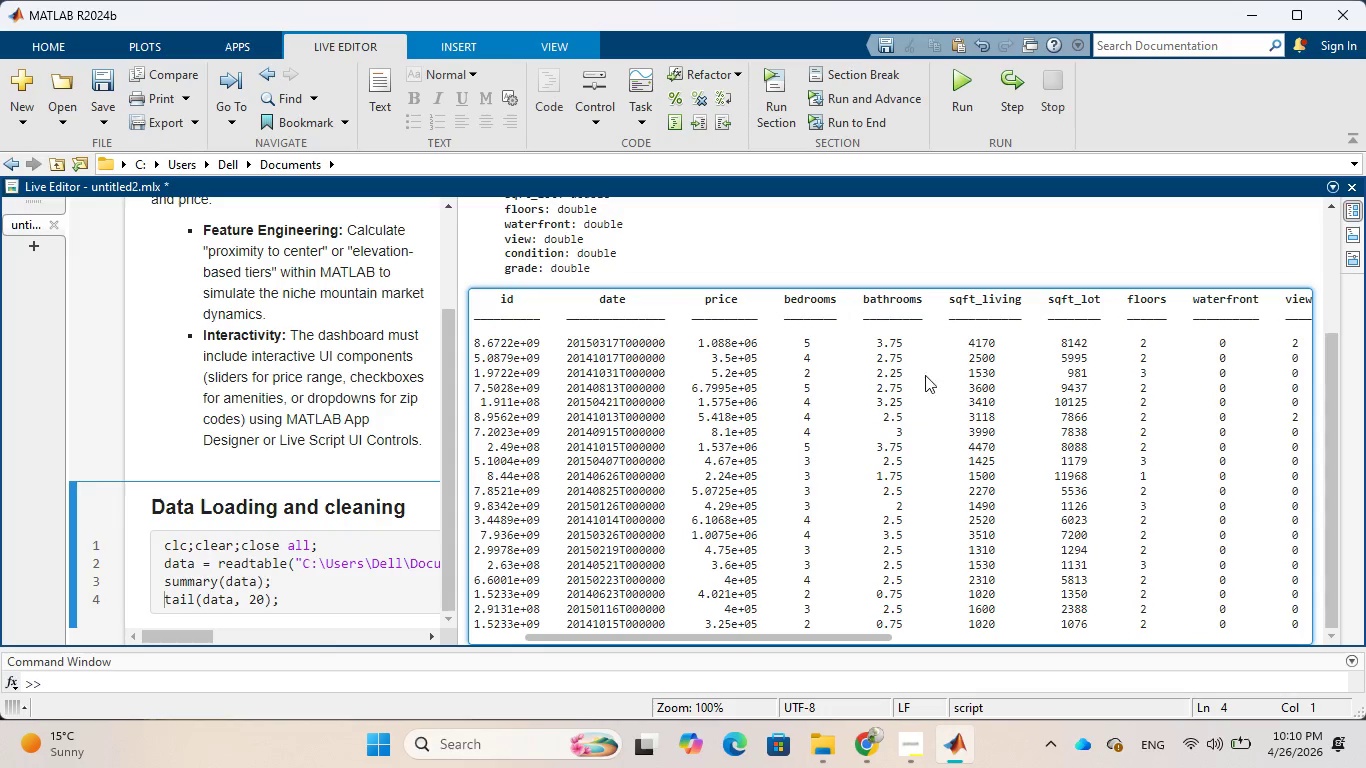 
scroll: coordinate [930, 339], scroll_direction: up, amount: 3.0
 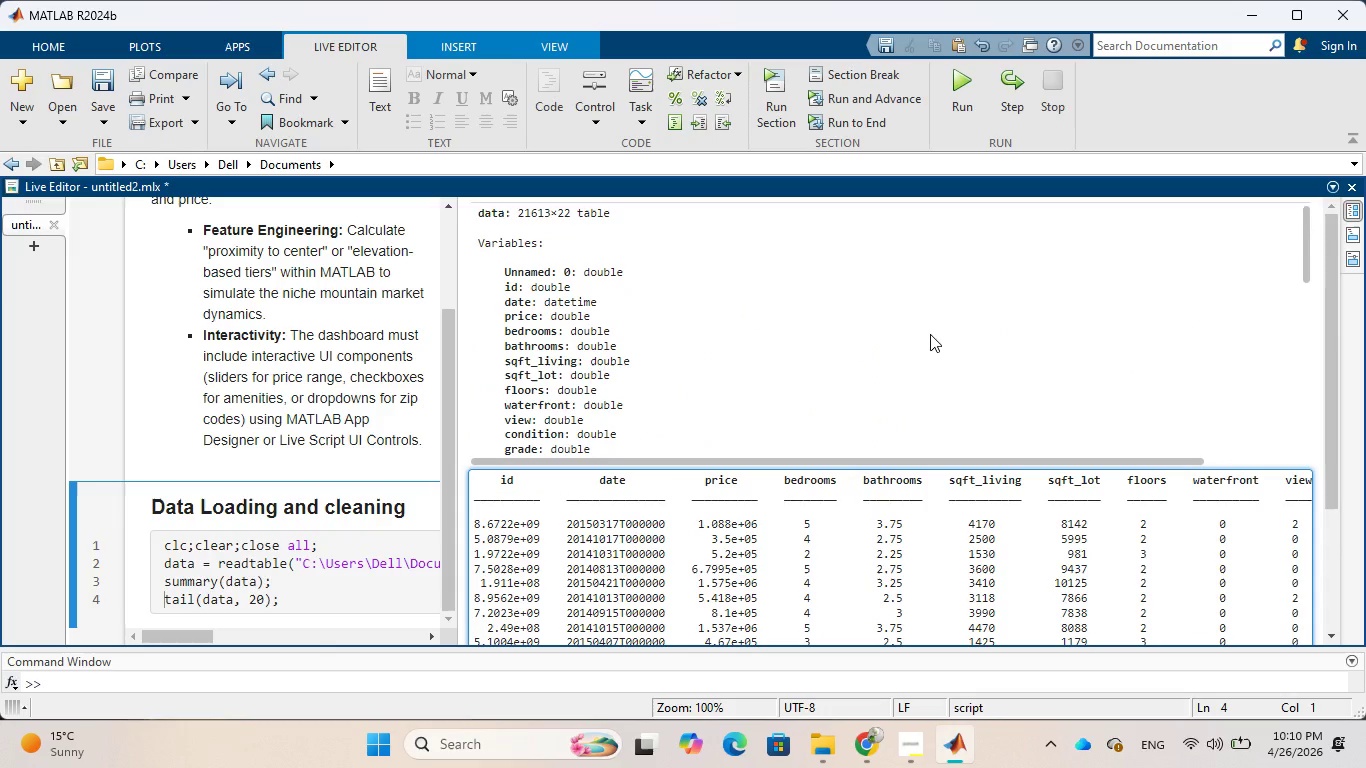 
scroll: coordinate [930, 334], scroll_direction: none, amount: 0.0
 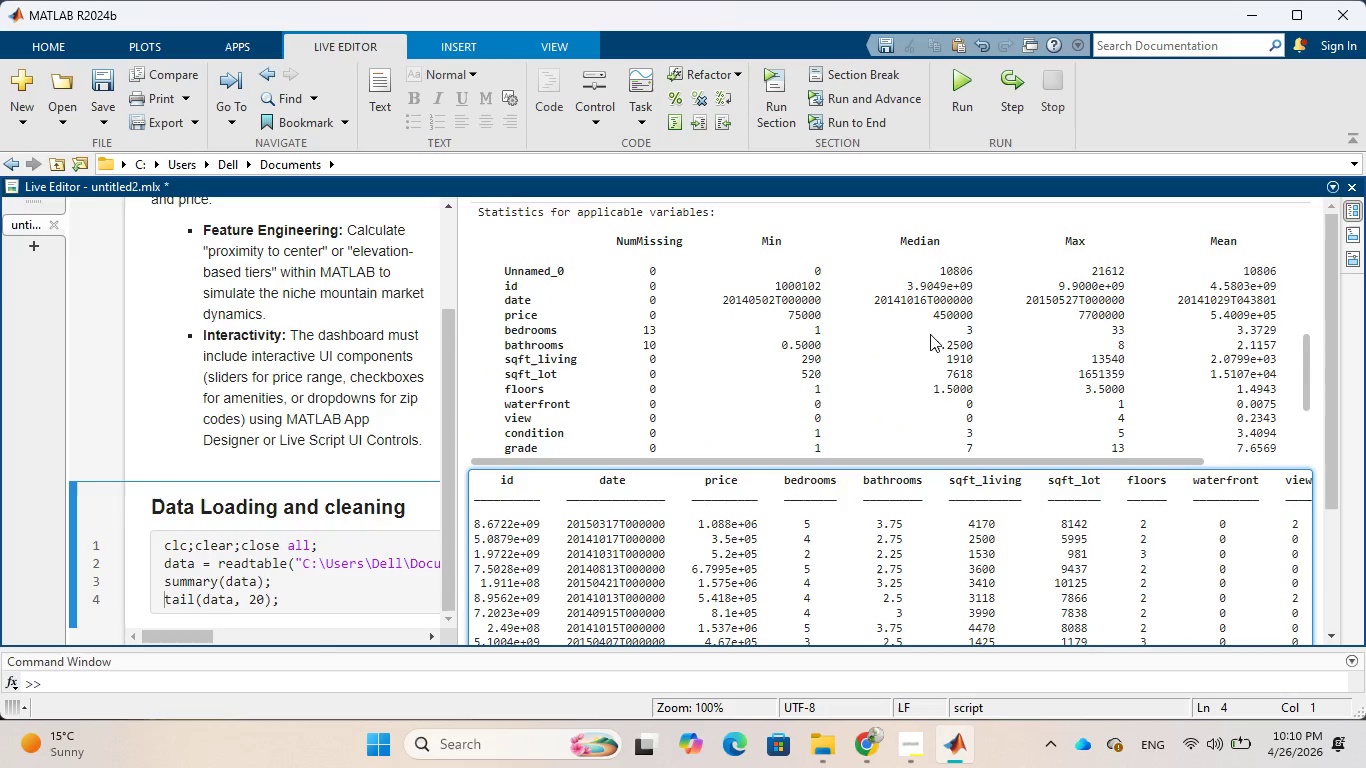 
scroll: coordinate [930, 334], scroll_direction: down, amount: 3.0
 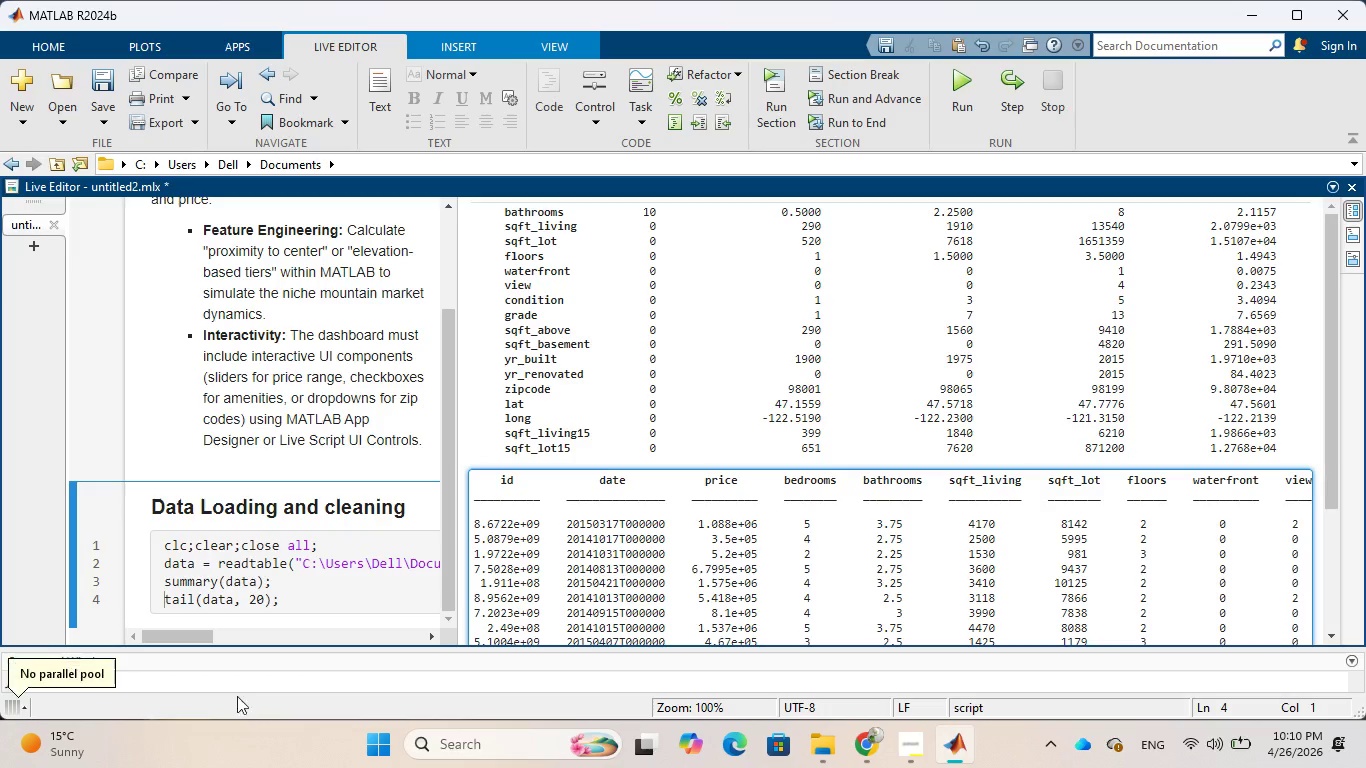 
left_click([347, 594])
 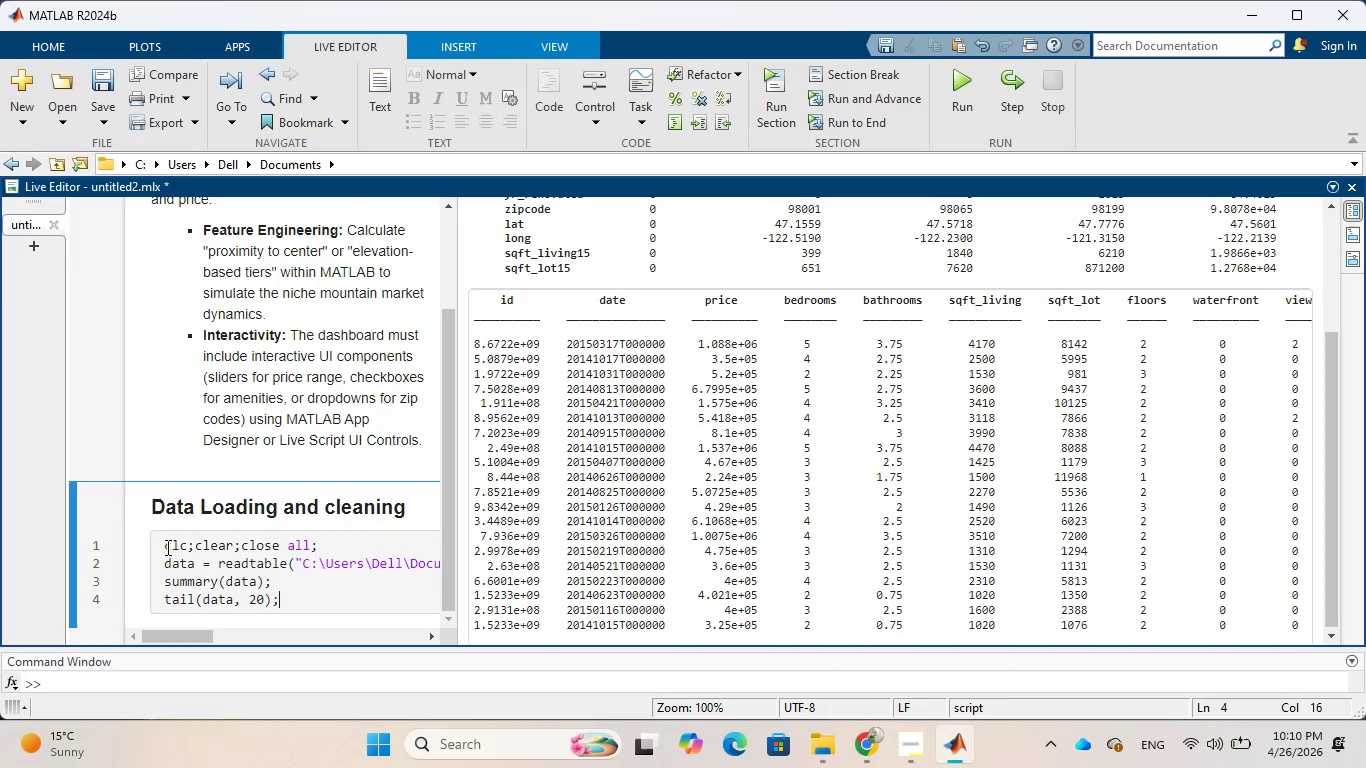 
left_click([166, 539])
 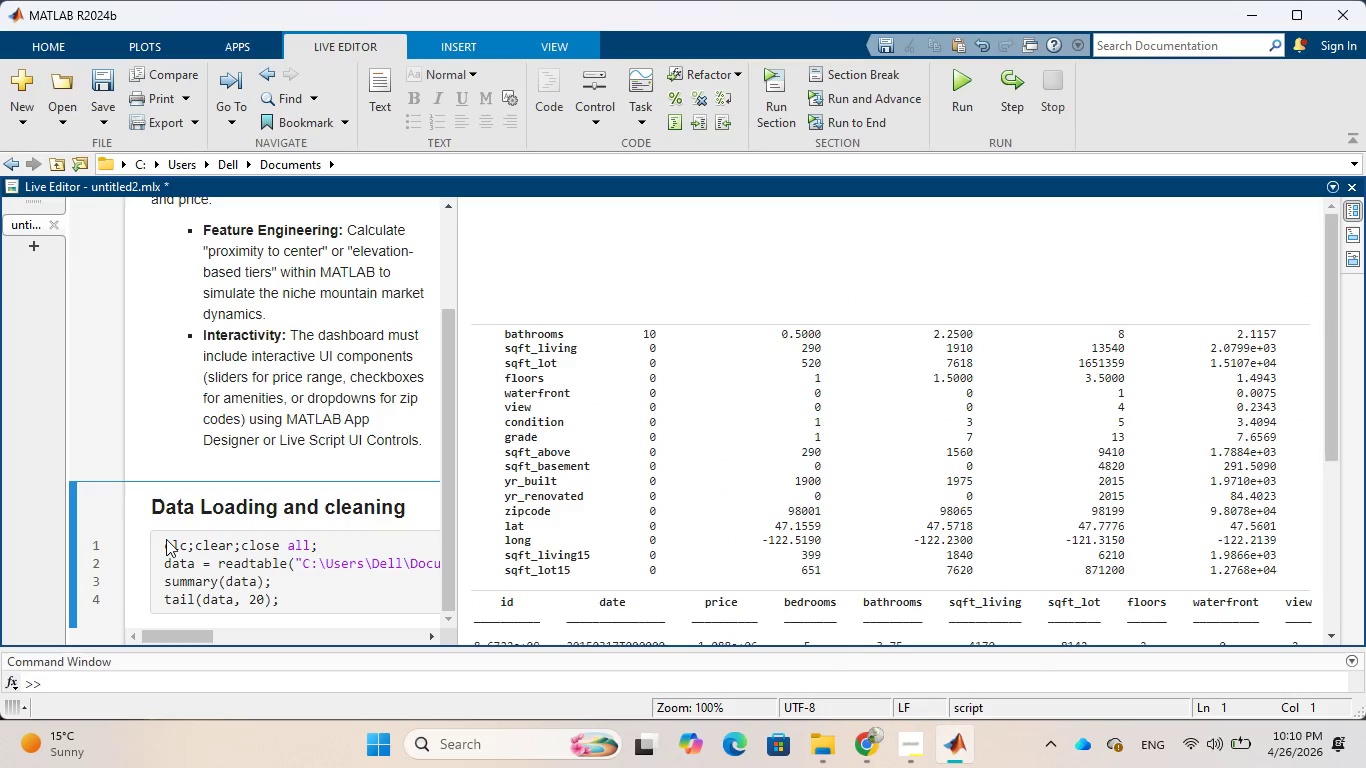 
key(Enter)
 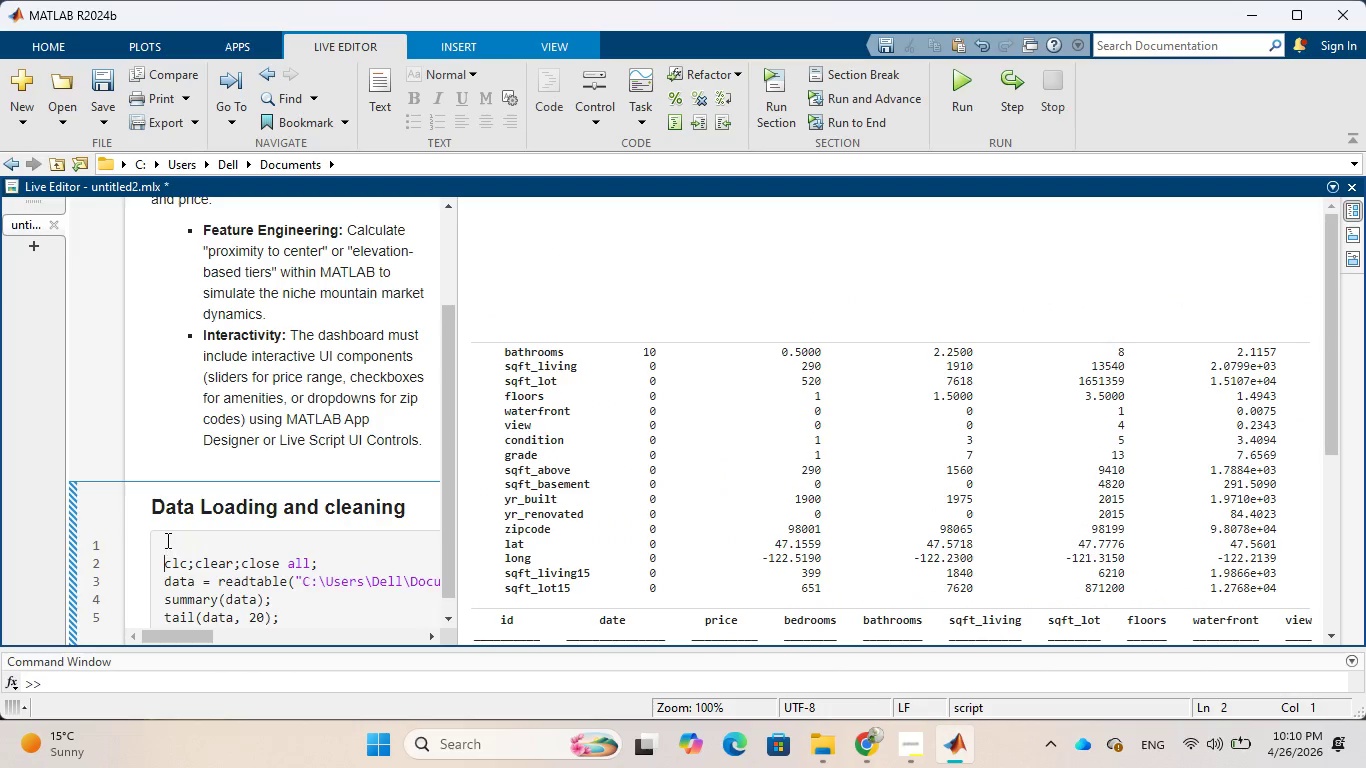 
left_click([167, 539])
 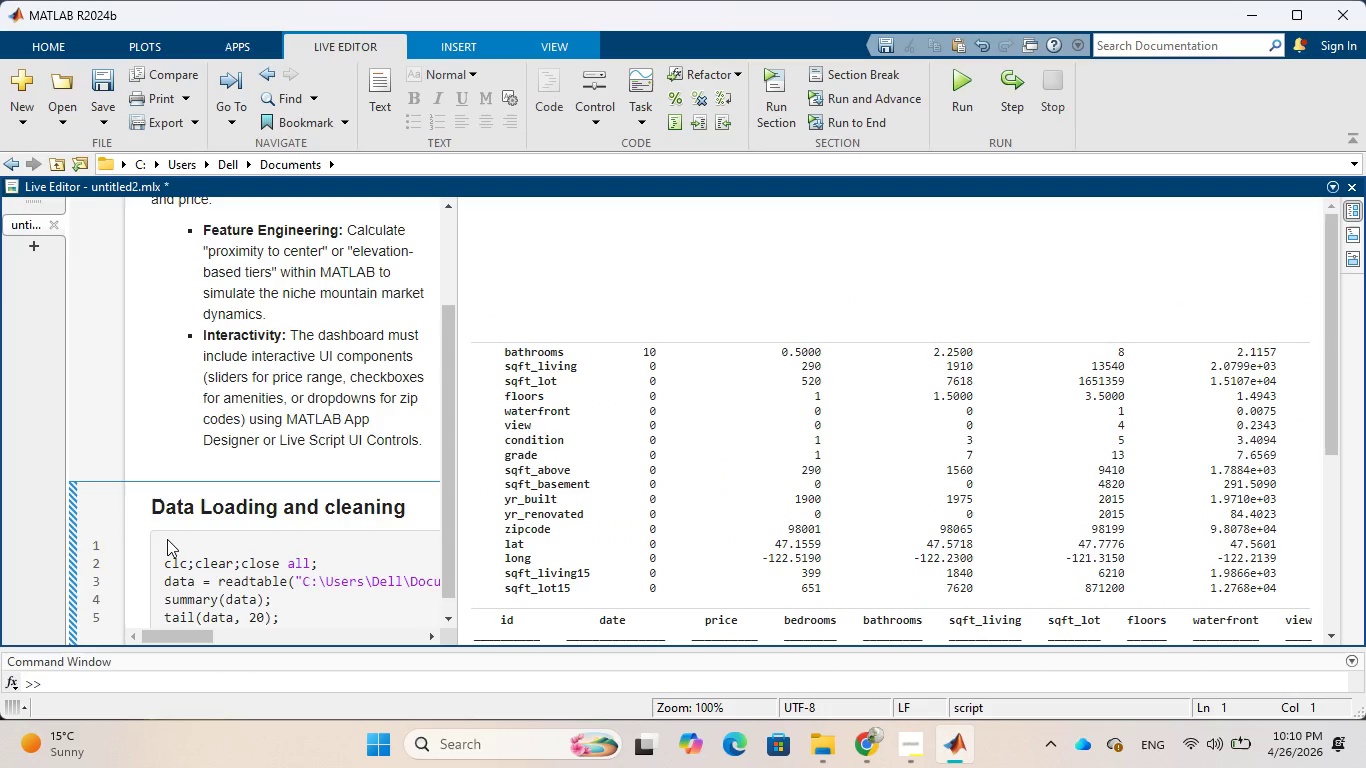 
type(%missing value on column bedroom and bathroom)
 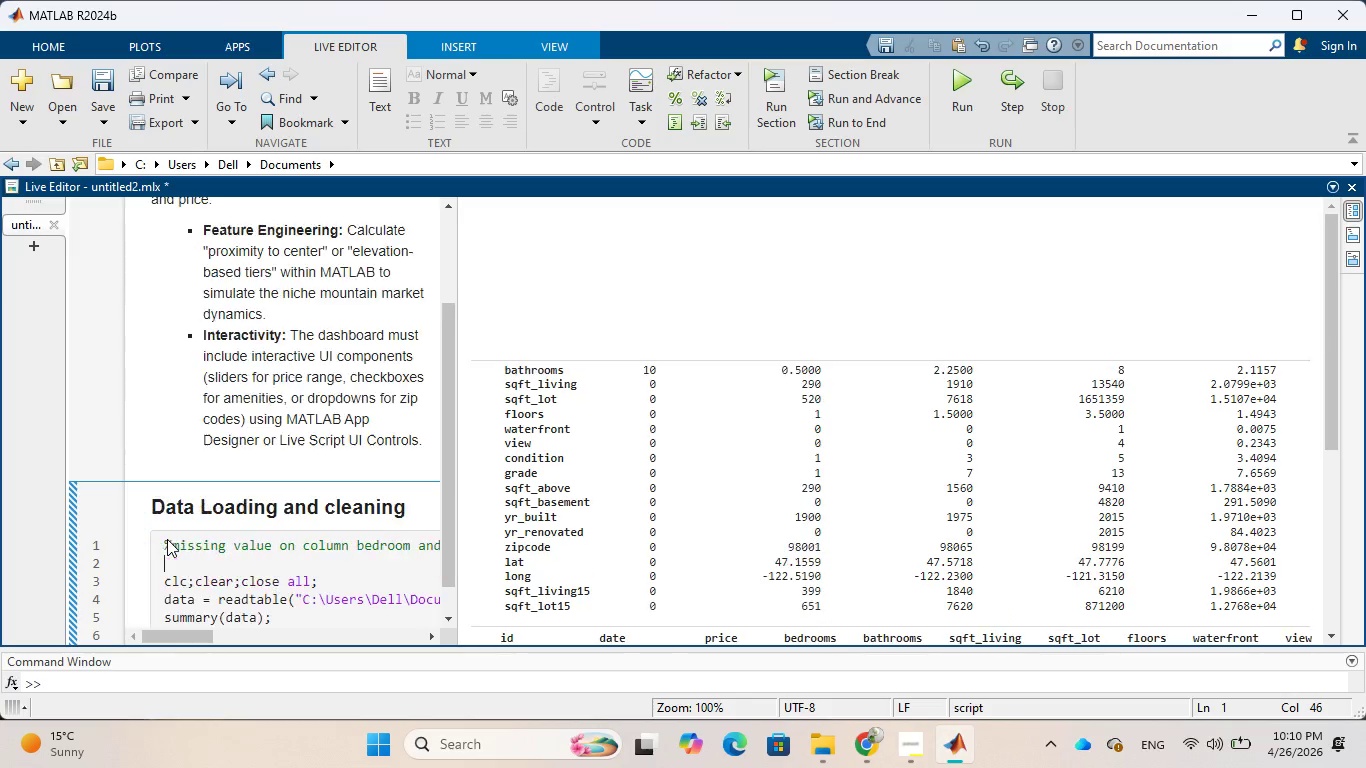 
key(Enter)
 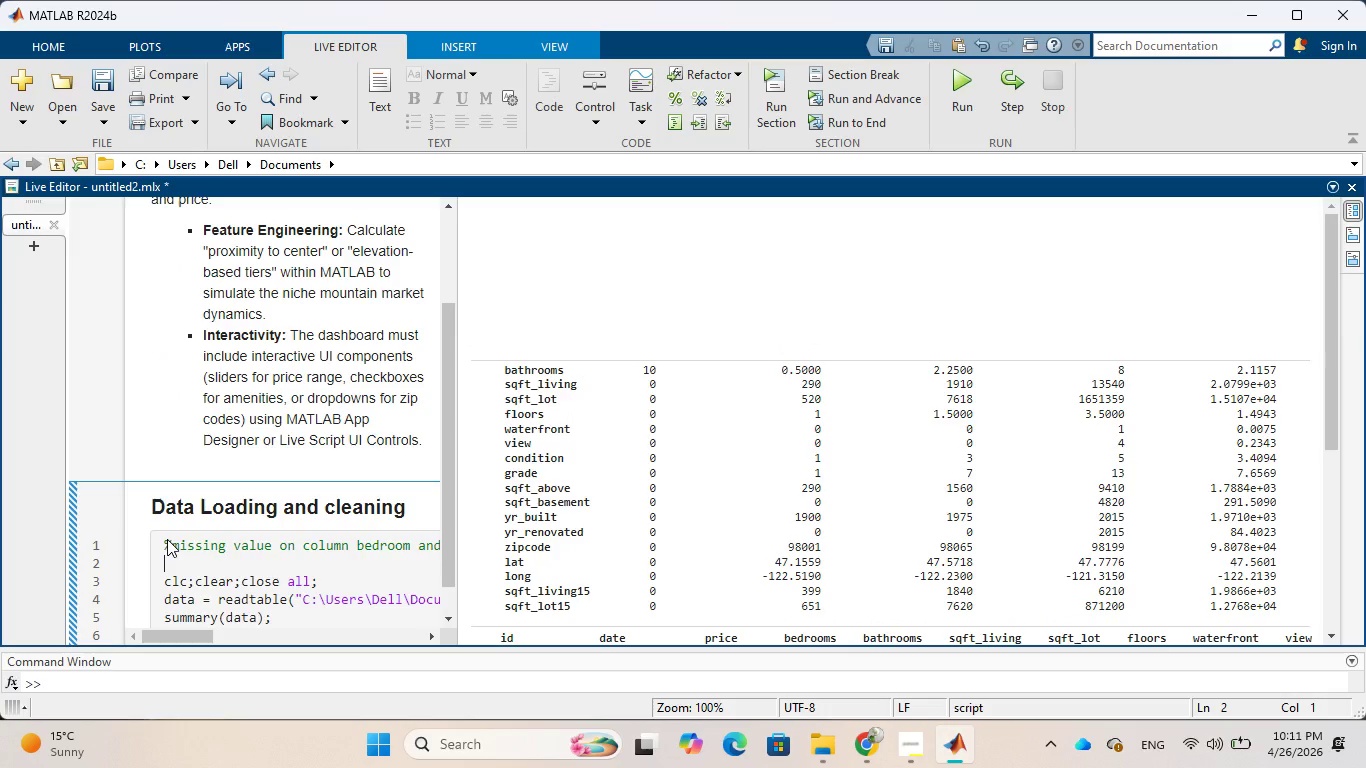 
type(%min-price )
 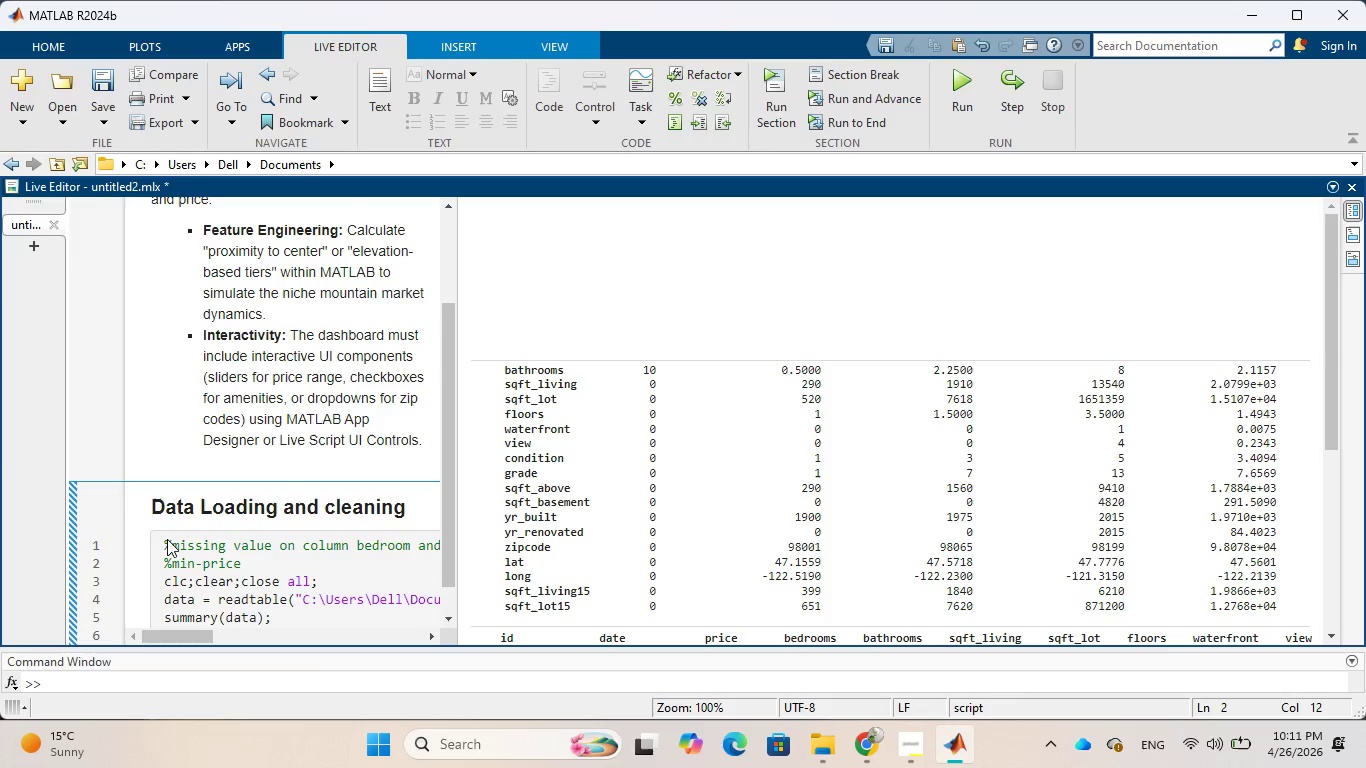 
wait(9.56)
 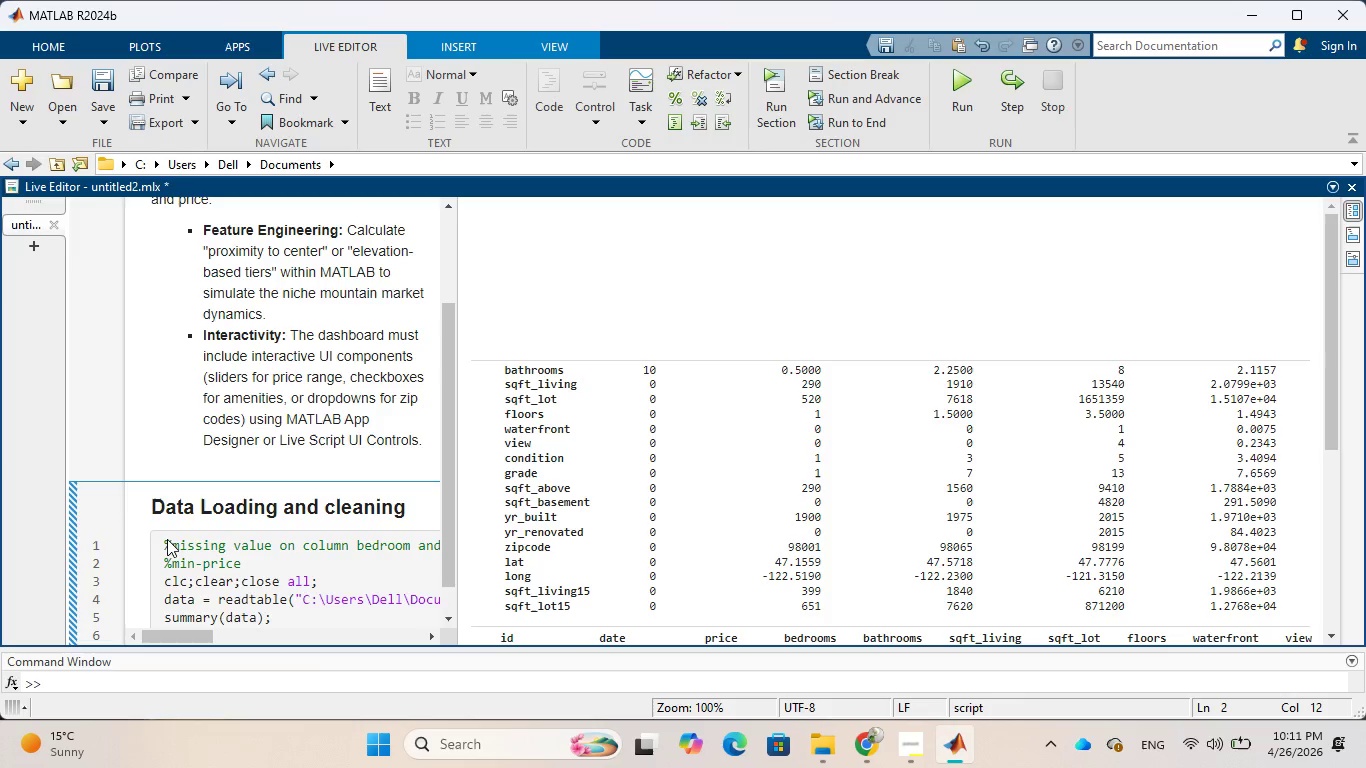 
scroll: coordinate [685, 498], scroll_direction: down, amount: 3.0
 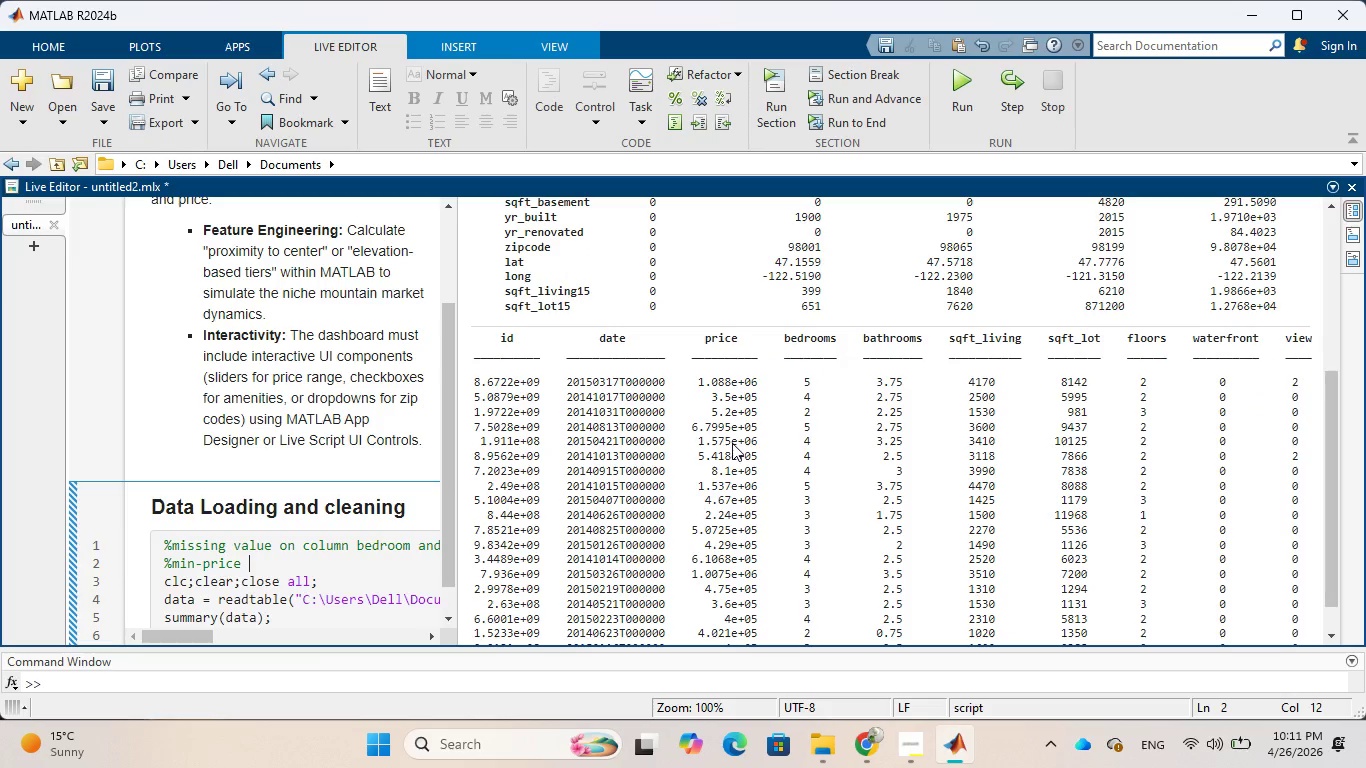 
scroll: coordinate [687, 438], scroll_direction: up, amount: 5.0
 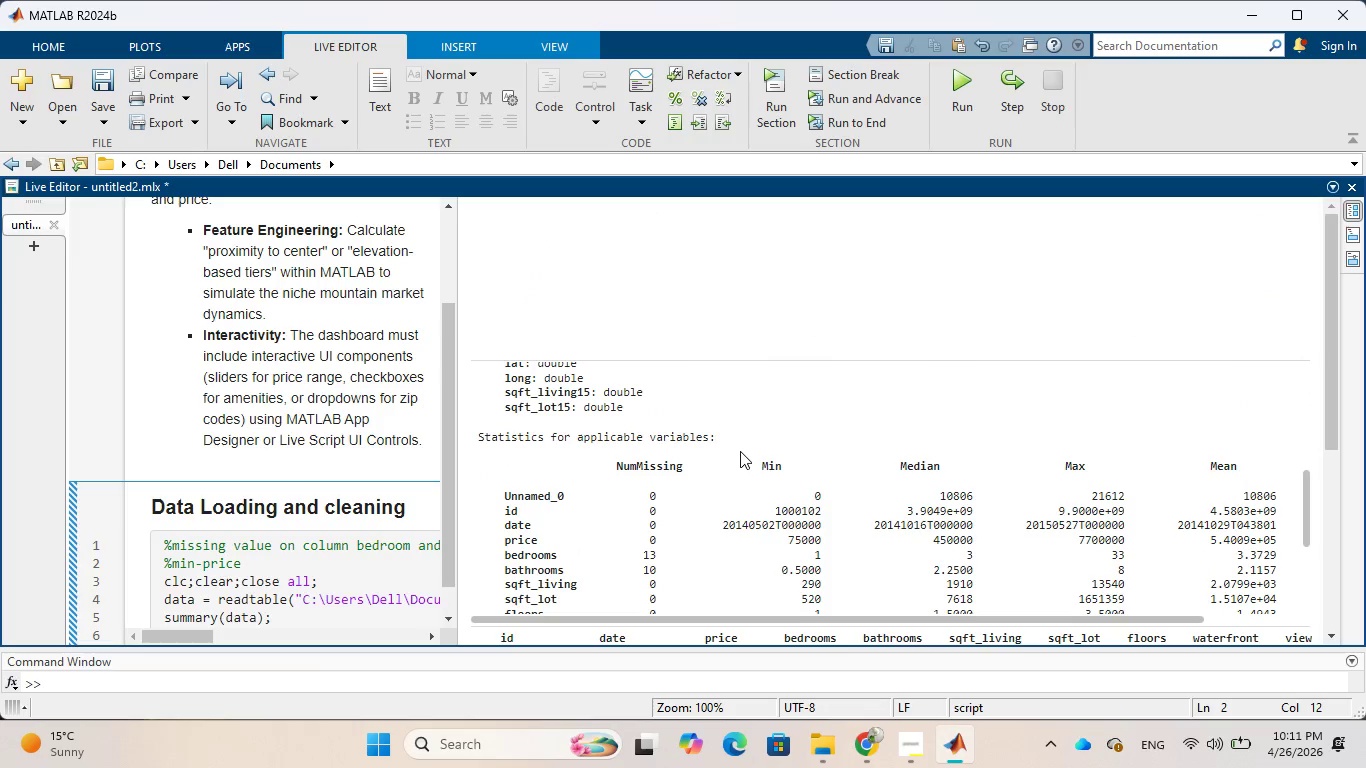 
scroll: coordinate [741, 451], scroll_direction: down, amount: 1.0
 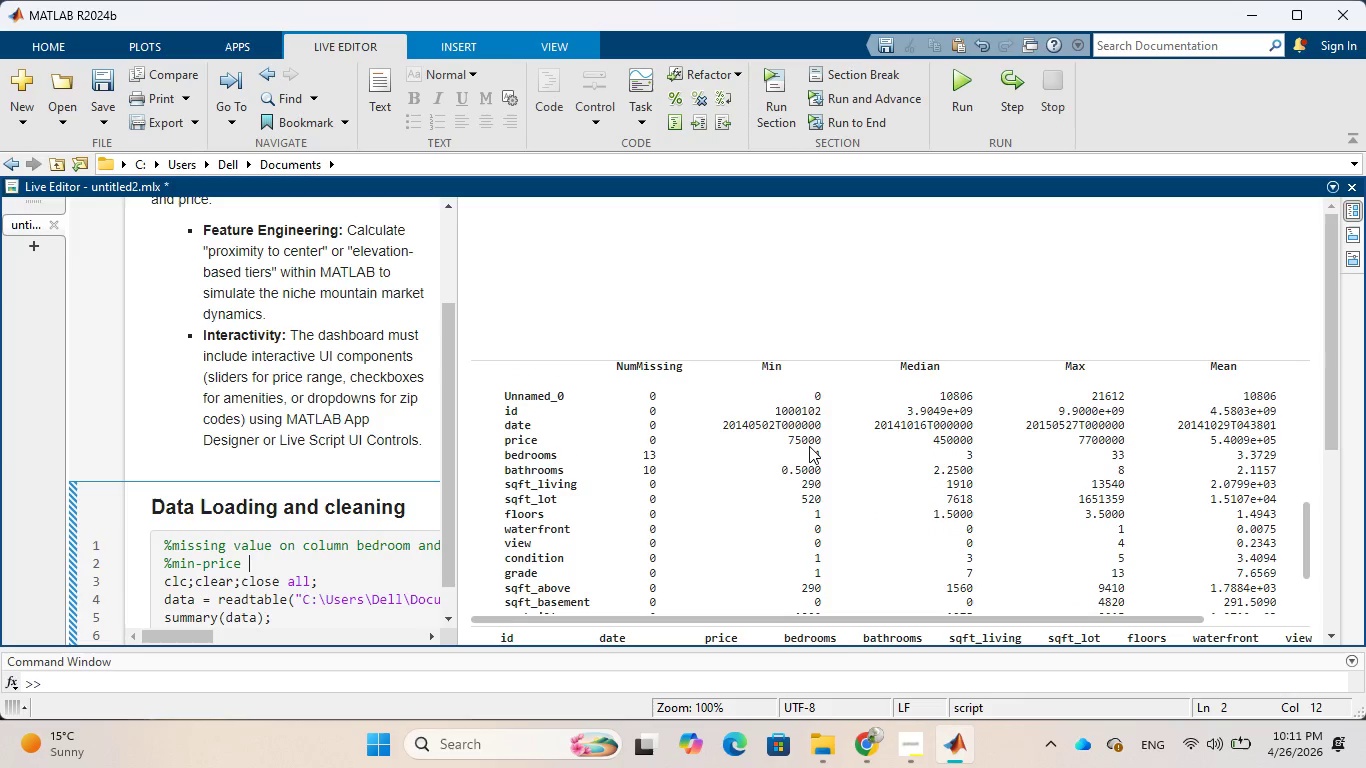 
wait(9.68)
 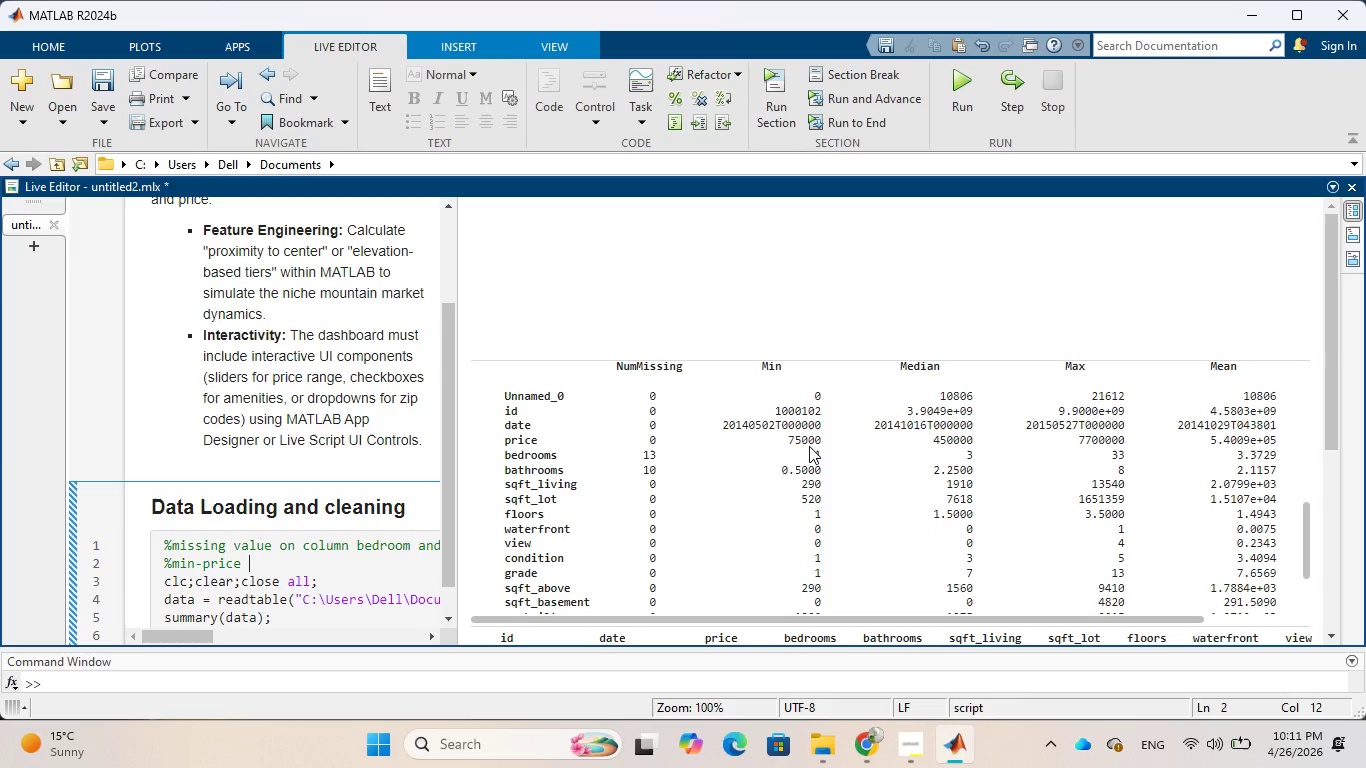 
type(75000, max price )
 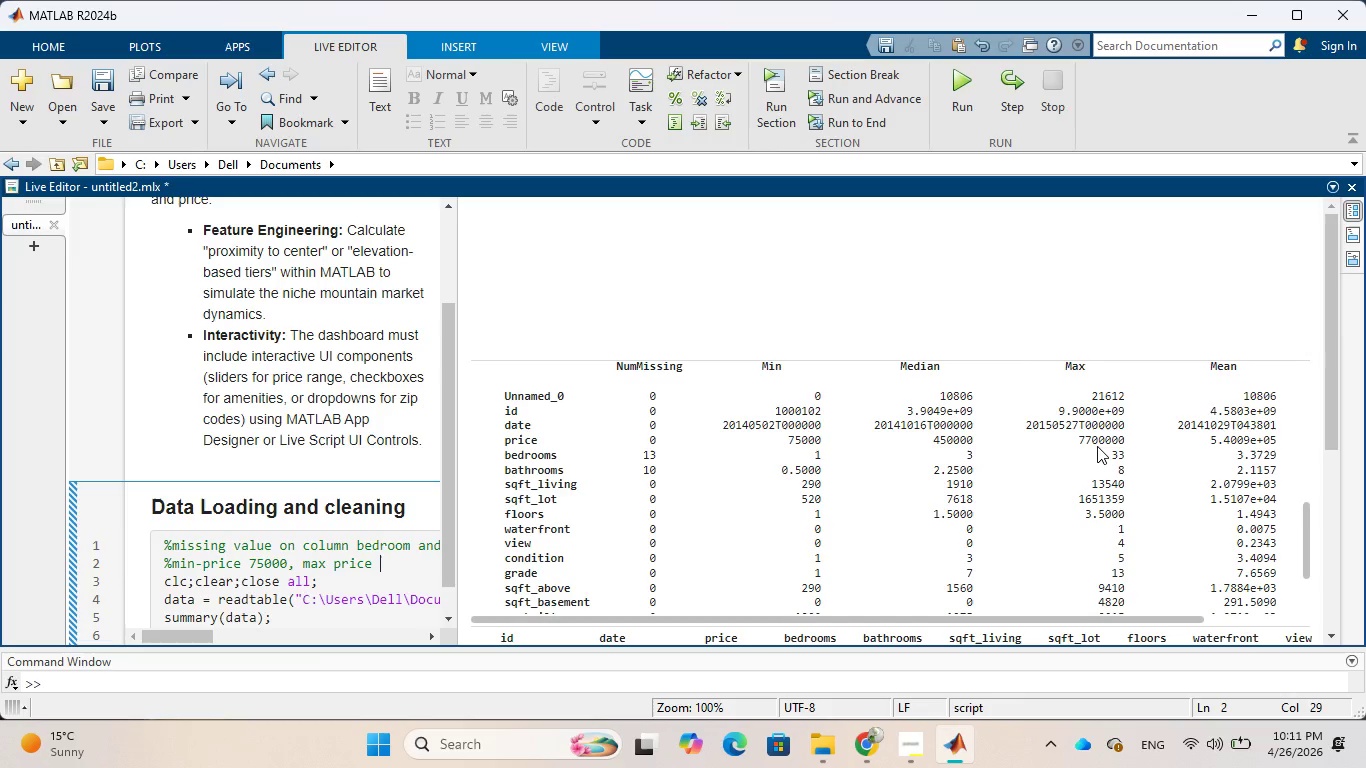 
wait(12.72)
 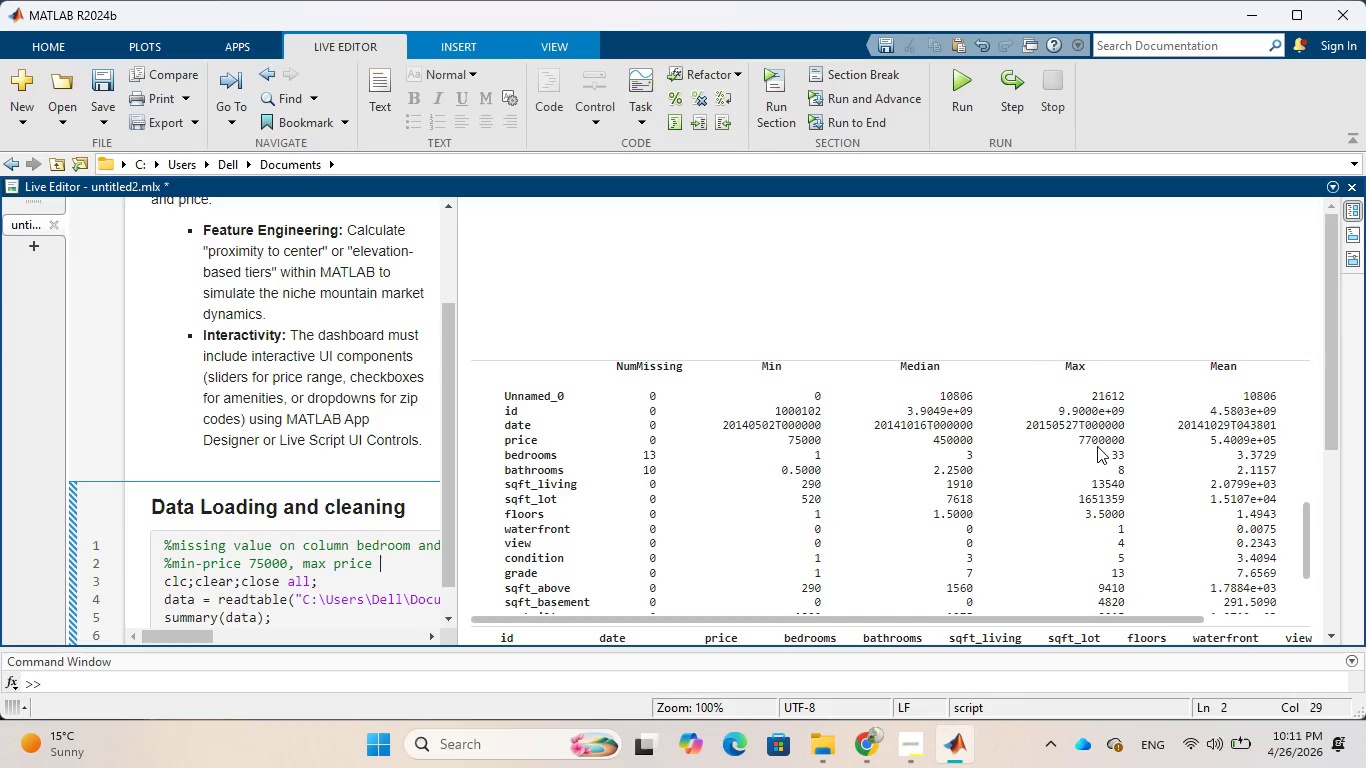 
type(7 million 700000)
 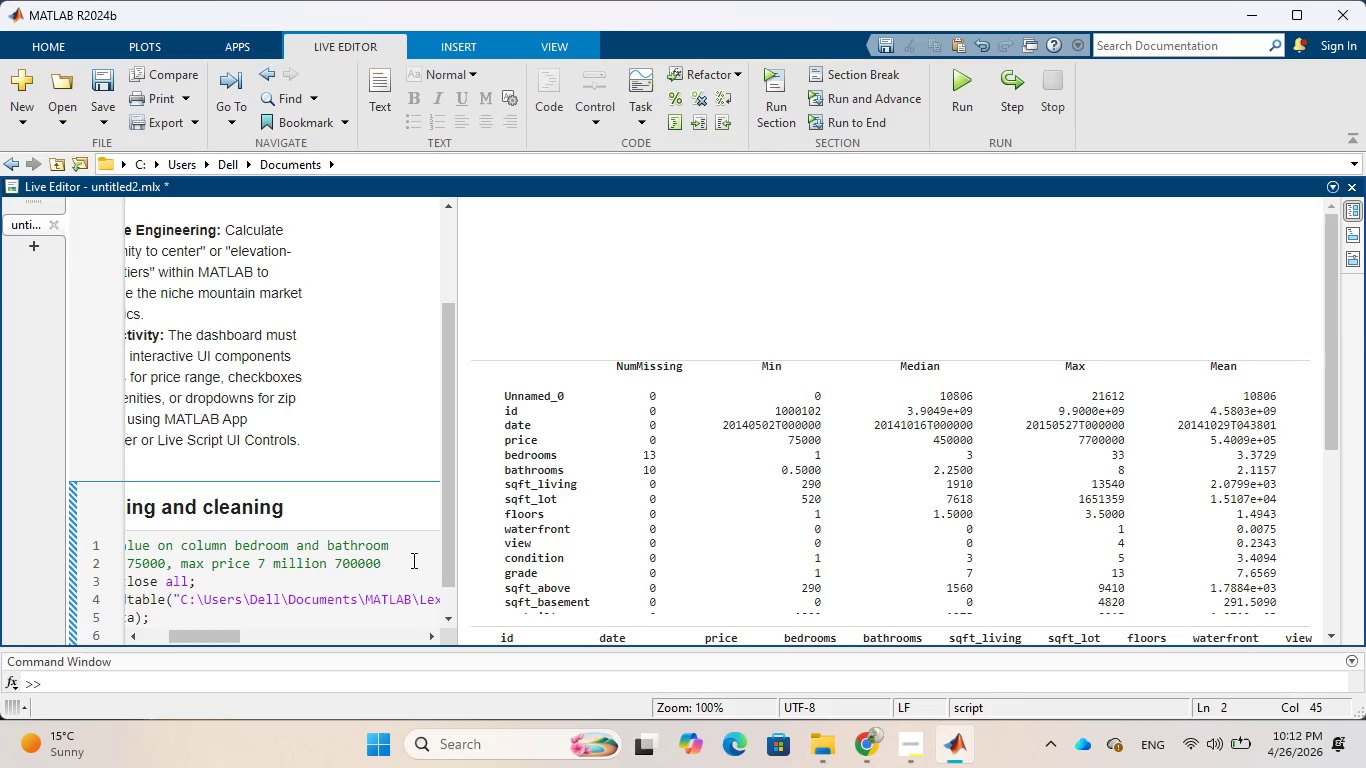 
wait(8.05)
 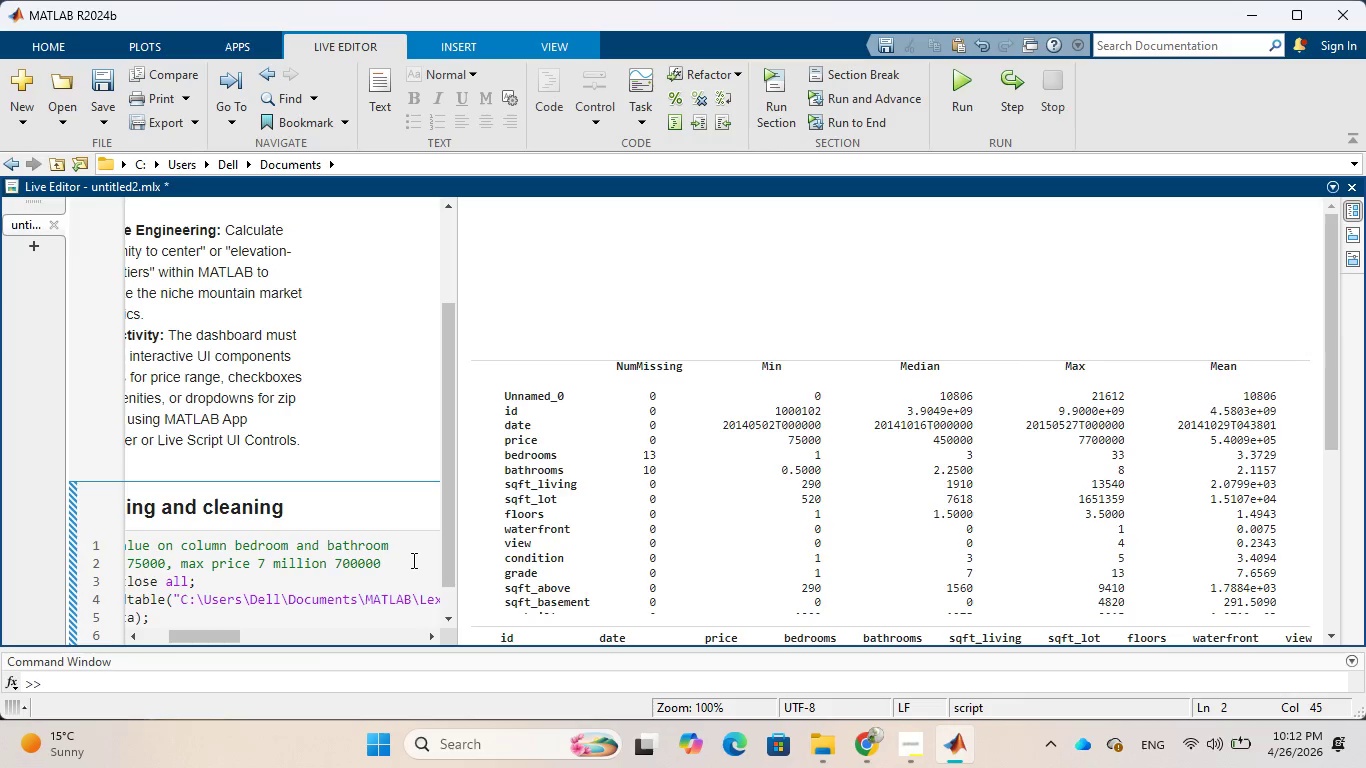 
left_click_drag(start_coordinate=[234, 640], to_coordinate=[245, 632])
 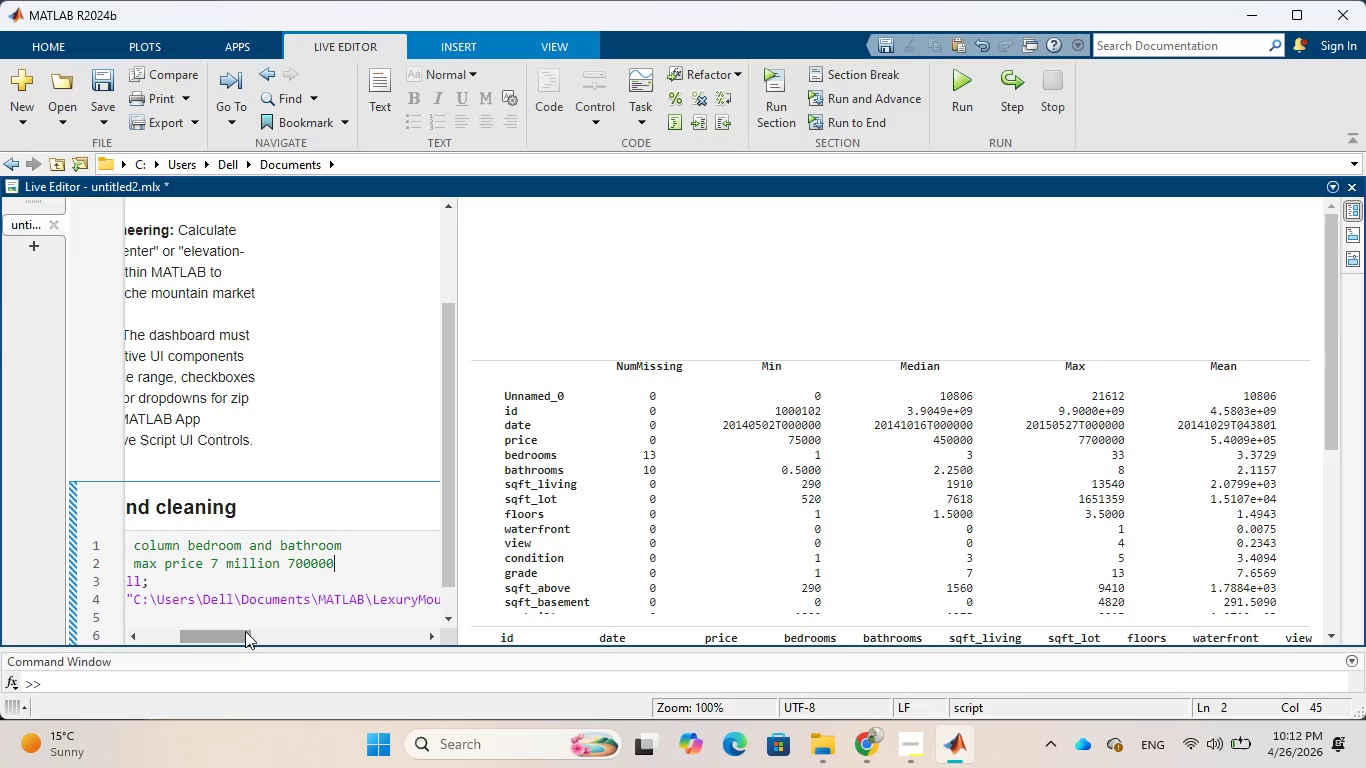 
type(, high grade )
 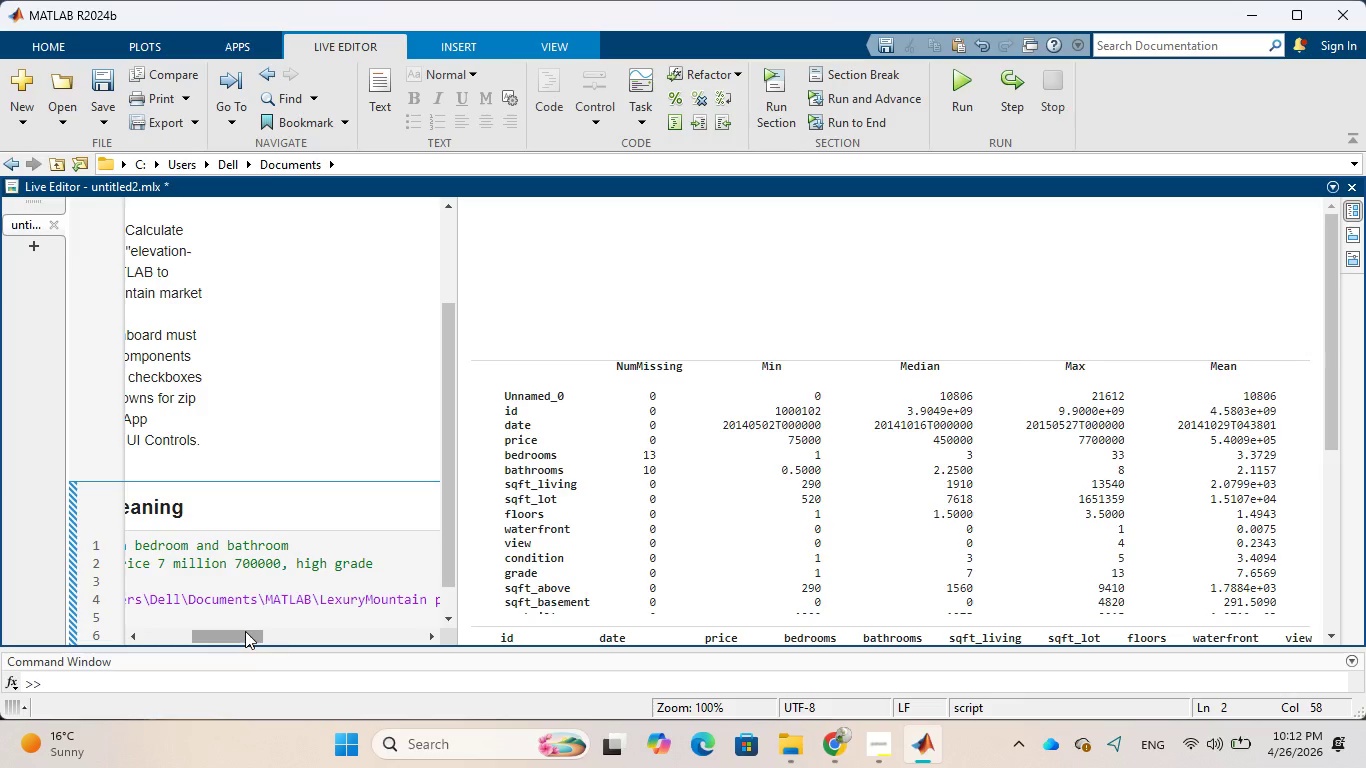 
type(which has high price and highr)
key(Backspace)
type(er no of bed and )
 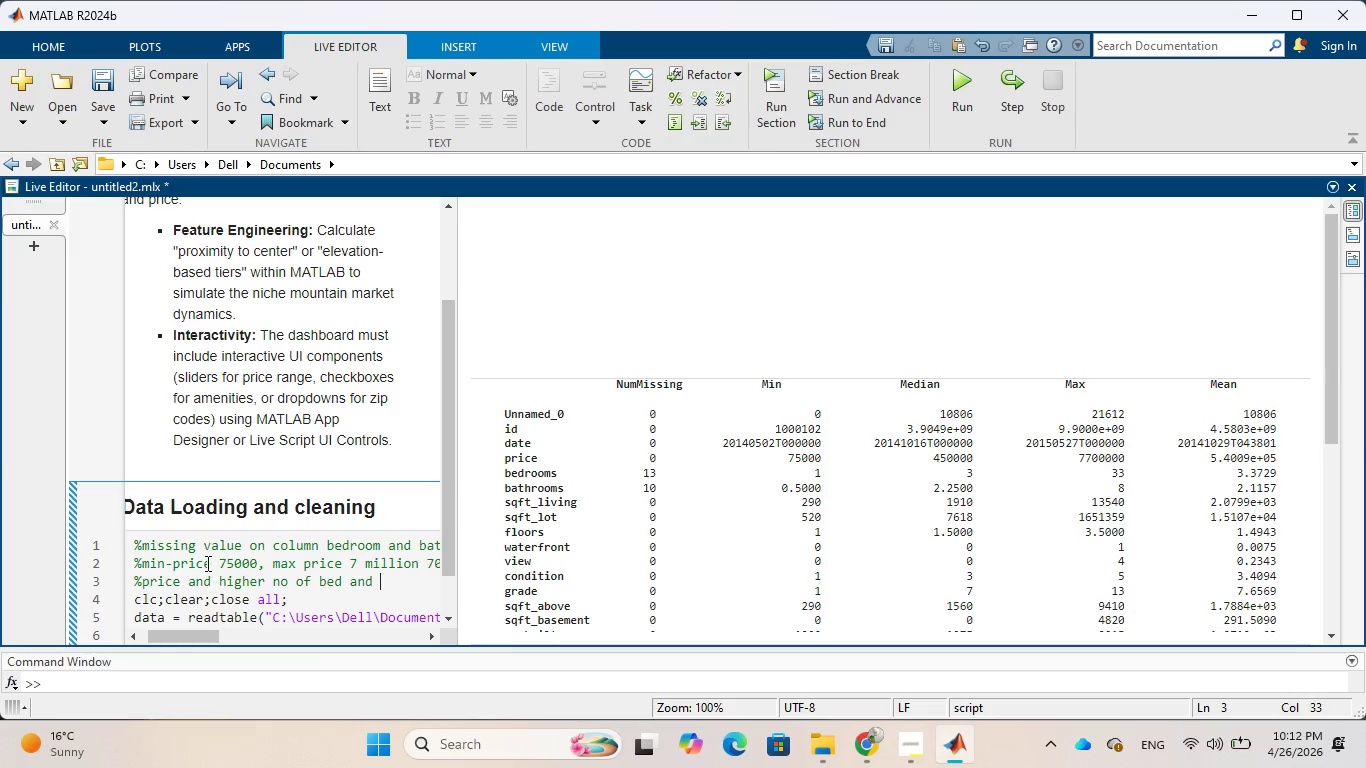 
type(bathroom)
 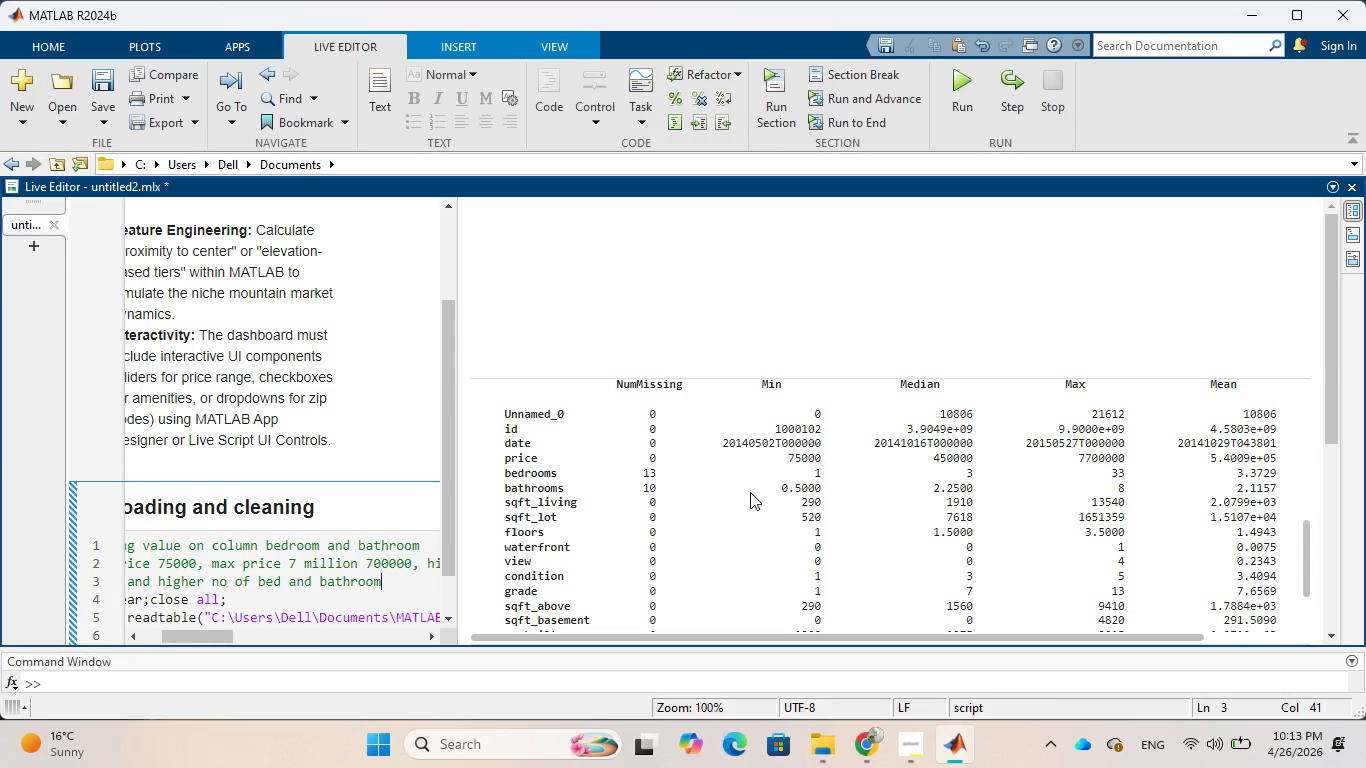 
wait(15.12)
 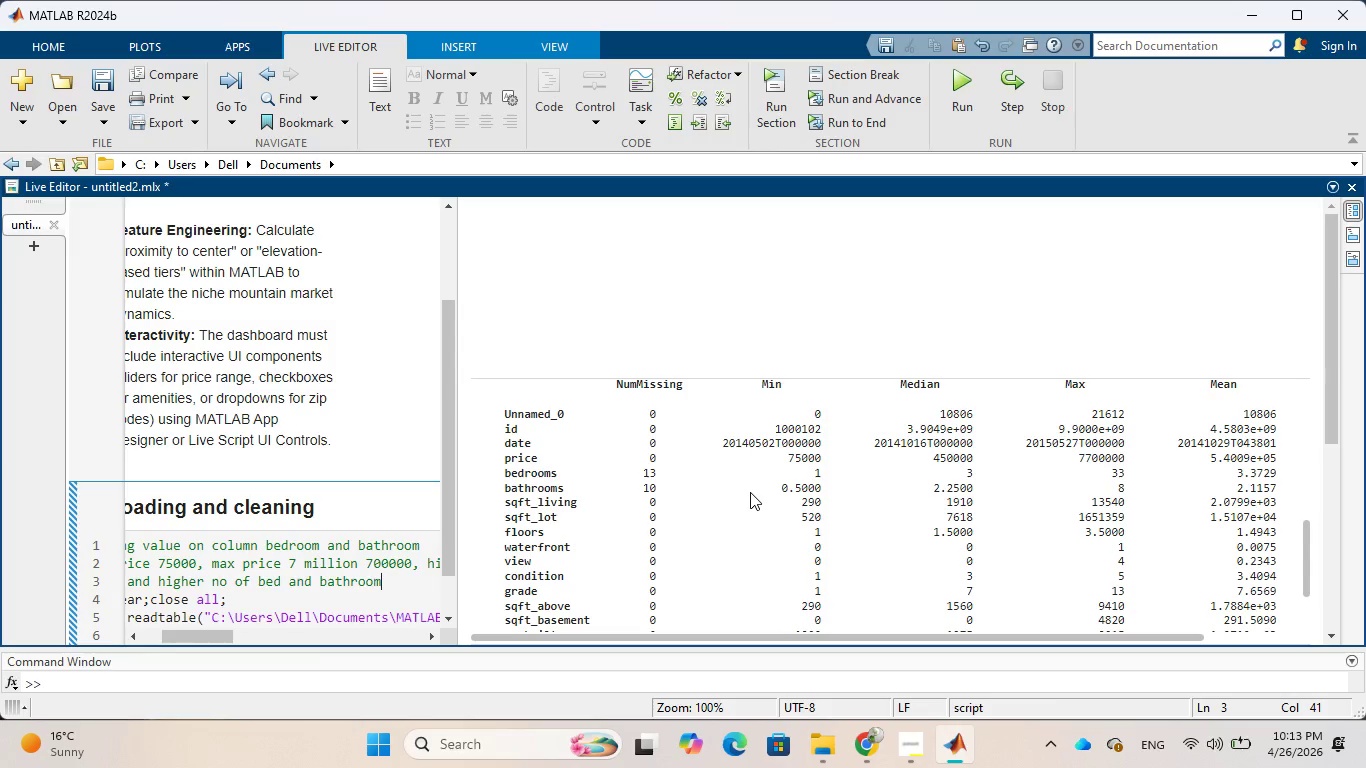 
scroll: coordinate [749, 499], scroll_direction: down, amount: 2.0
 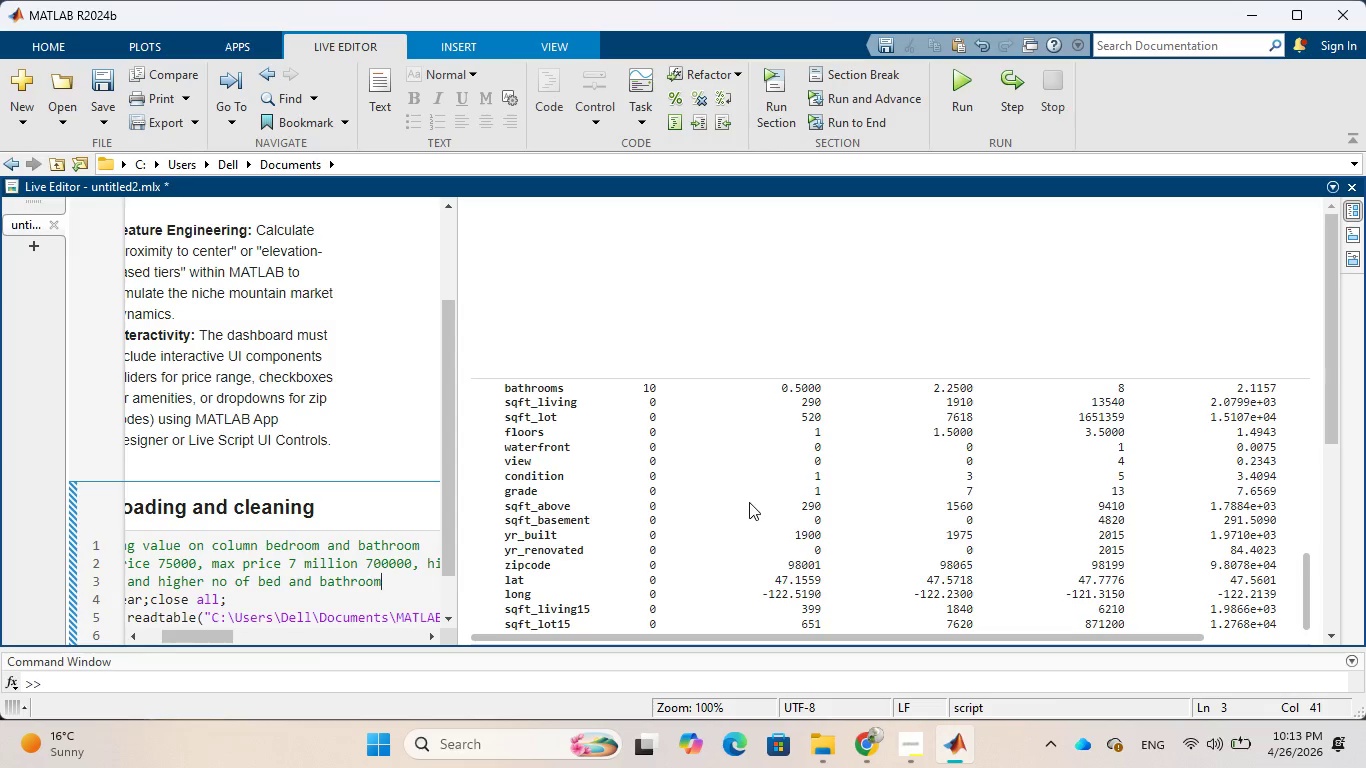 
wait(15.98)
 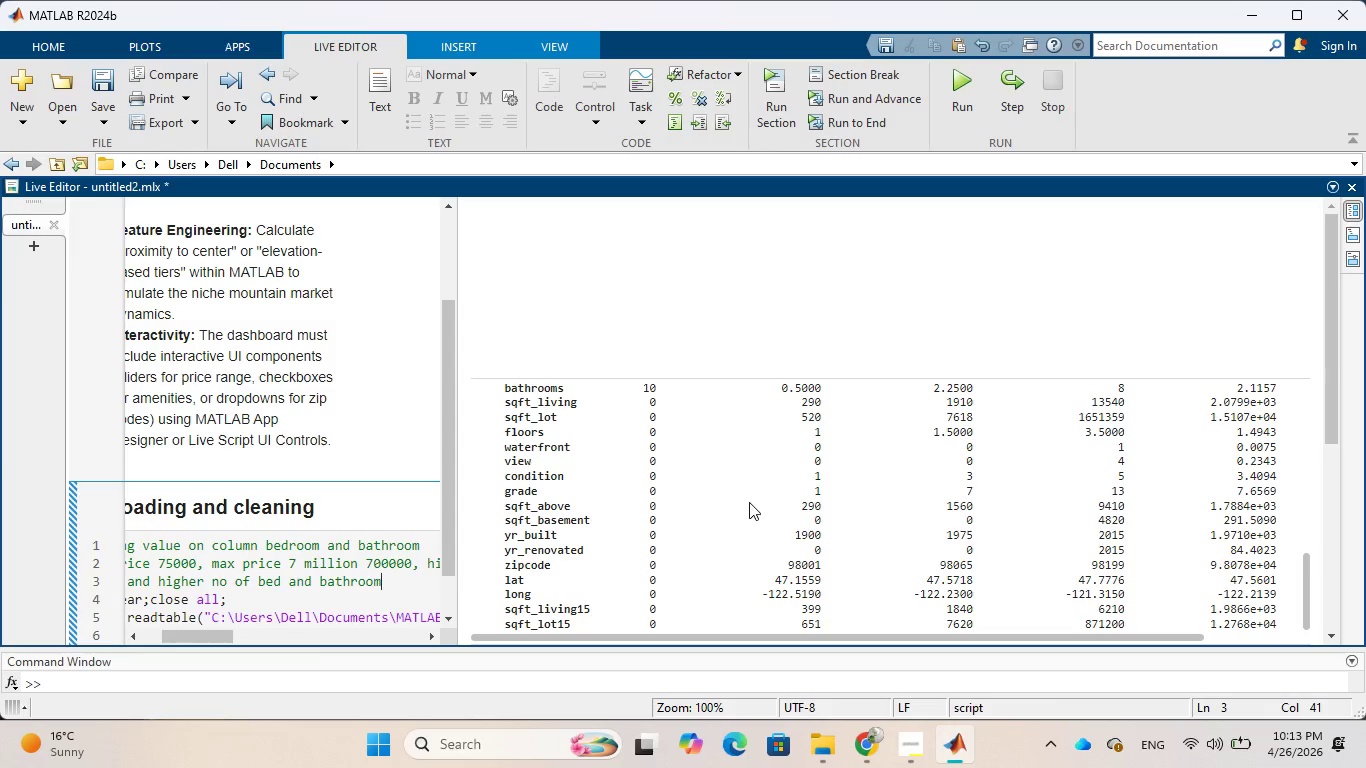 
type(, high sqft)
 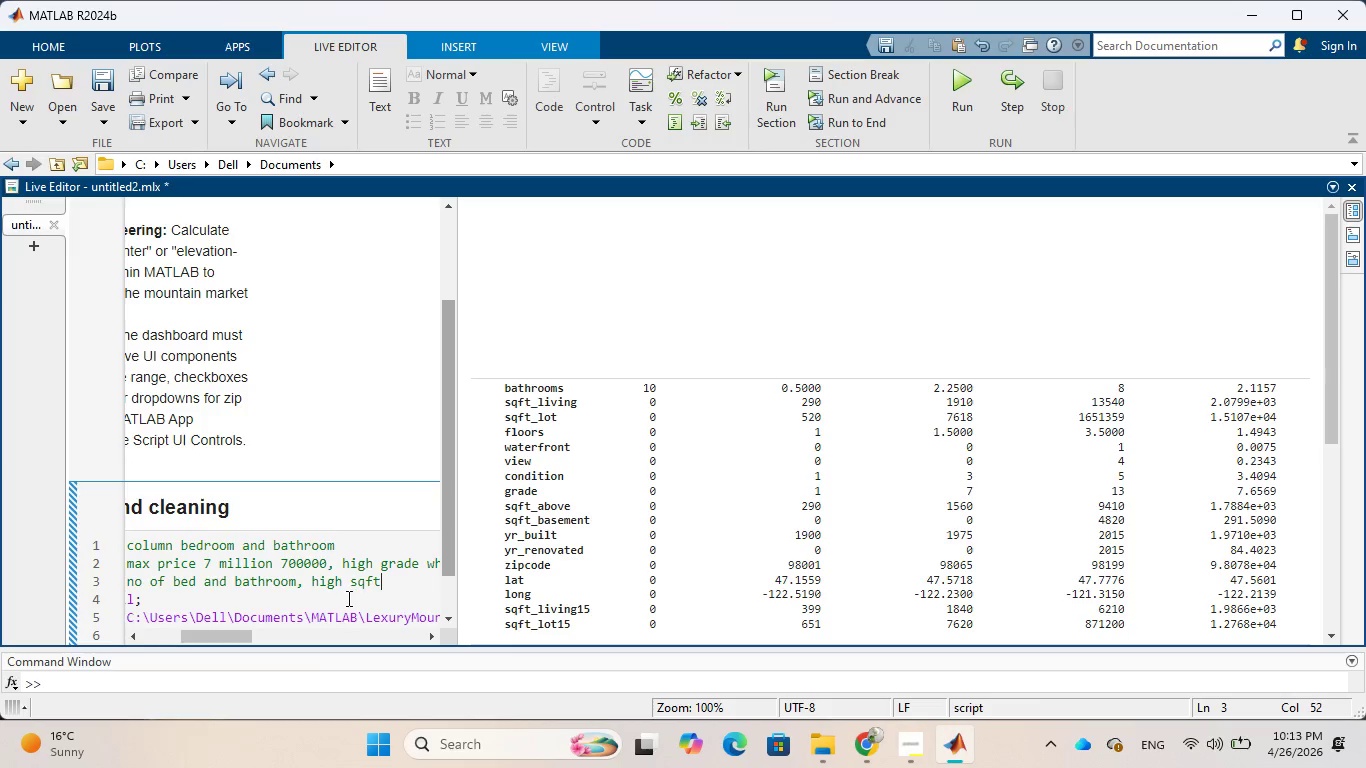 
wait(7.11)
 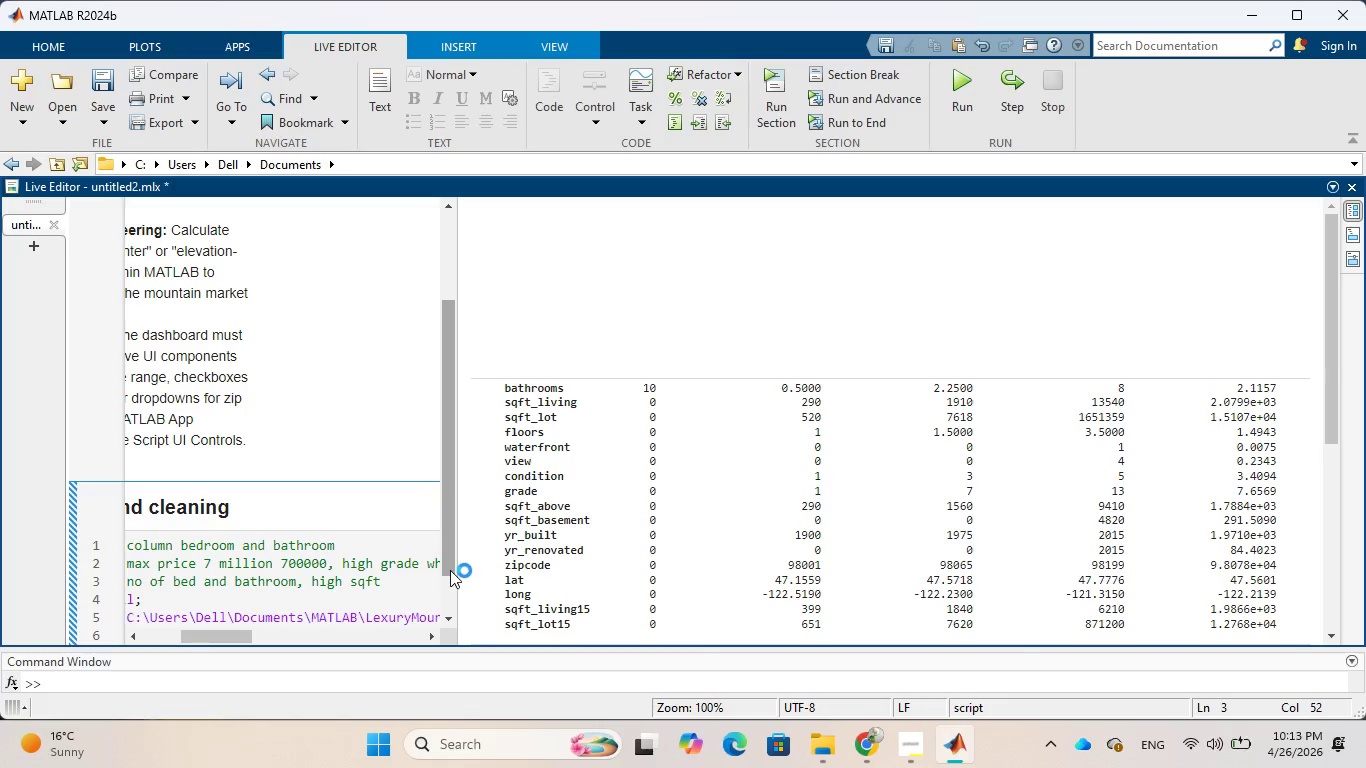 
type(-> lexury)
 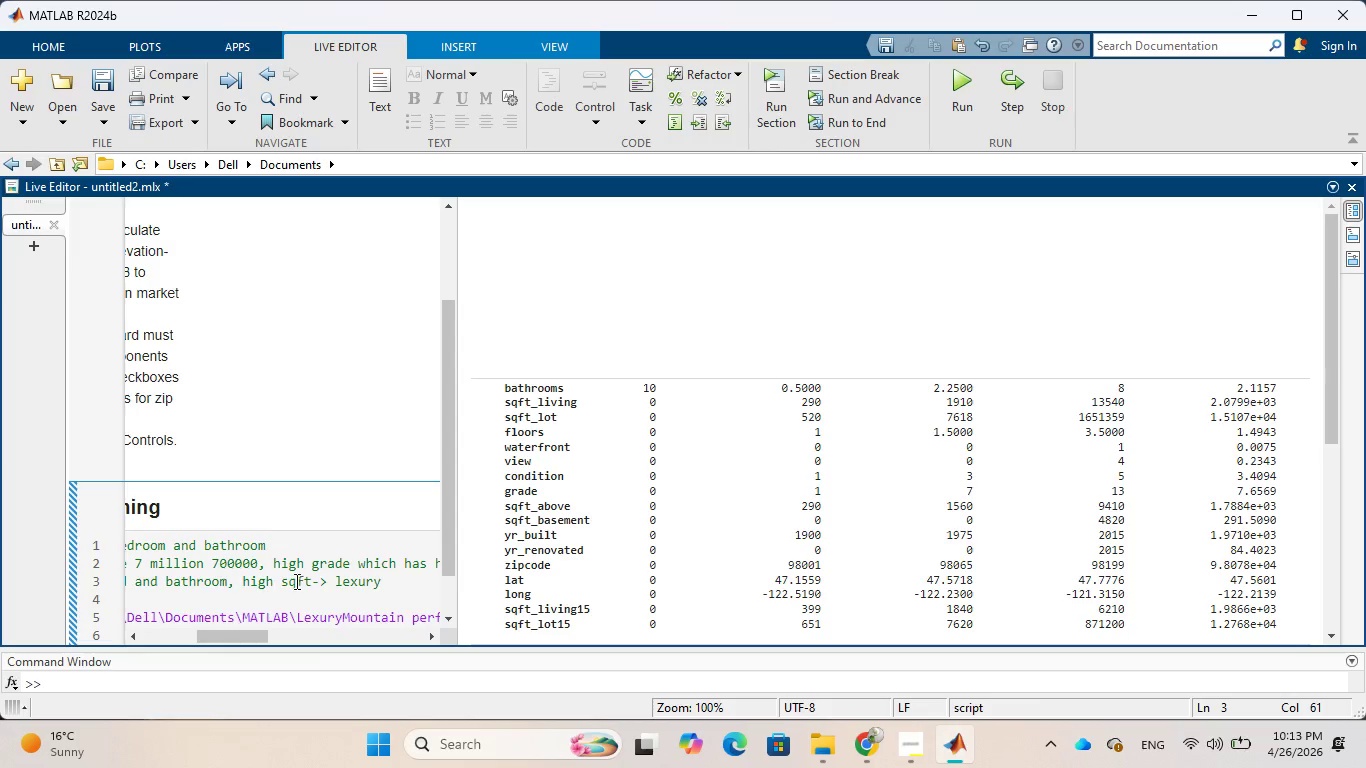 
left_click([313, 580])
 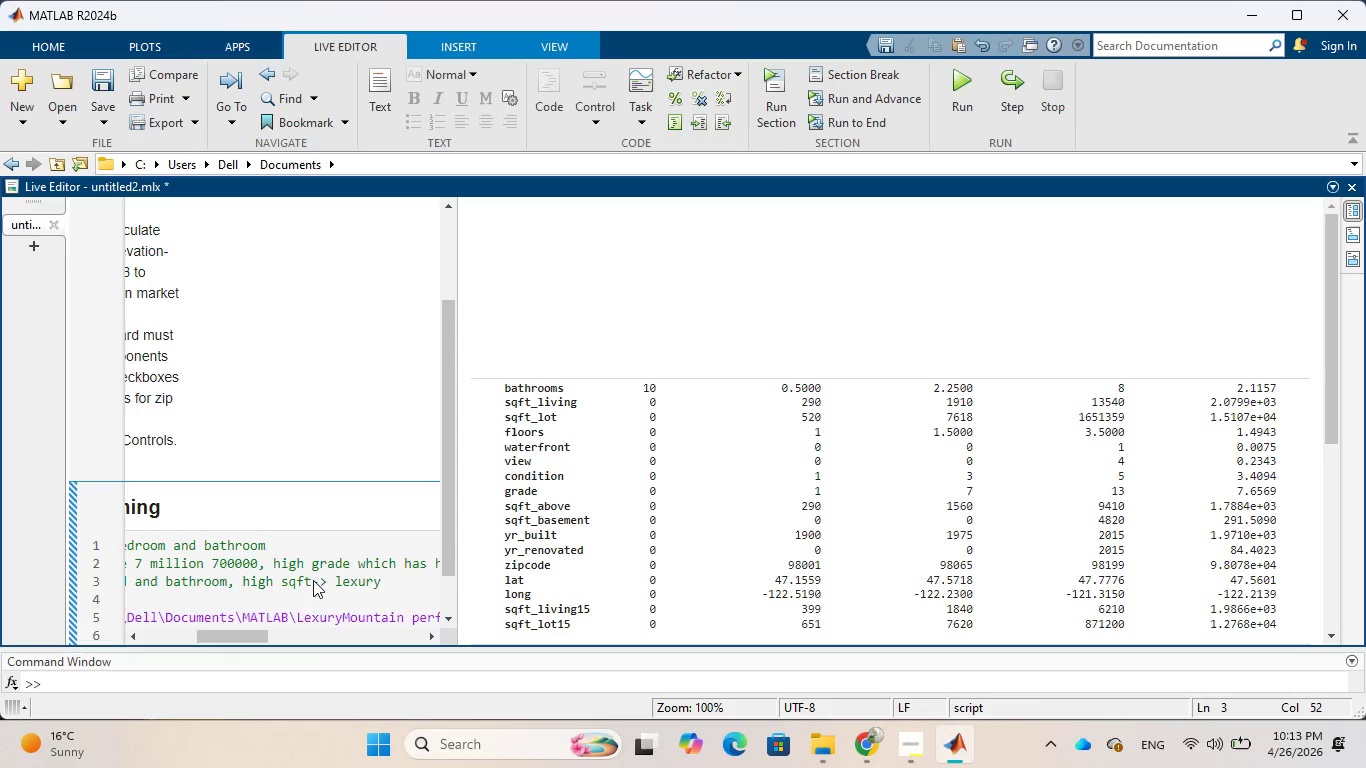 
key(Space)
 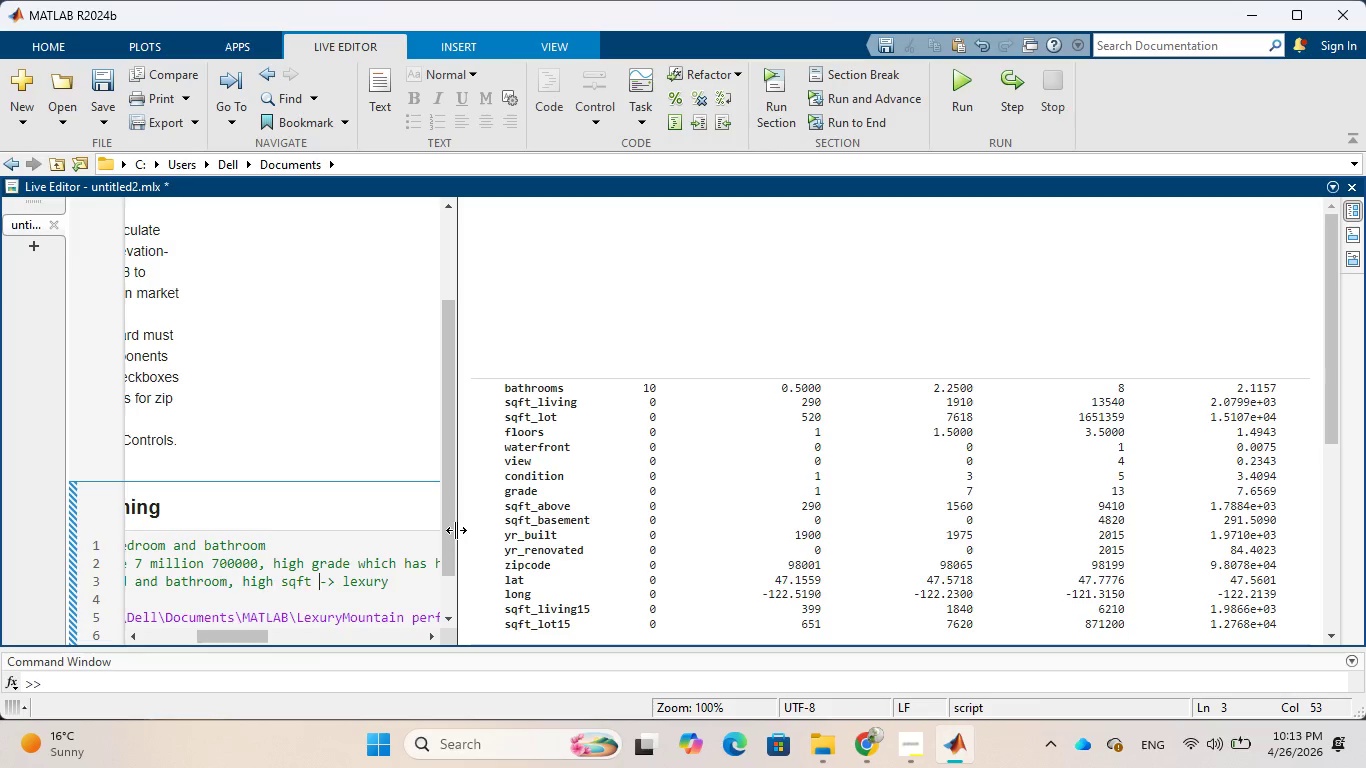 
wait(5.38)
 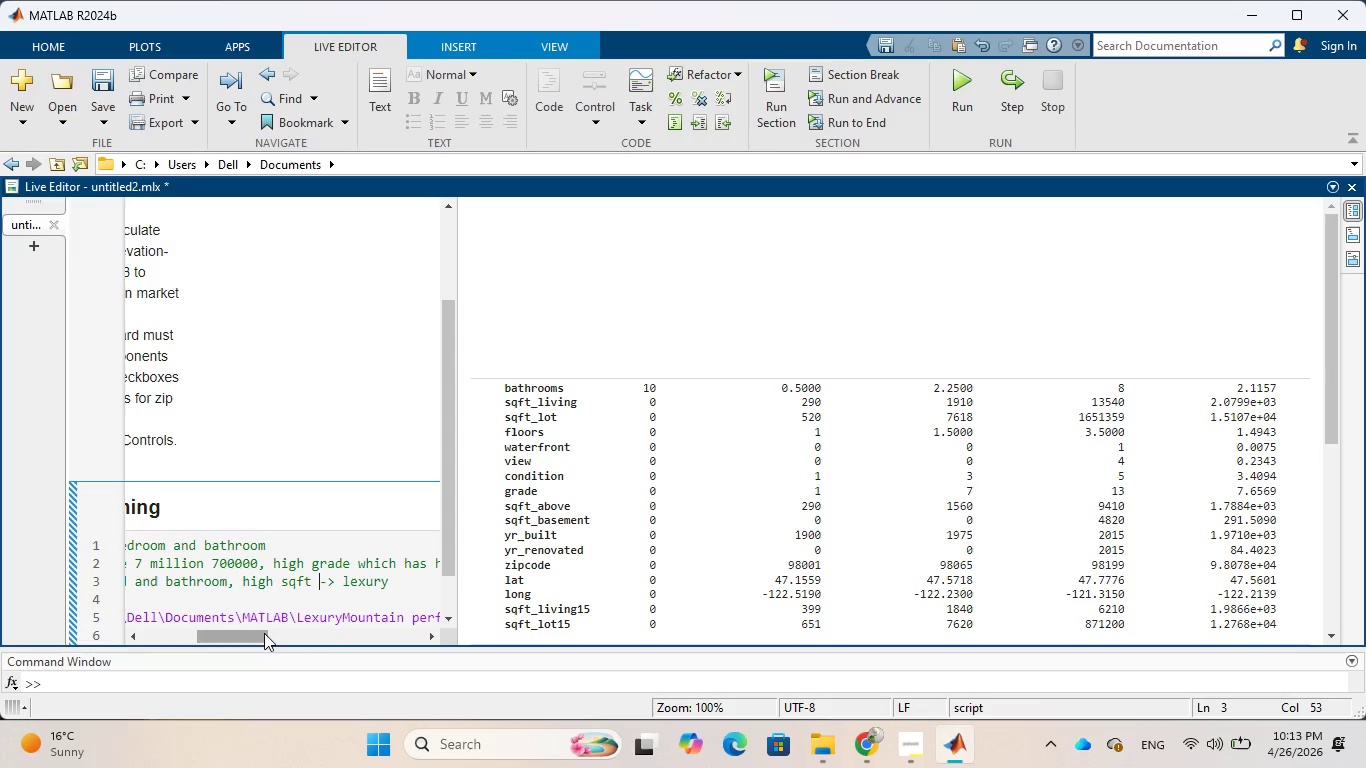 
left_click([399, 587])
 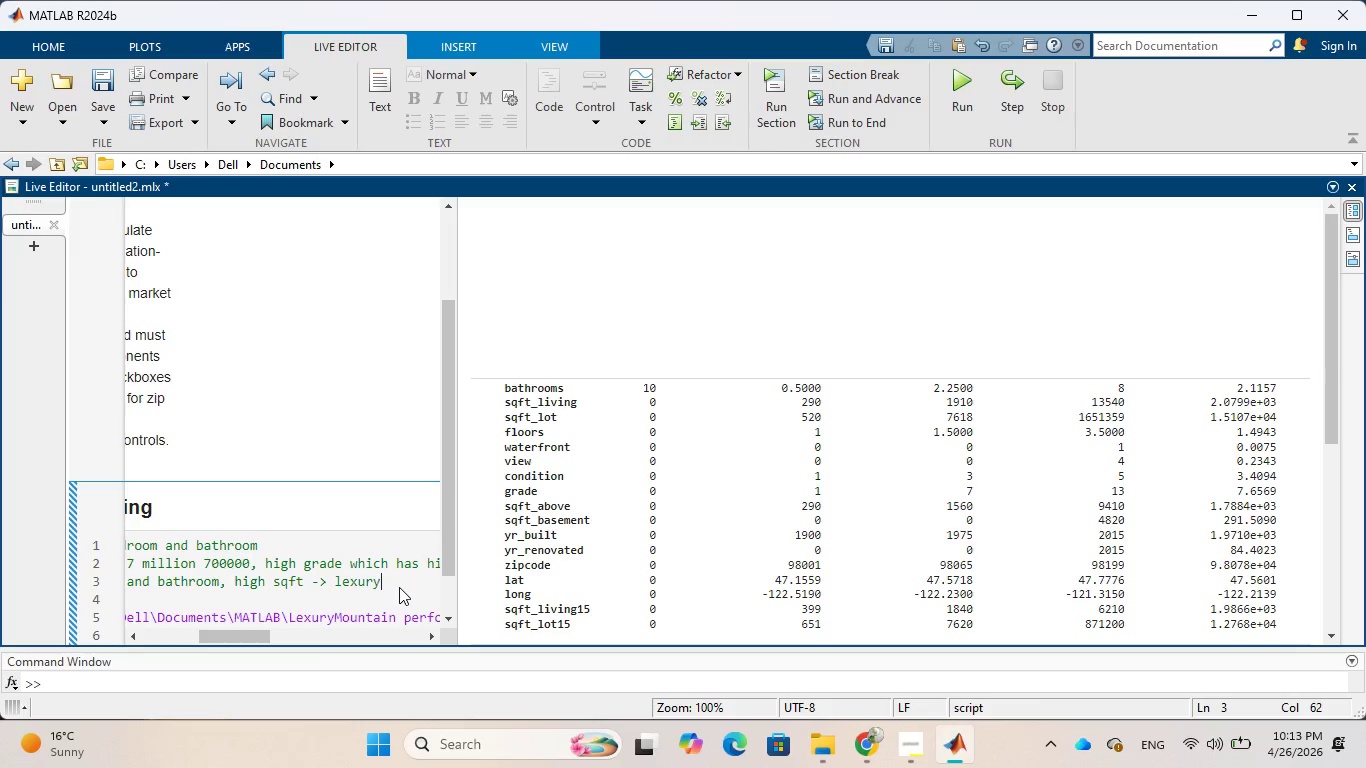 
type(-> recently bulit)
key(Backspace)
key(Backspace)
key(Backspace)
type(ilt)
 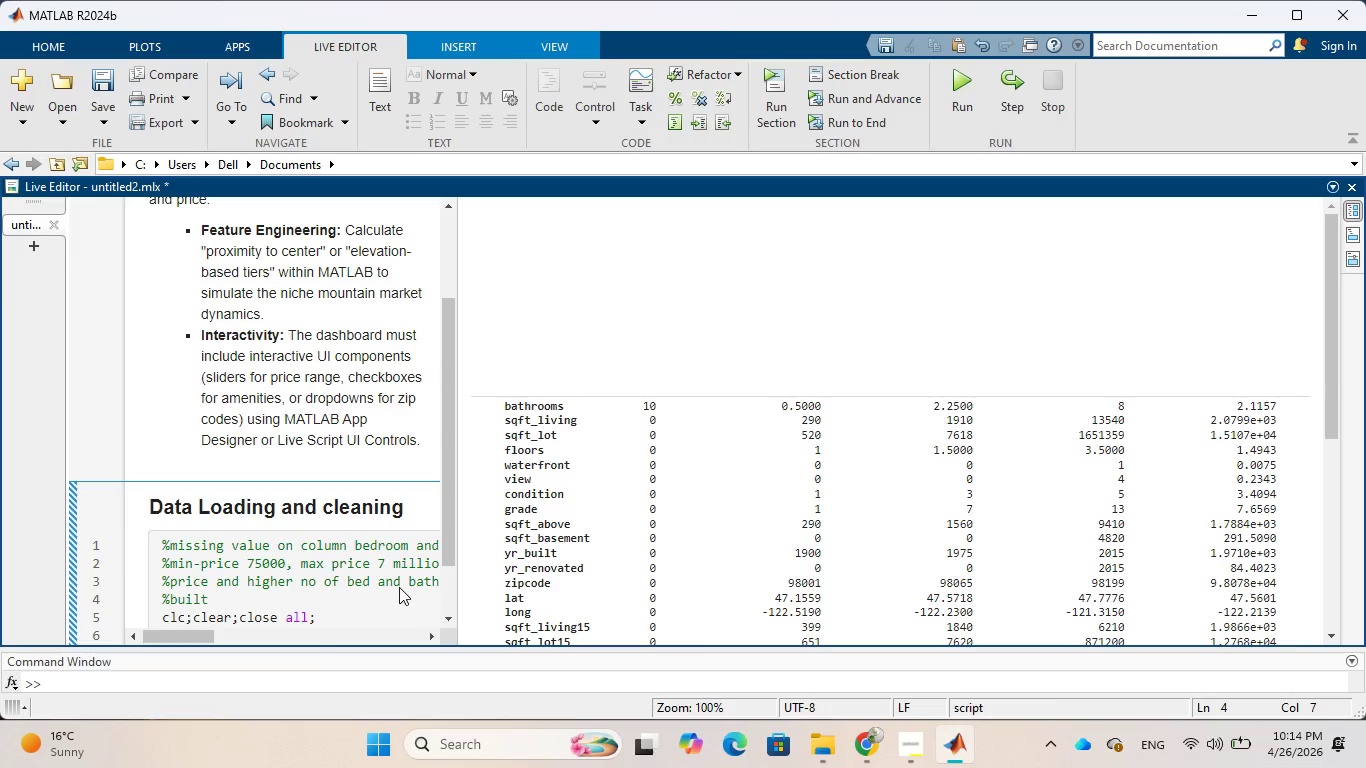 
scroll: coordinate [694, 445], scroll_direction: down, amount: 2.0
 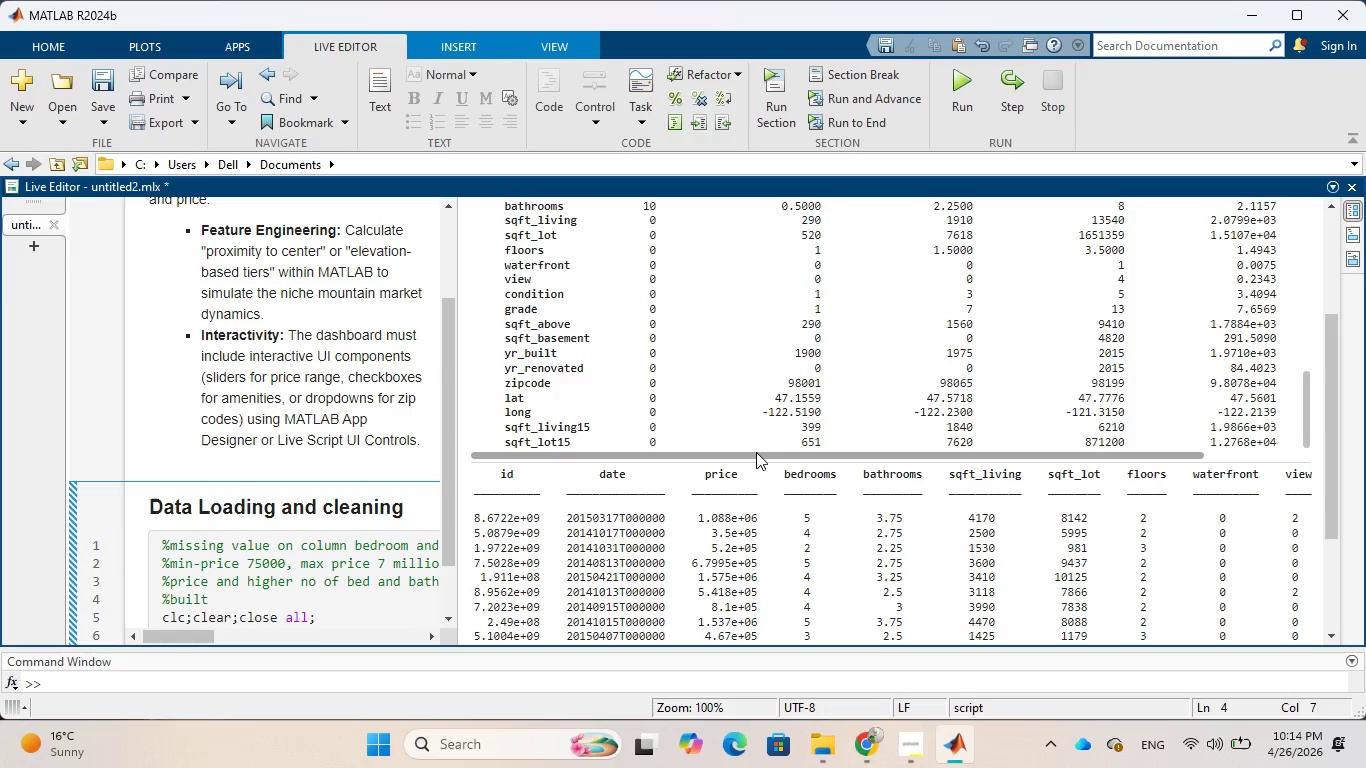 
left_click_drag(start_coordinate=[756, 452], to_coordinate=[873, 471])
 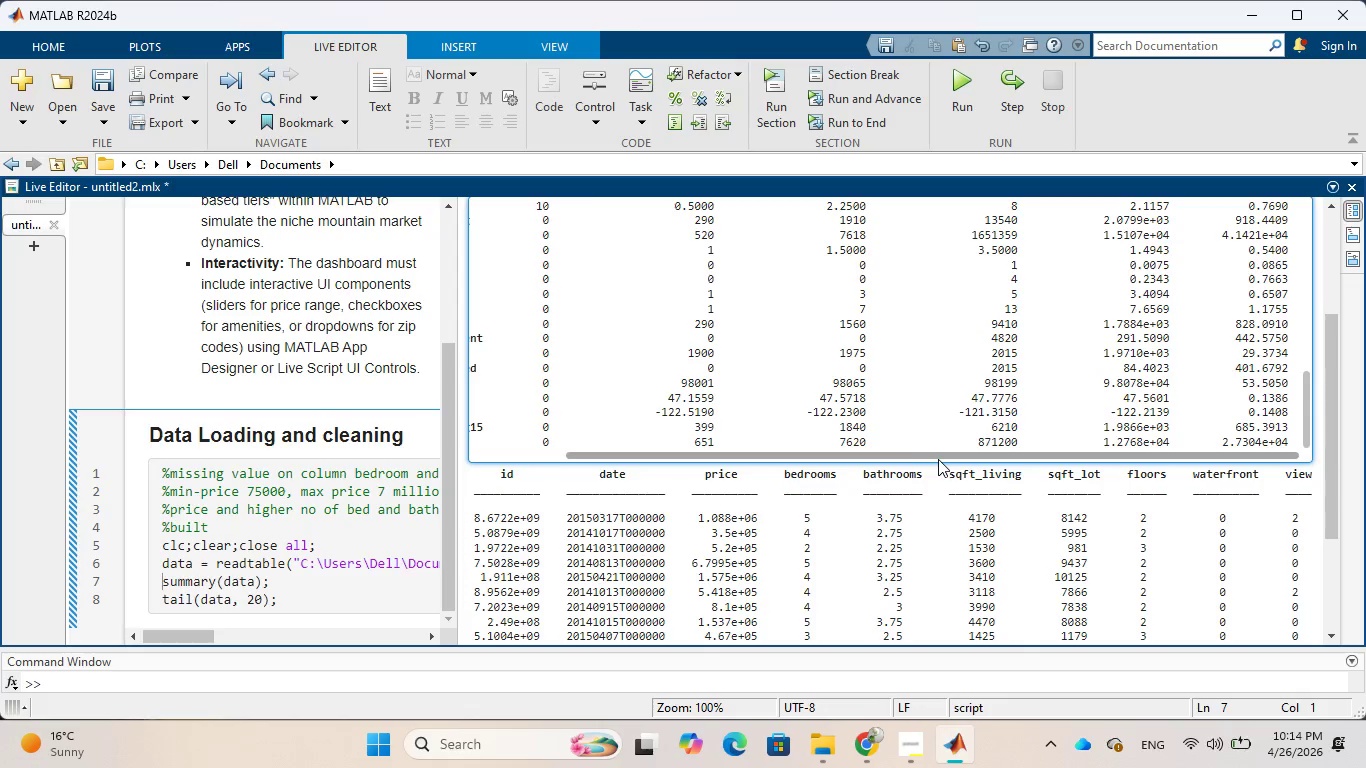 
left_click_drag(start_coordinate=[939, 455], to_coordinate=[854, 459])
 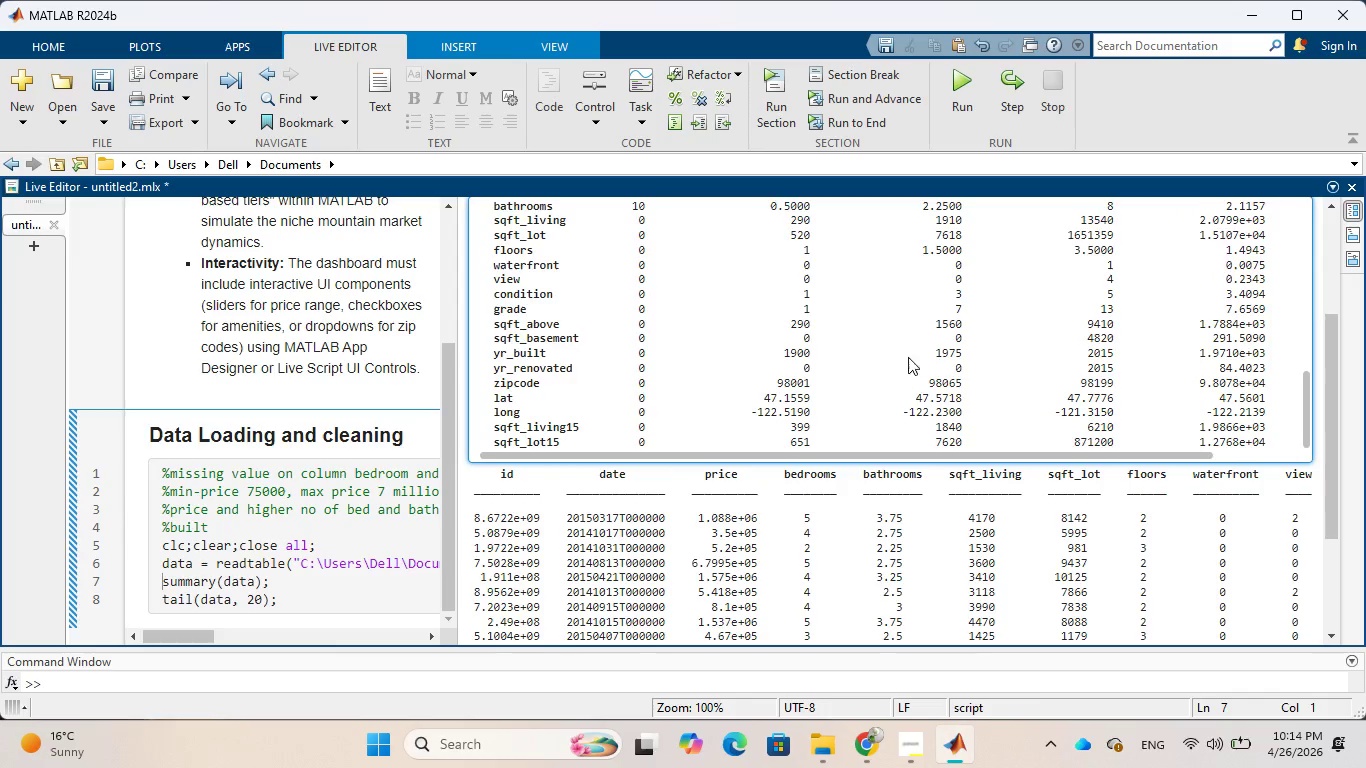 
scroll: coordinate [913, 349], scroll_direction: down, amount: 5.0
 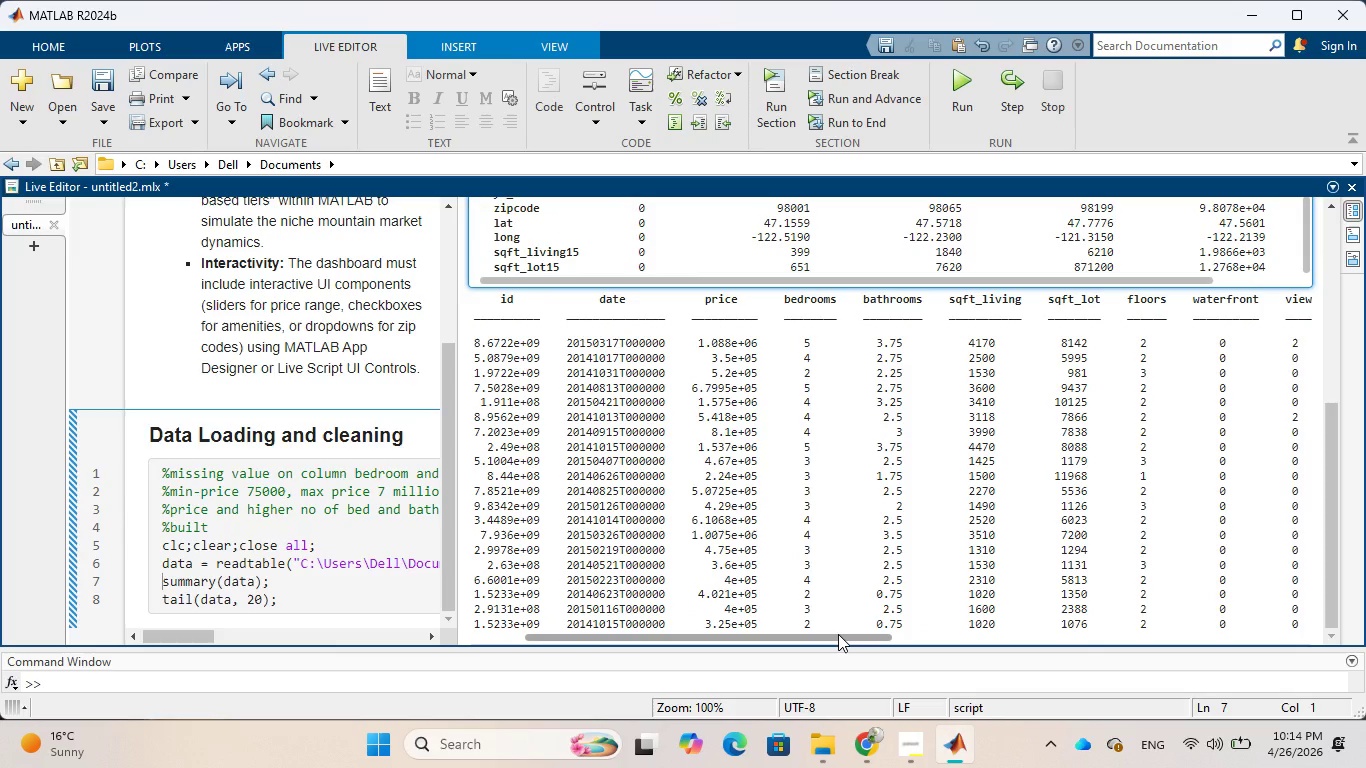 
left_click_drag(start_coordinate=[838, 634], to_coordinate=[1182, 642])
 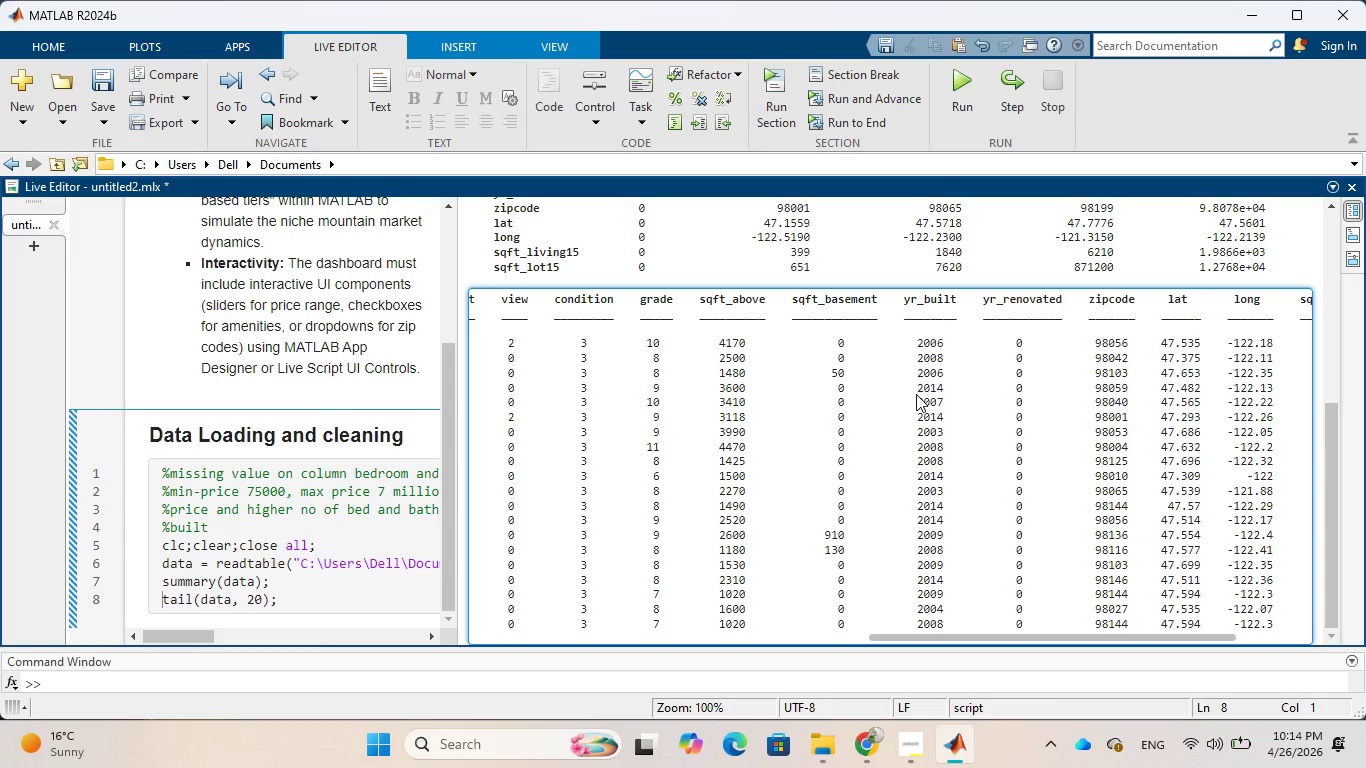 
wait(27.83)
 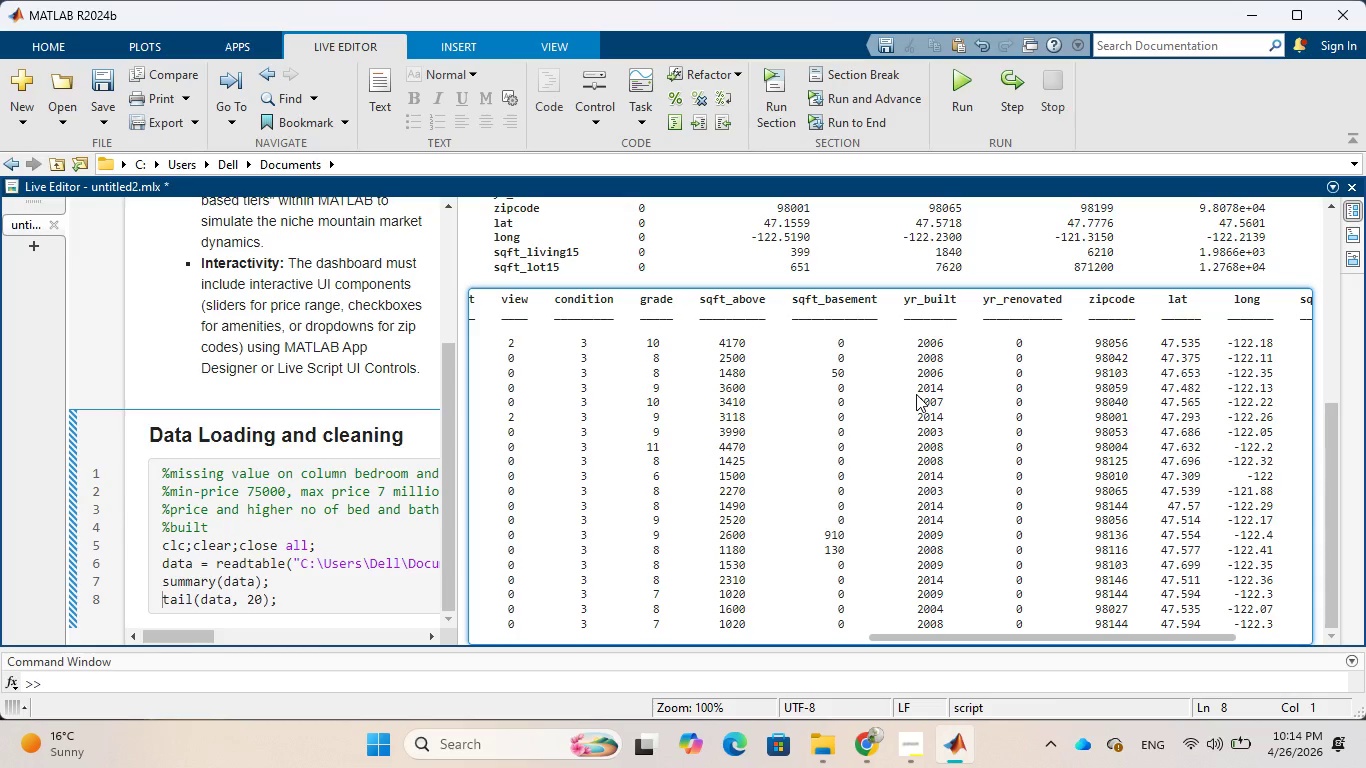 
scroll: coordinate [947, 576], scroll_direction: down, amount: 1.0
 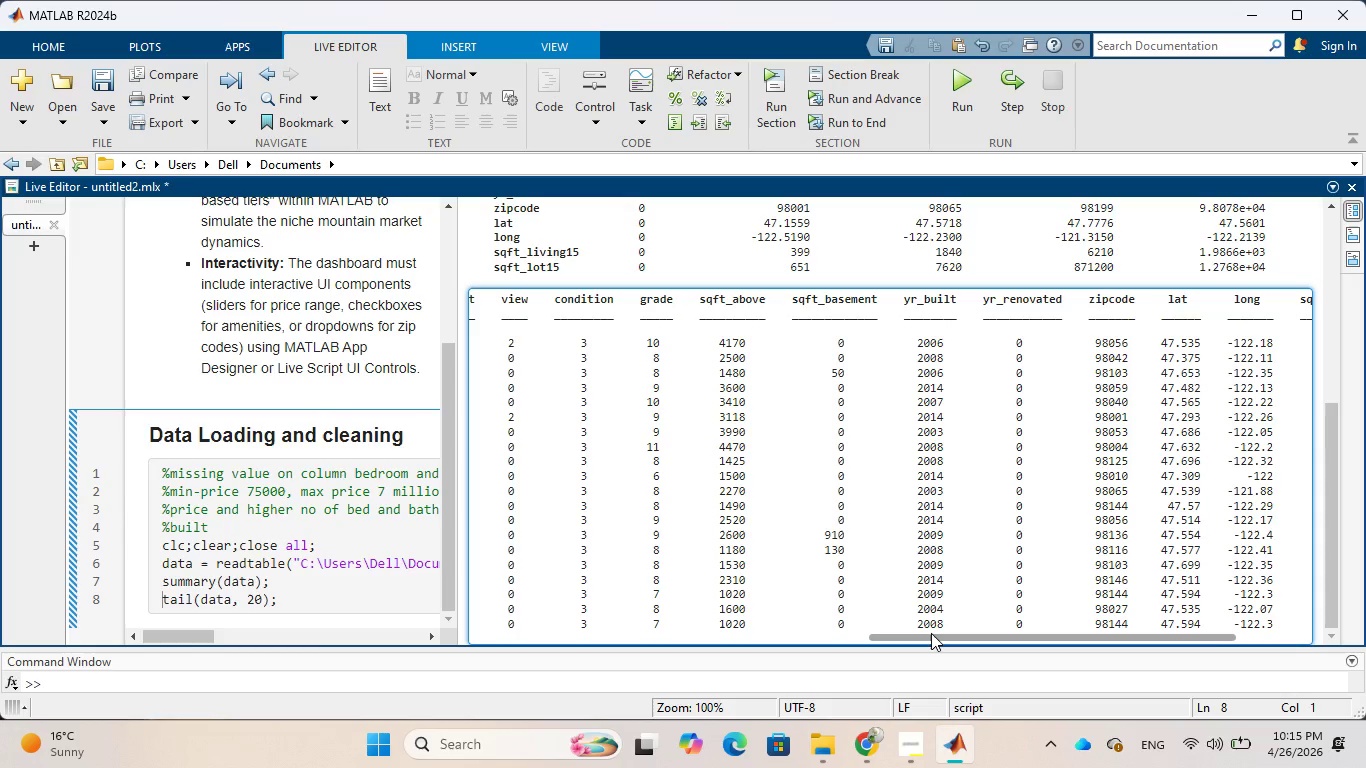 
left_click_drag(start_coordinate=[931, 634], to_coordinate=[505, 601])
 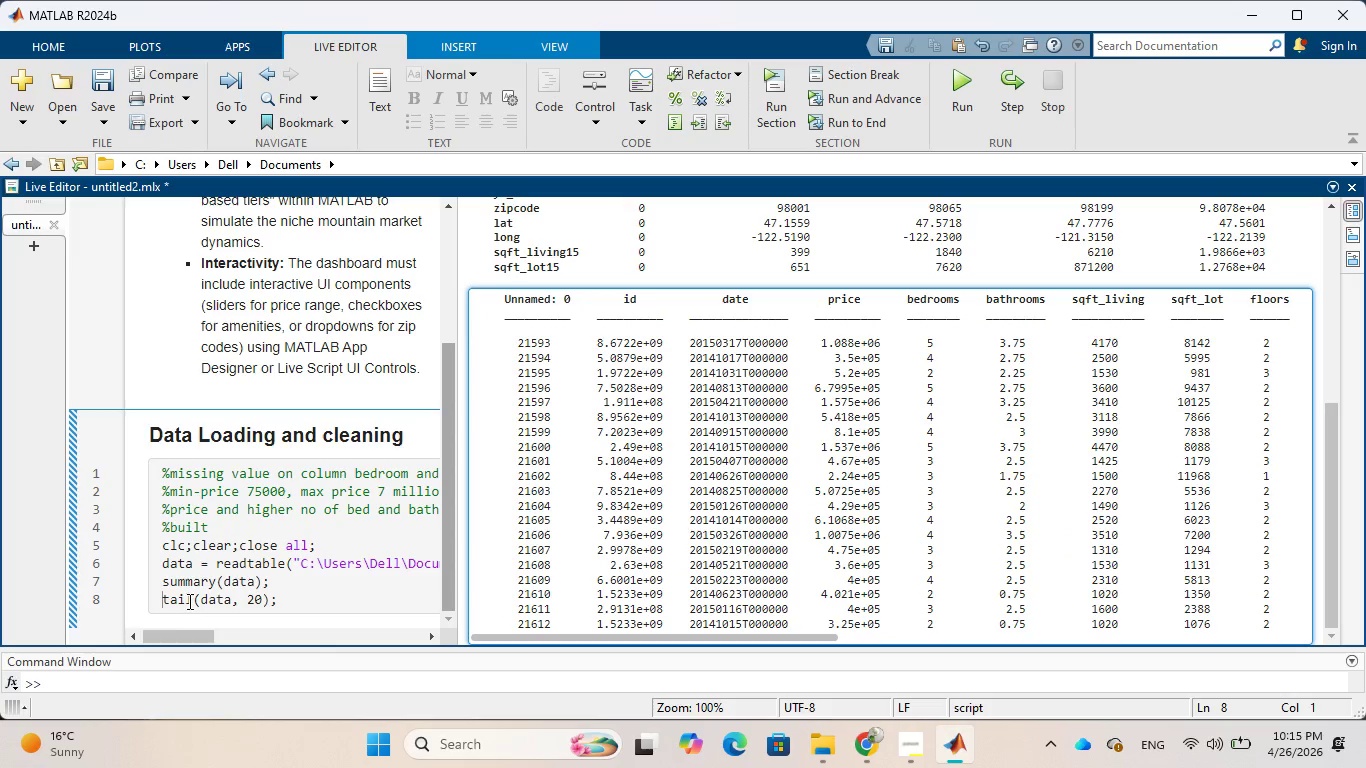 
left_click([191, 598])
 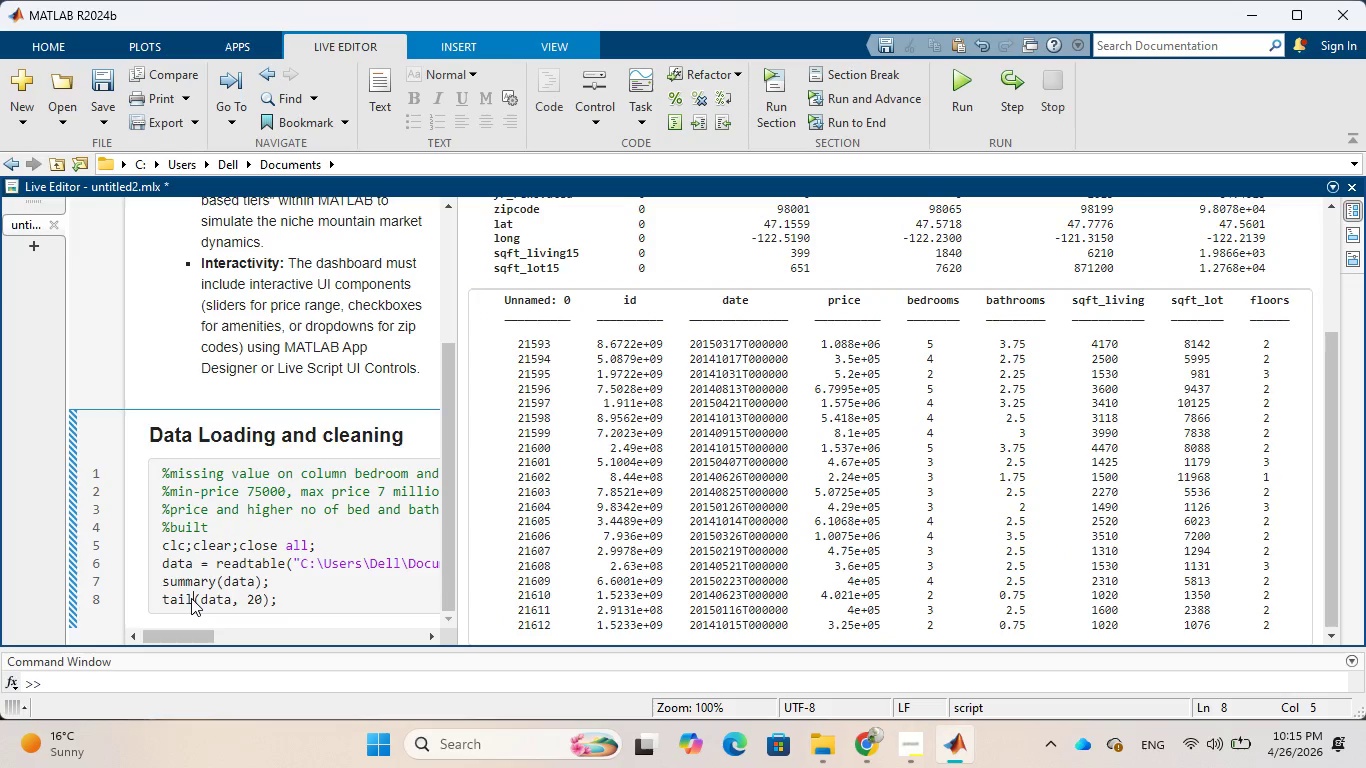 
key(Backspace)
key(Backspace)
key(Backspace)
key(Backspace)
type(head)
 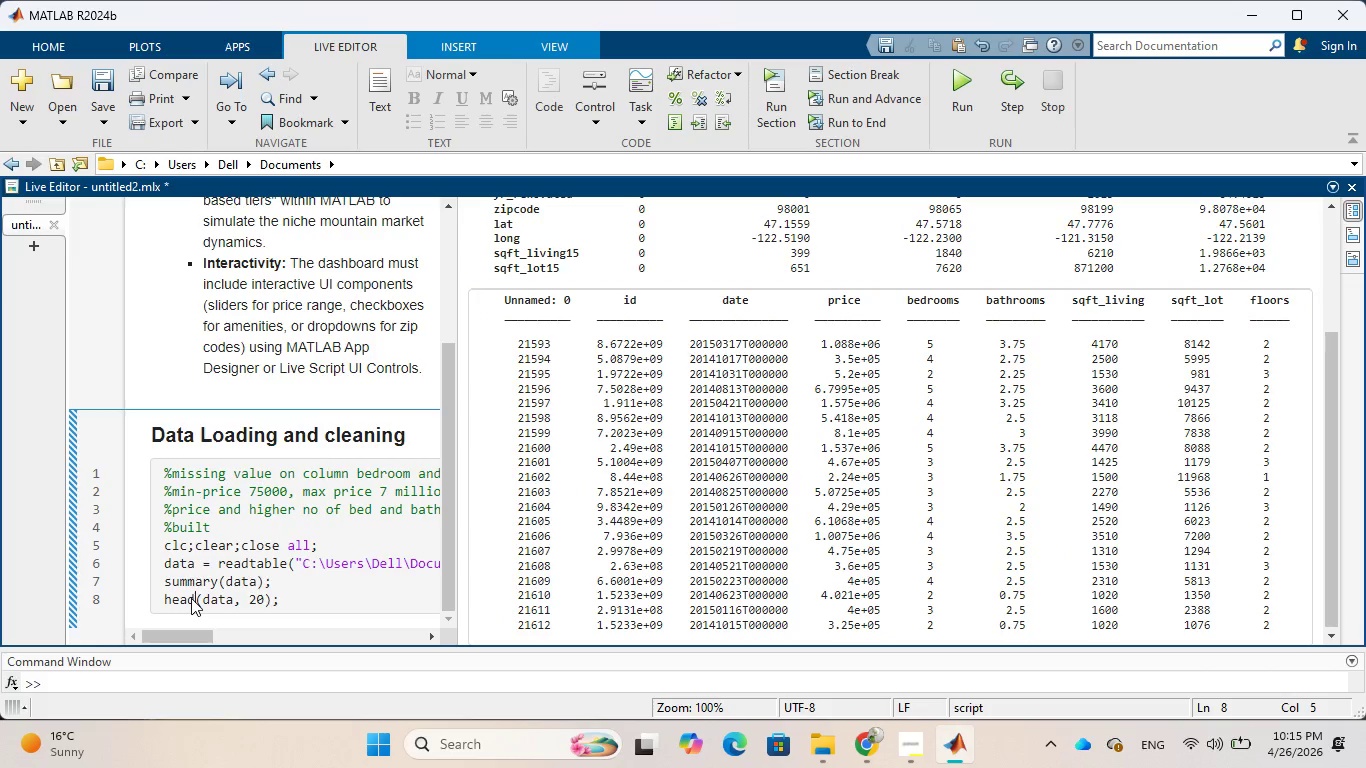 
key(ArrowRight)
 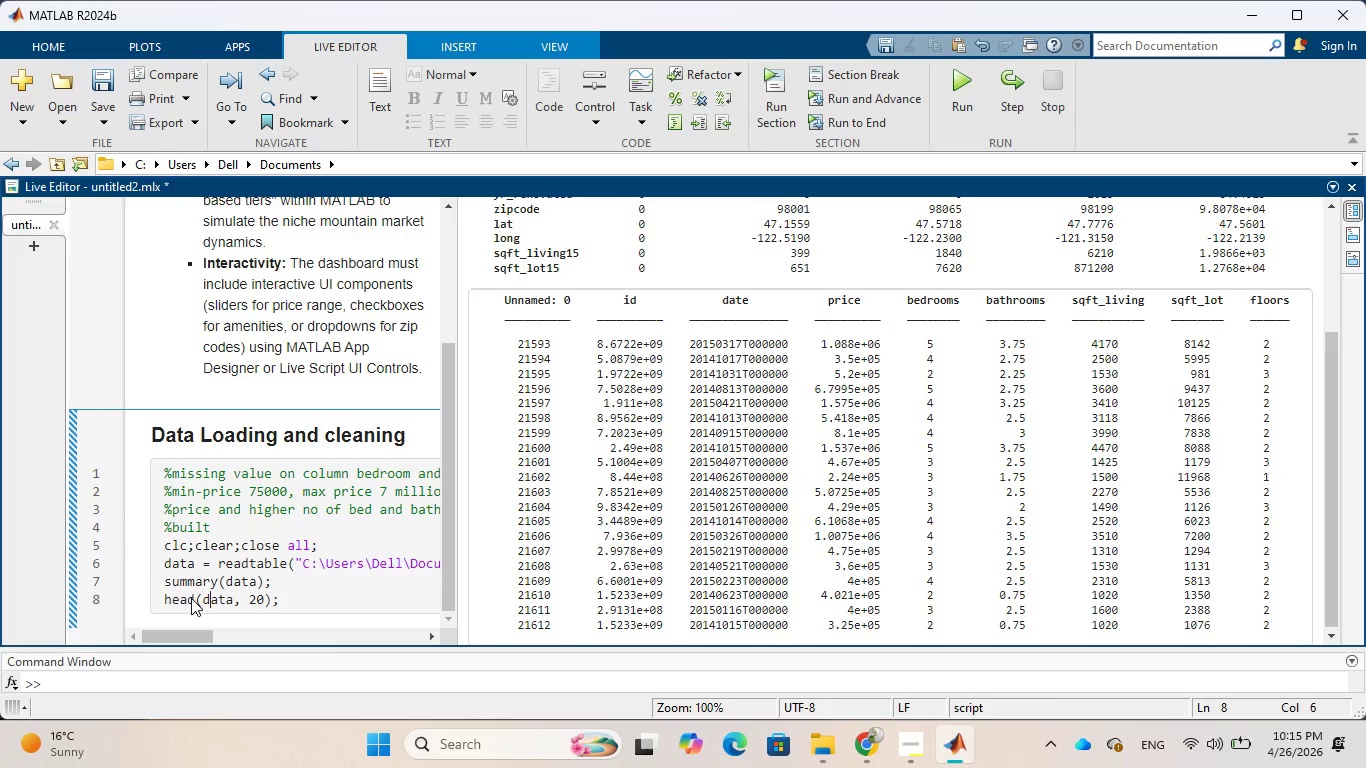 
key(ArrowRight)
 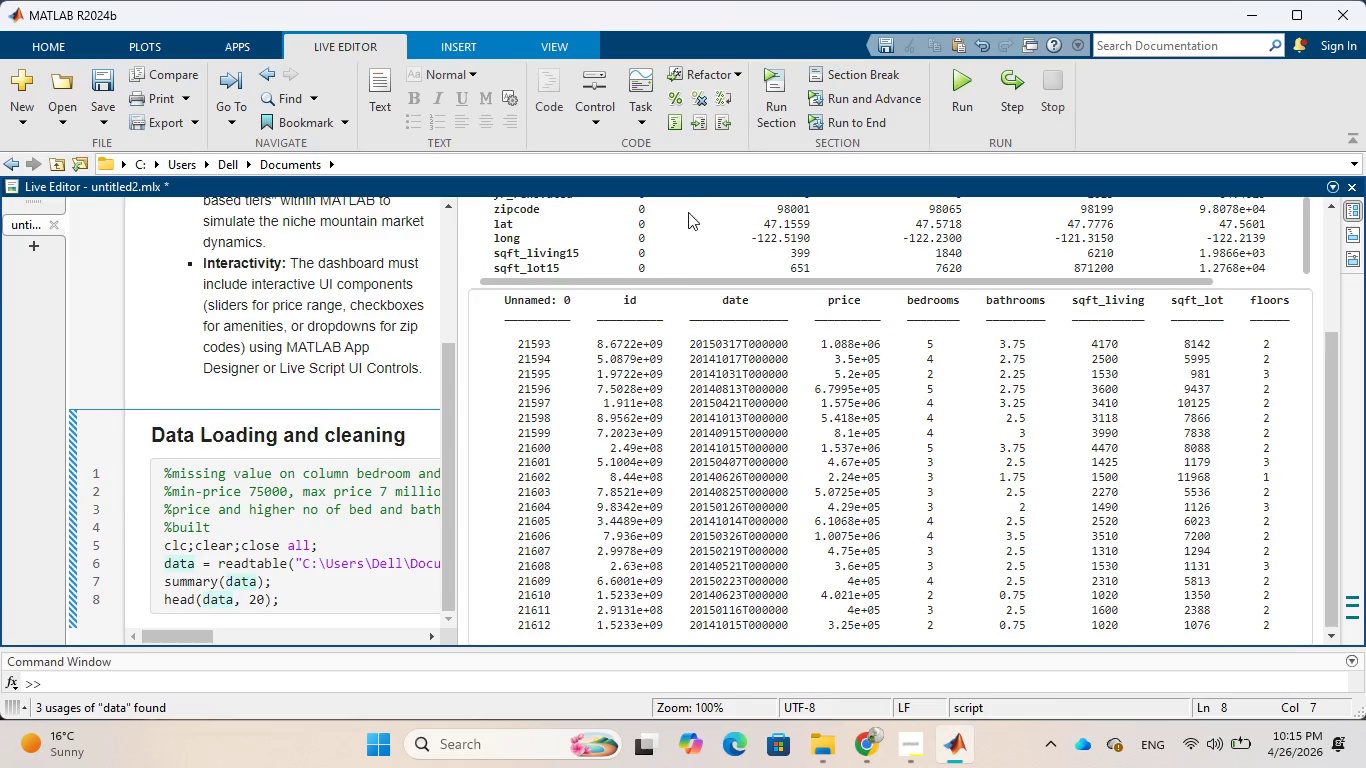 
left_click([773, 106])
 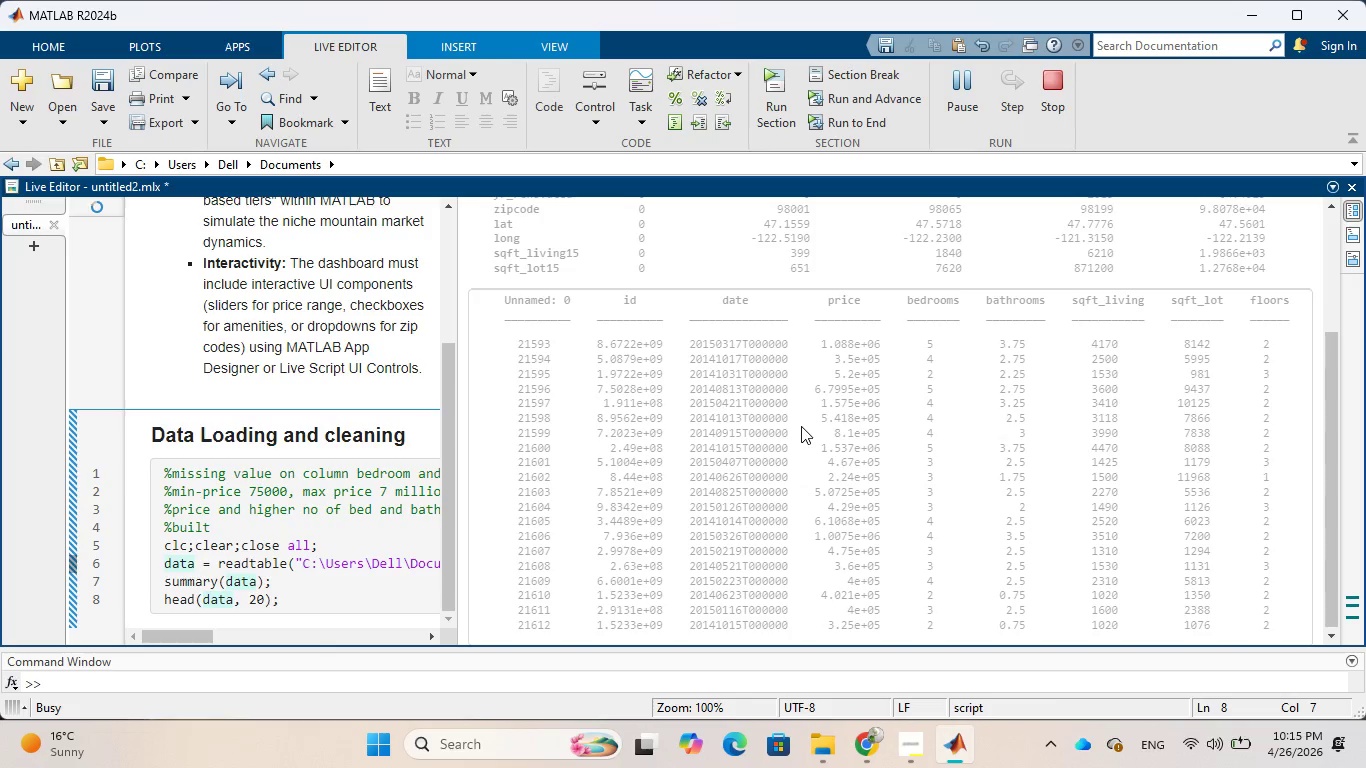 
wait(8.52)
 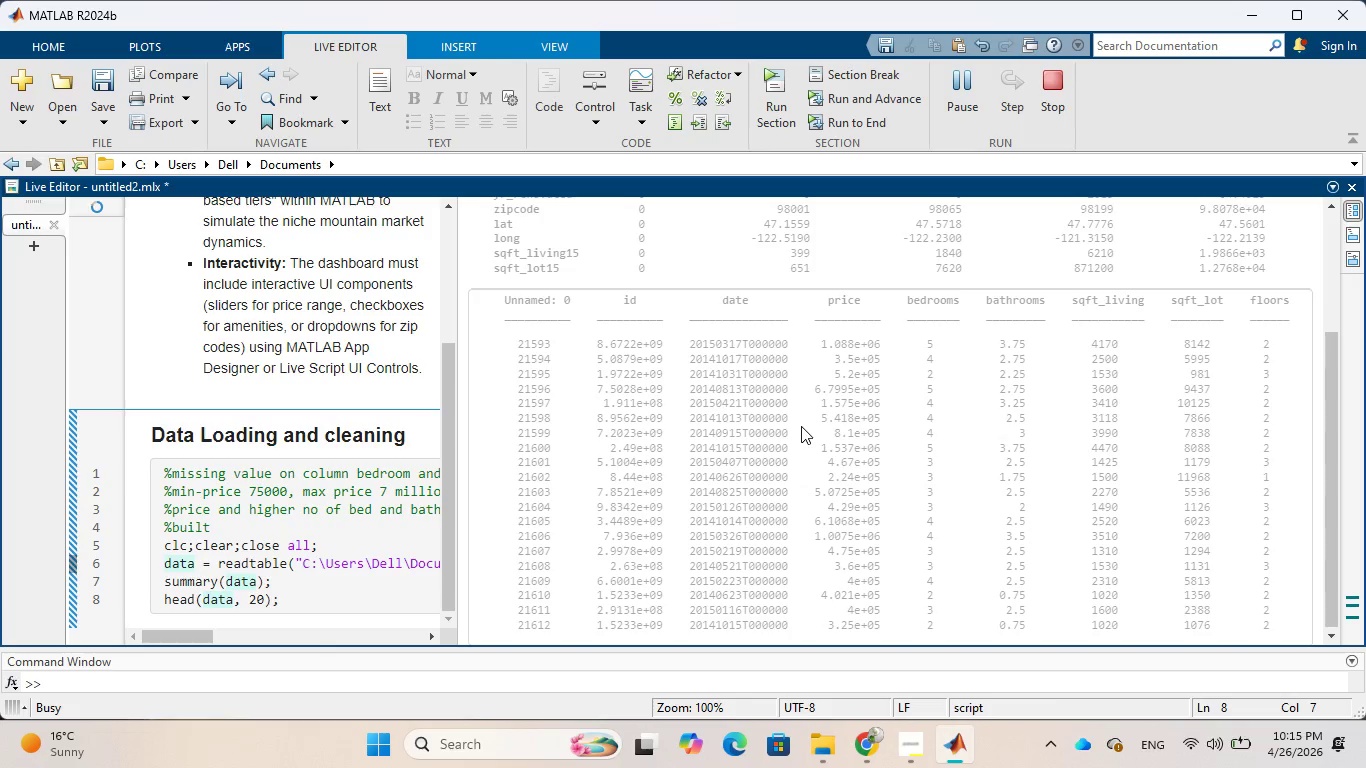 
left_click_drag(start_coordinate=[791, 636], to_coordinate=[995, 627])
 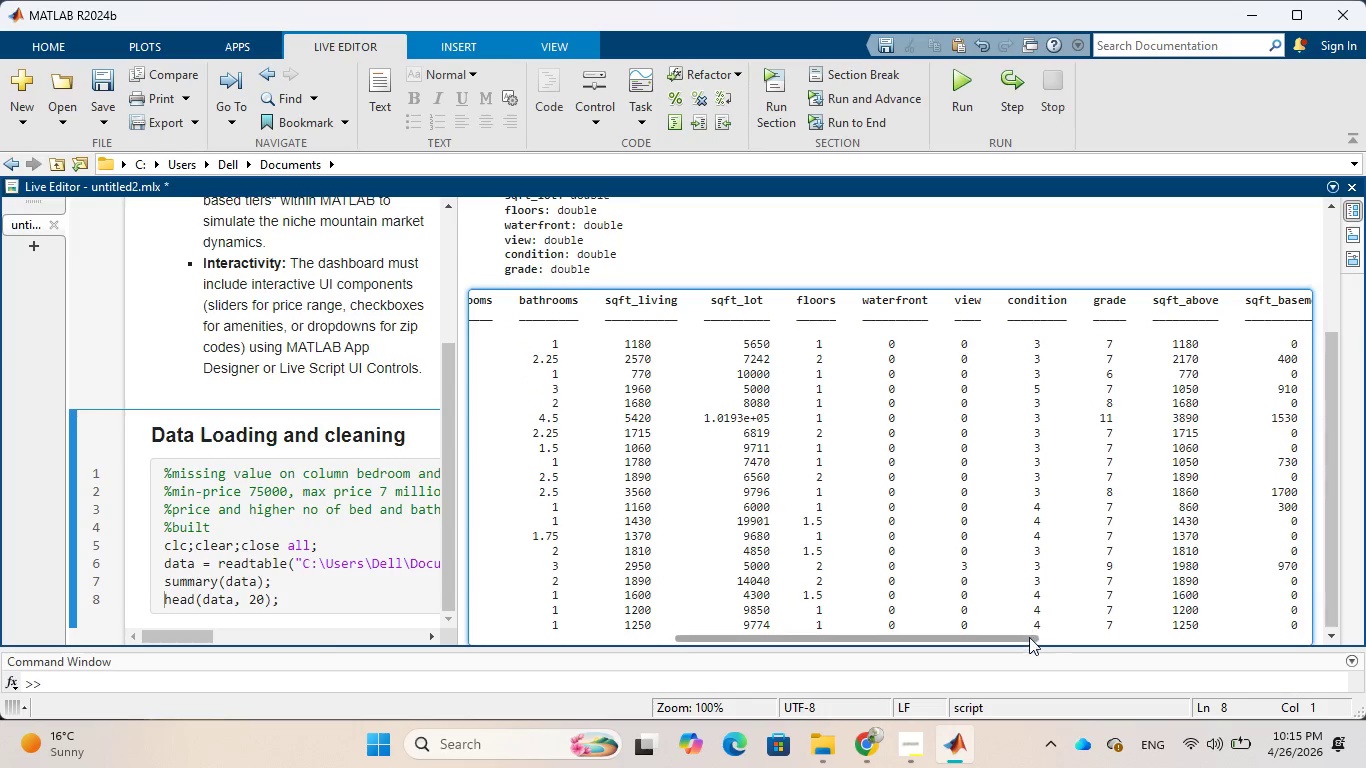 
left_click_drag(start_coordinate=[1025, 638], to_coordinate=[1116, 638])
 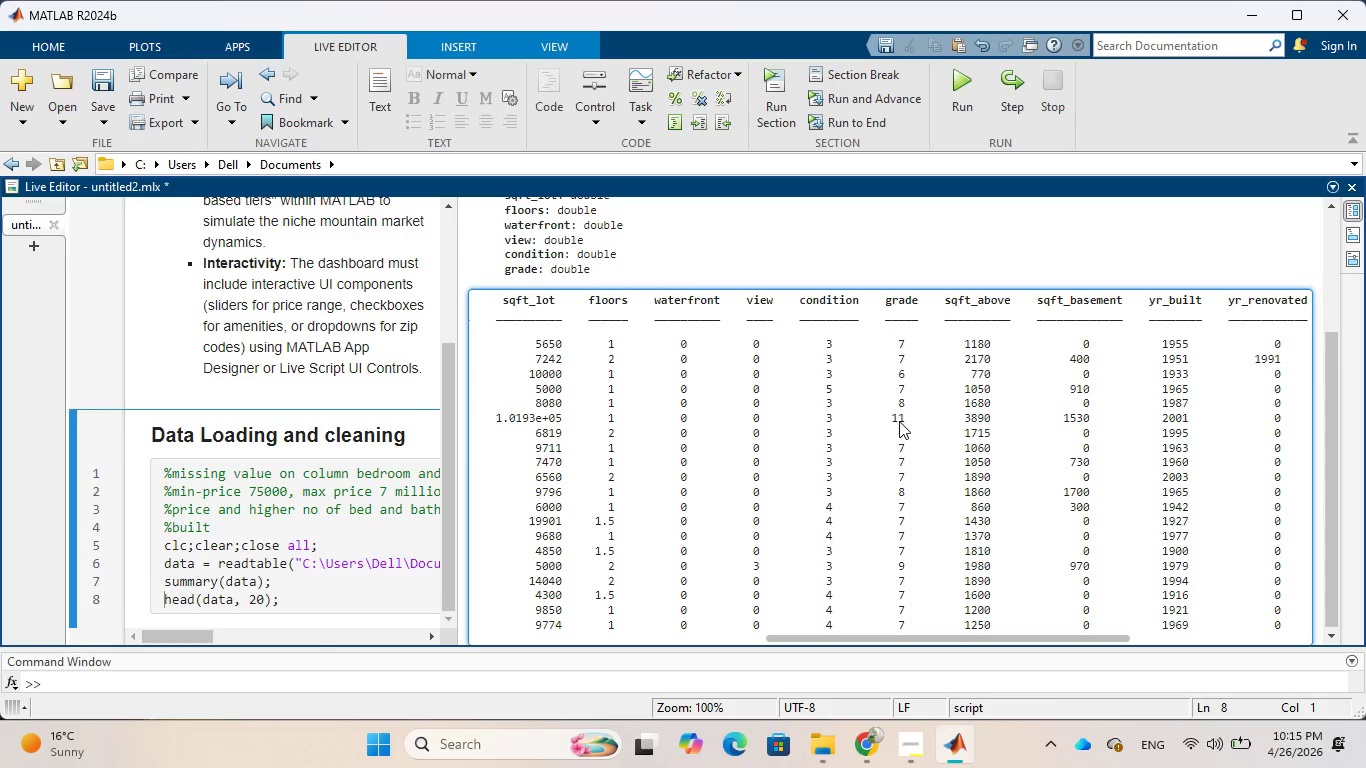 
wait(20.98)
 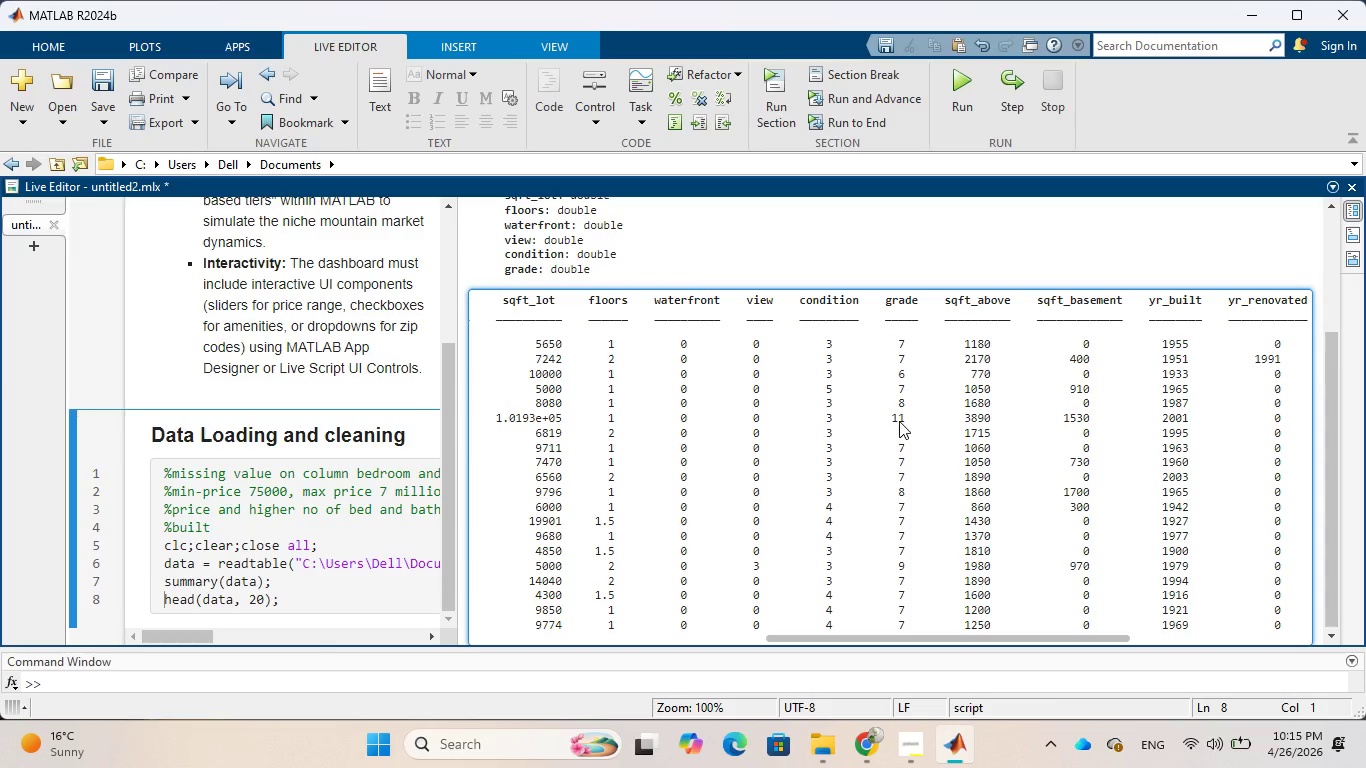 
scroll: coordinate [946, 495], scroll_direction: down, amount: 3.0
 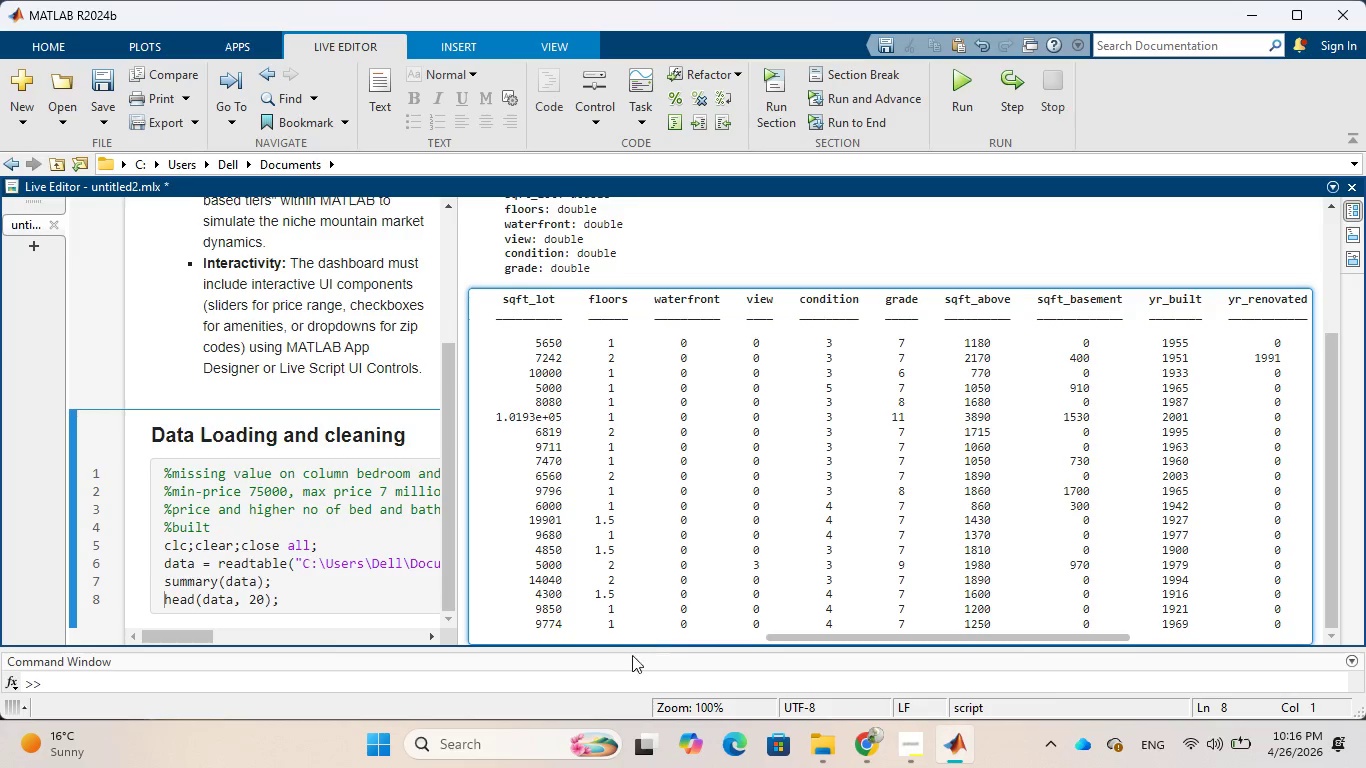 
left_click([330, 599])
 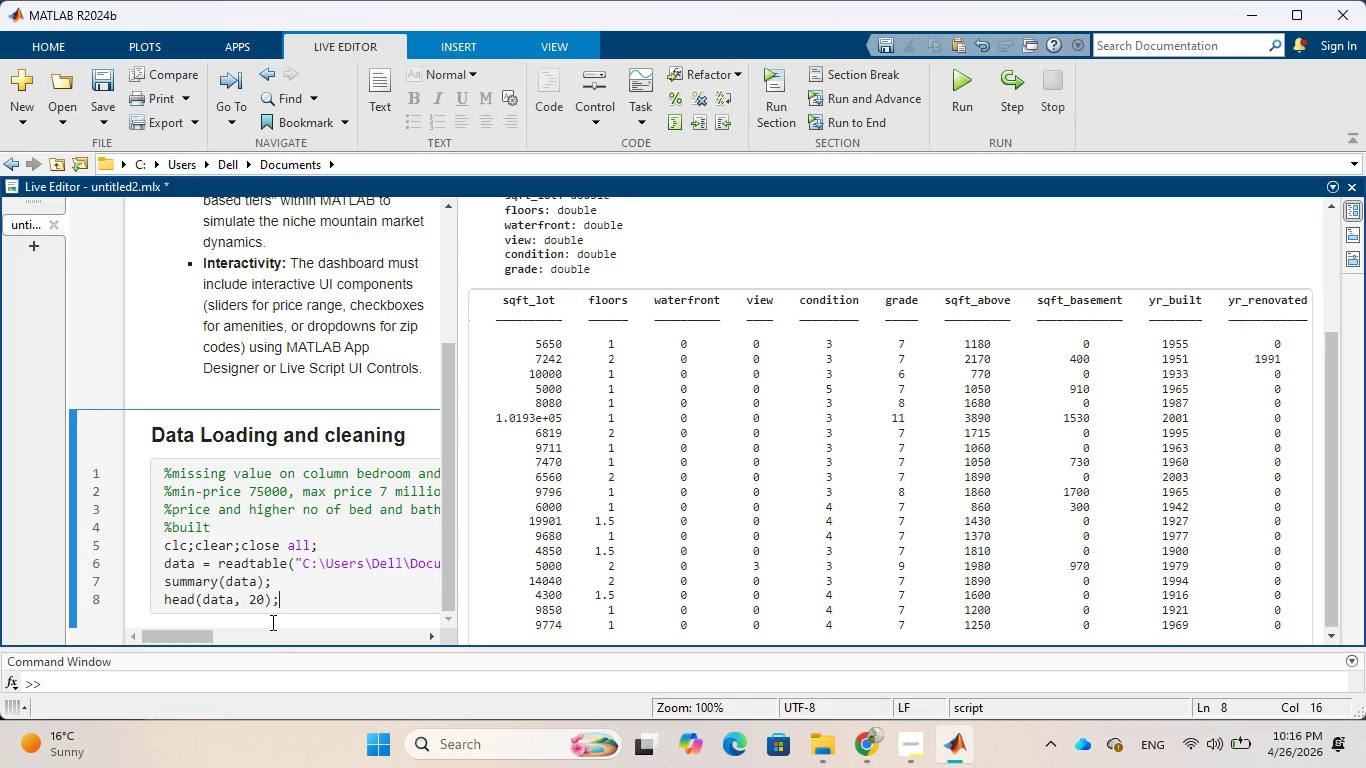 
left_click([265, 603])
 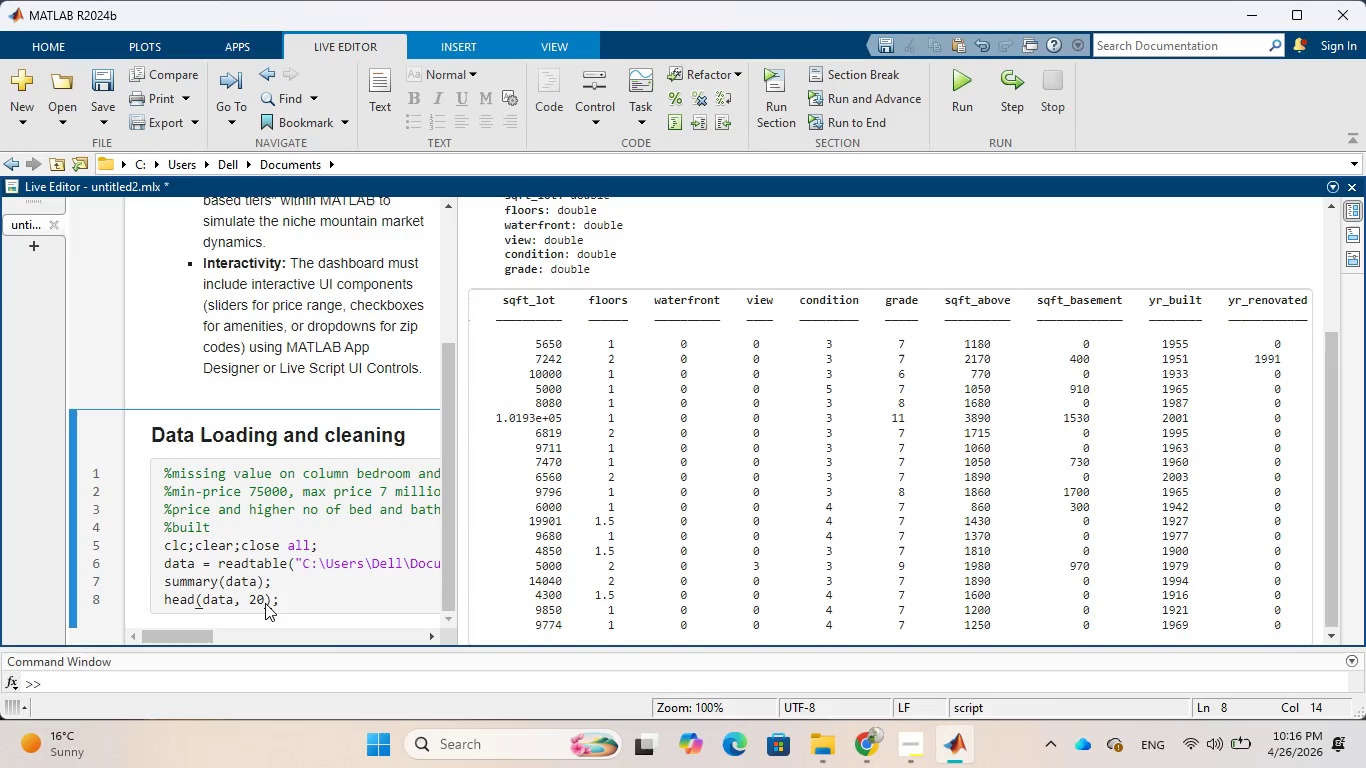 
key(Backspace)
 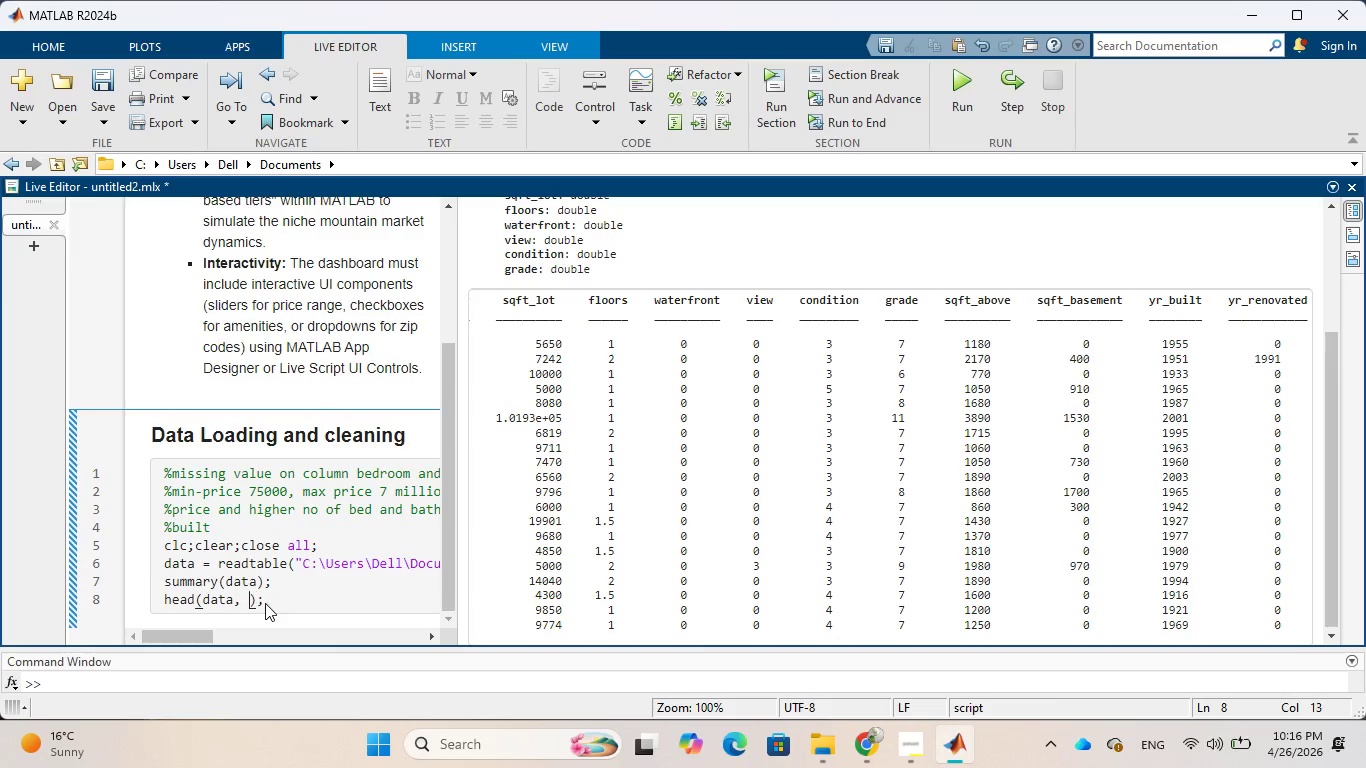 
key(Backspace)
 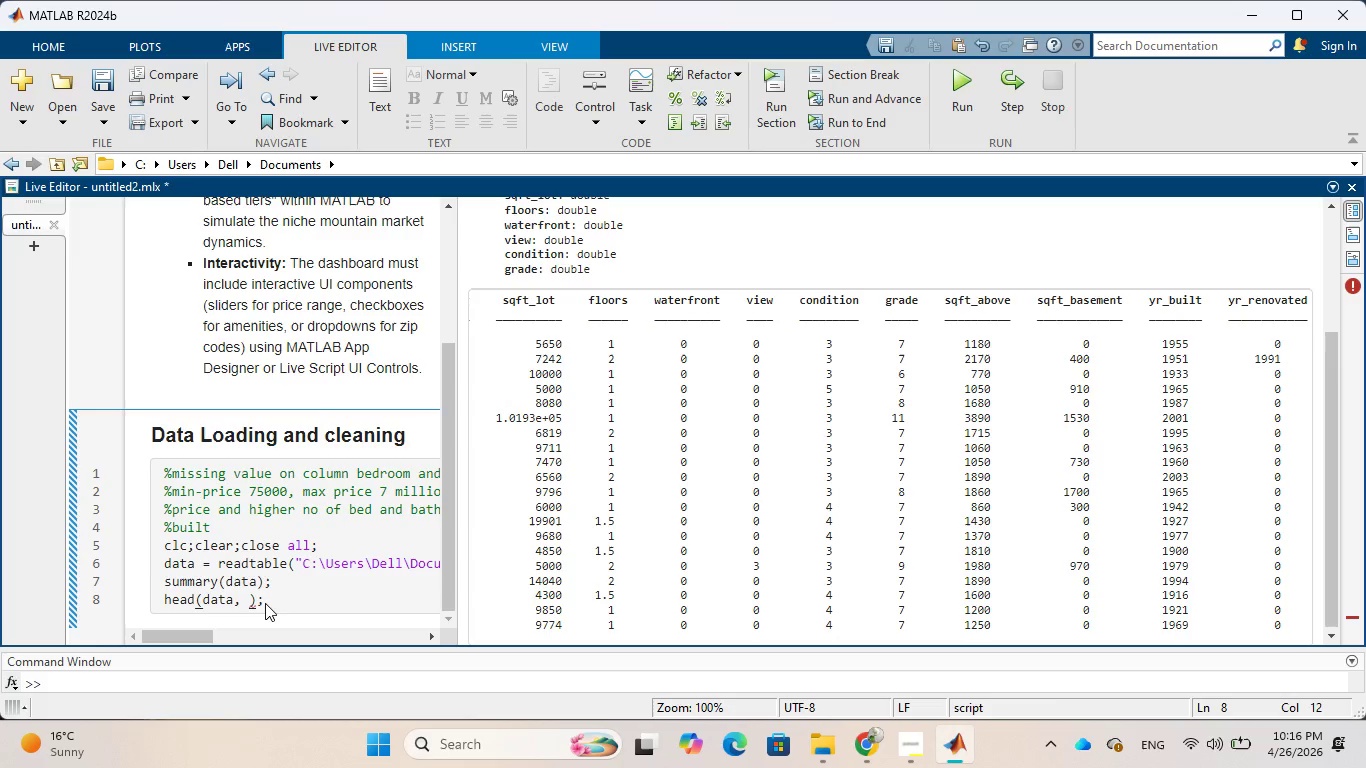 
key(5)
 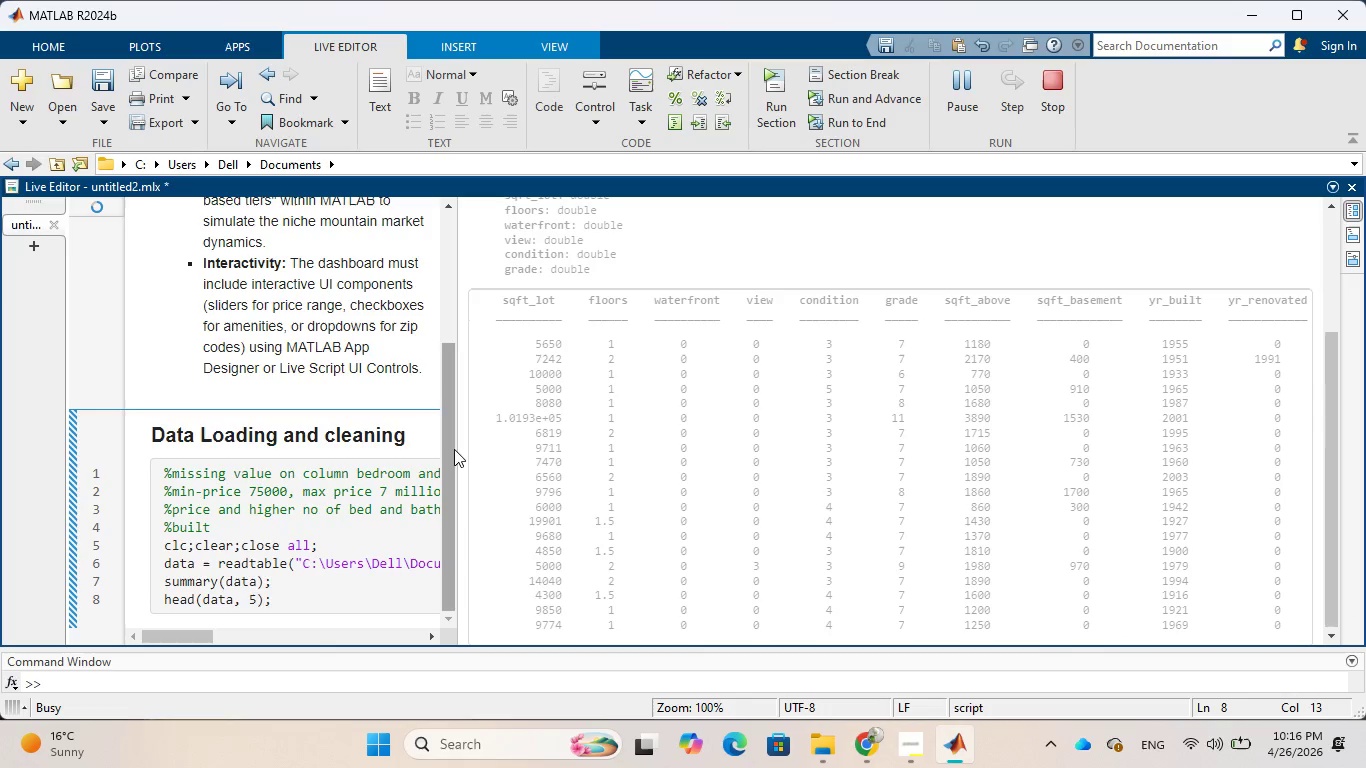 
wait(10.8)
 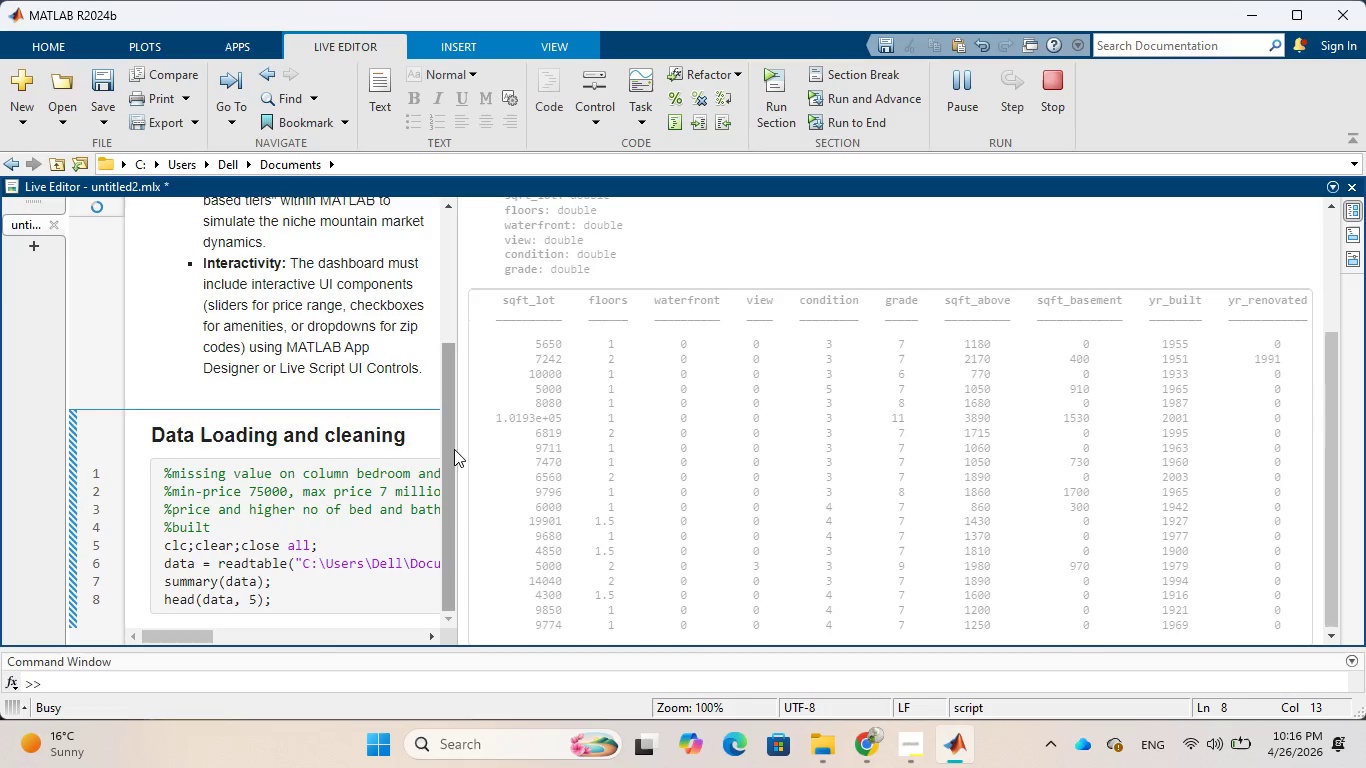 
left_click_drag(start_coordinate=[457, 449], to_coordinate=[924, 472])
 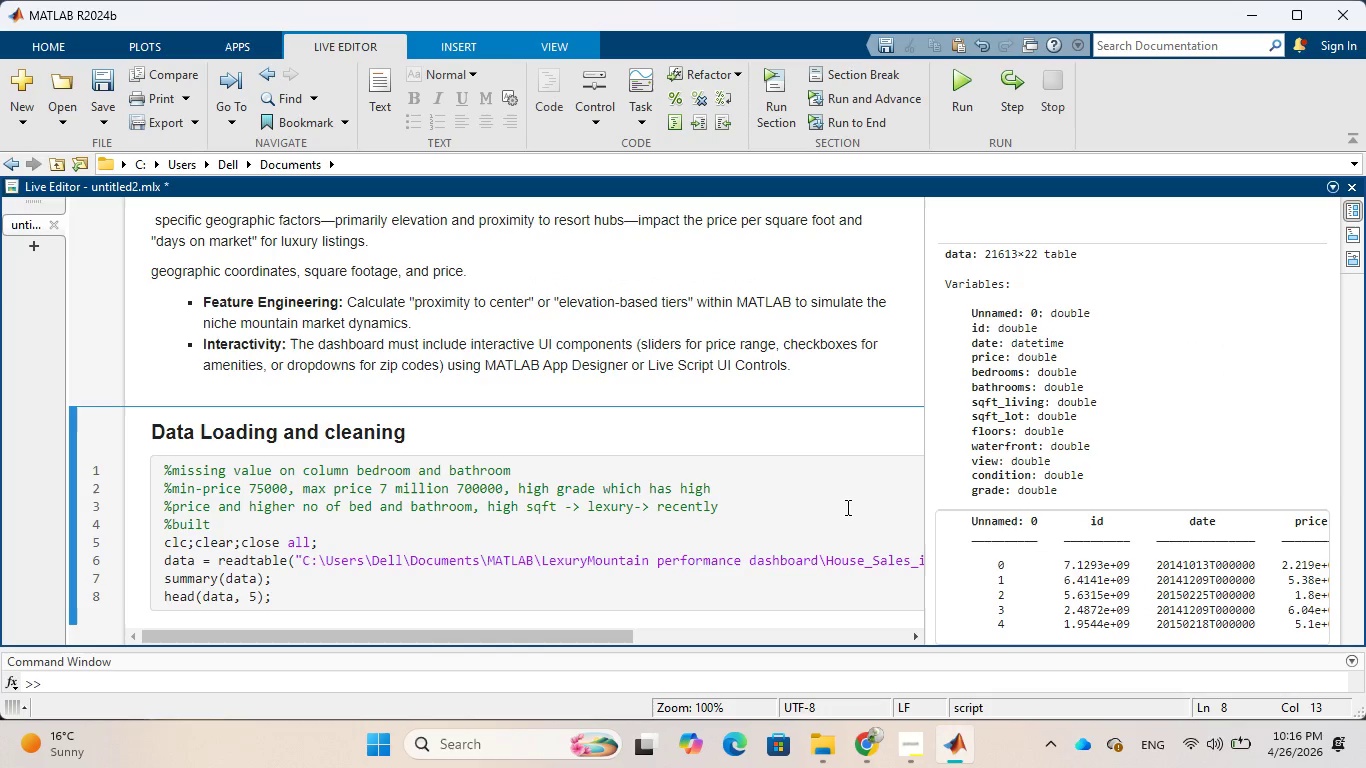 
scroll: coordinate [846, 508], scroll_direction: down, amount: 3.0
 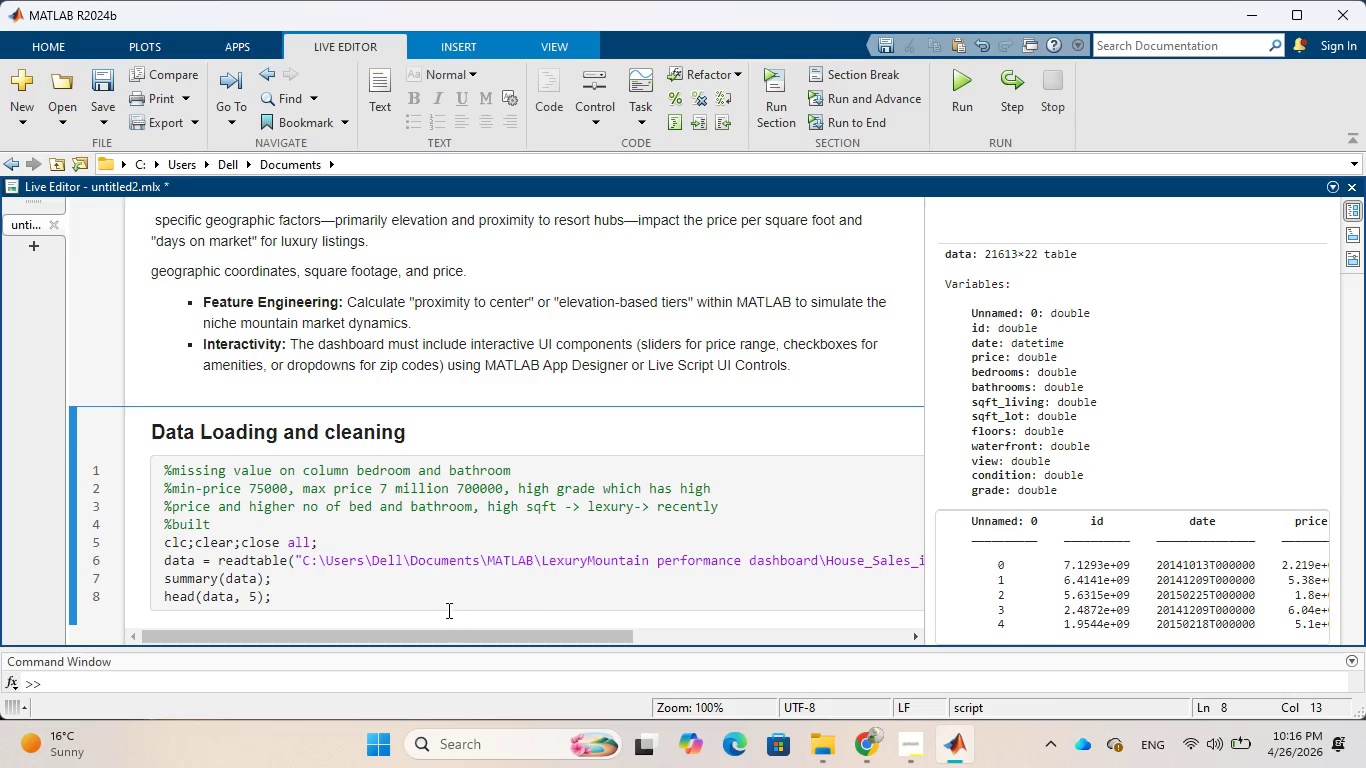 
left_click([446, 595])
 